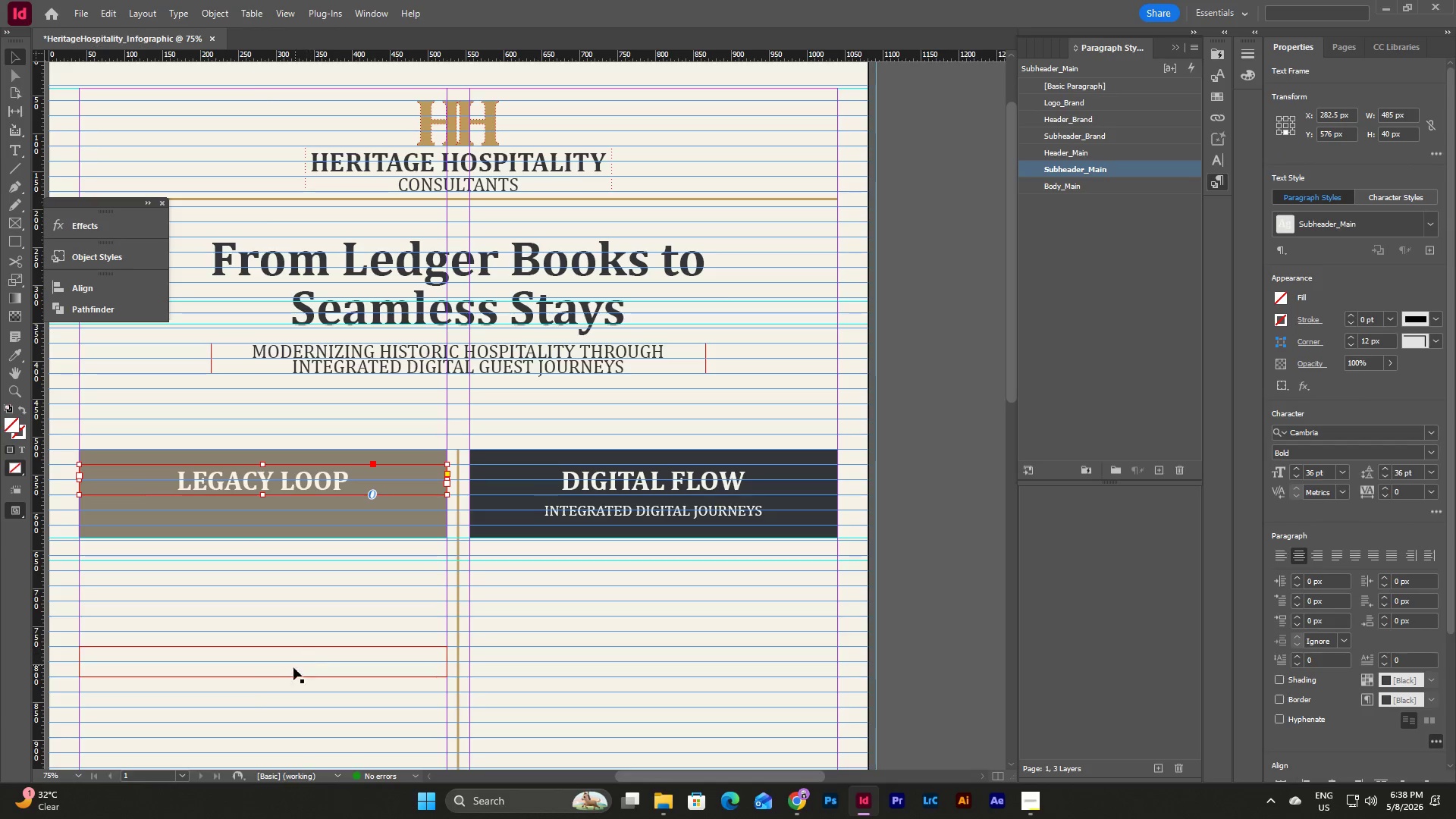 
left_click_drag(start_coordinate=[286, 674], to_coordinate=[284, 525])
 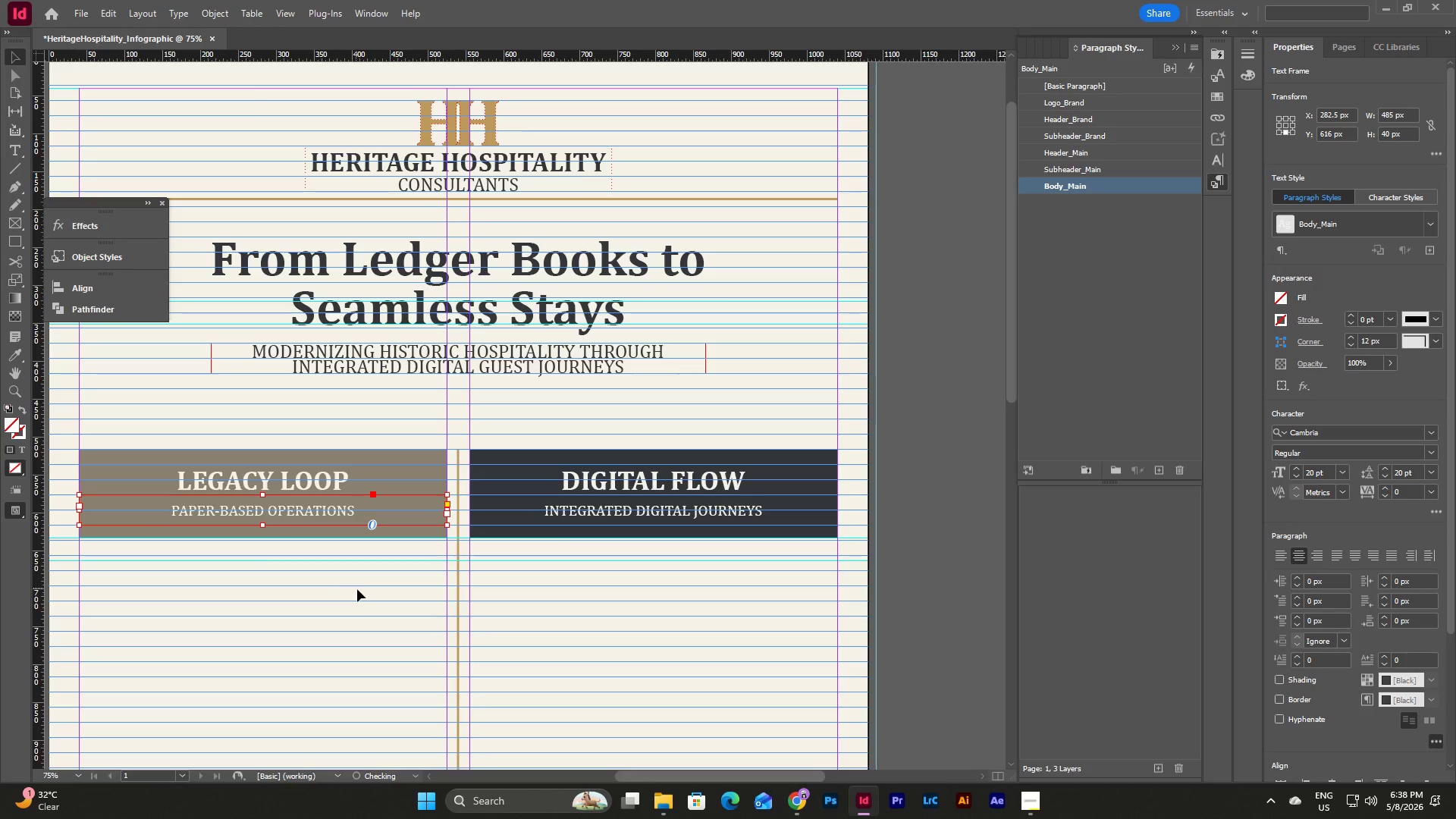 
left_click([357, 589])
 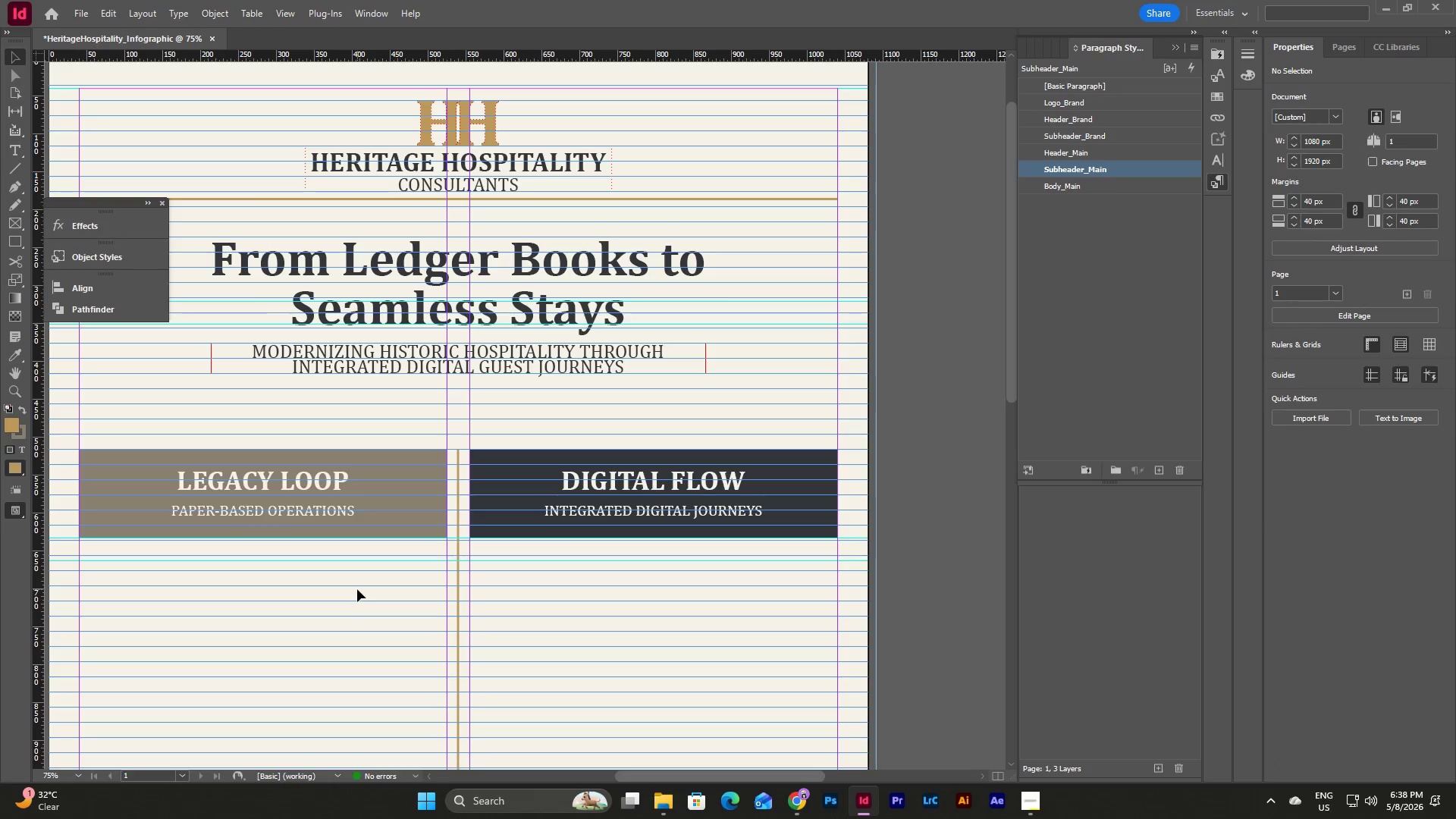 
key(W)
 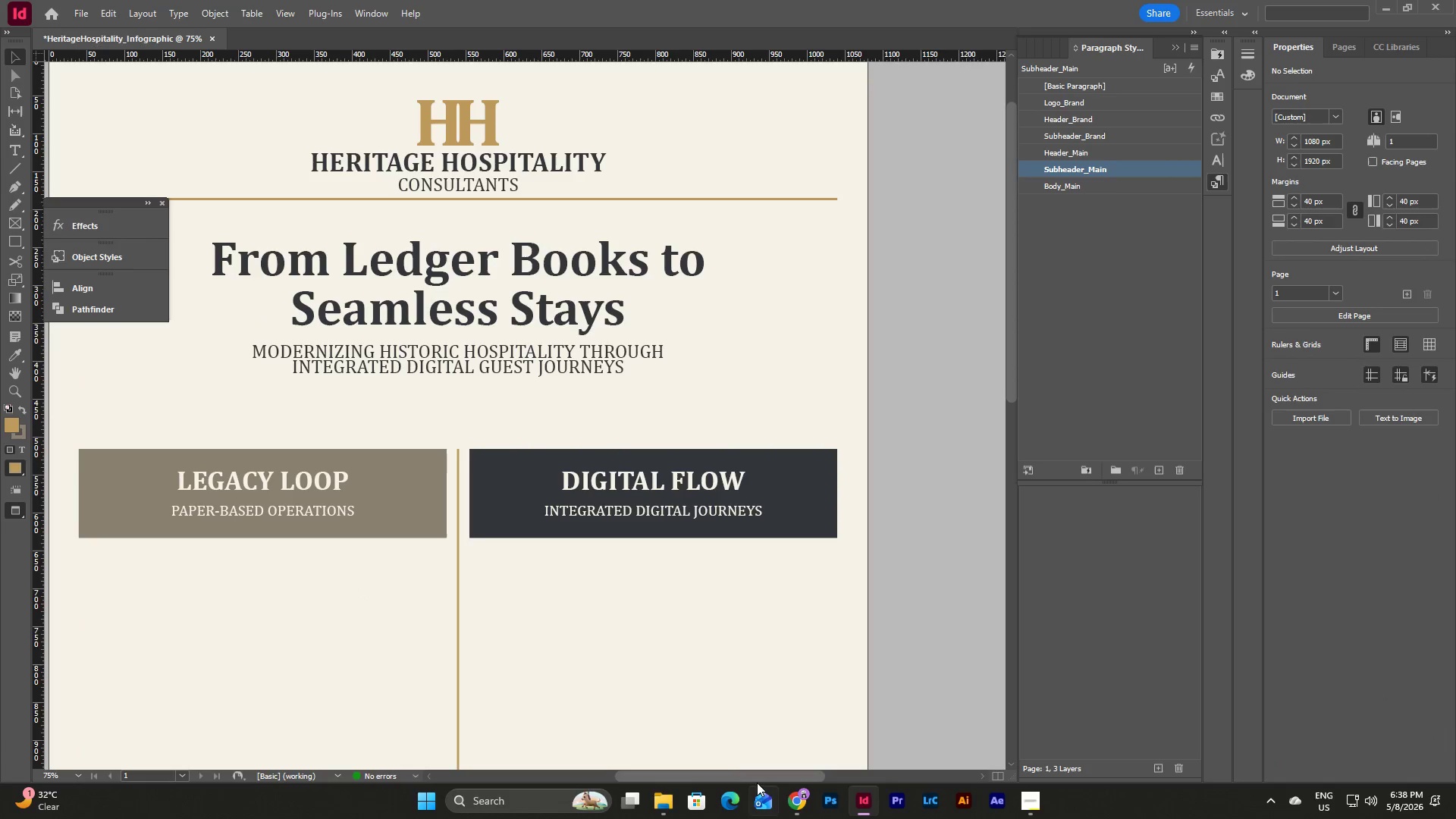 
left_click_drag(start_coordinate=[743, 779], to_coordinate=[709, 773])
 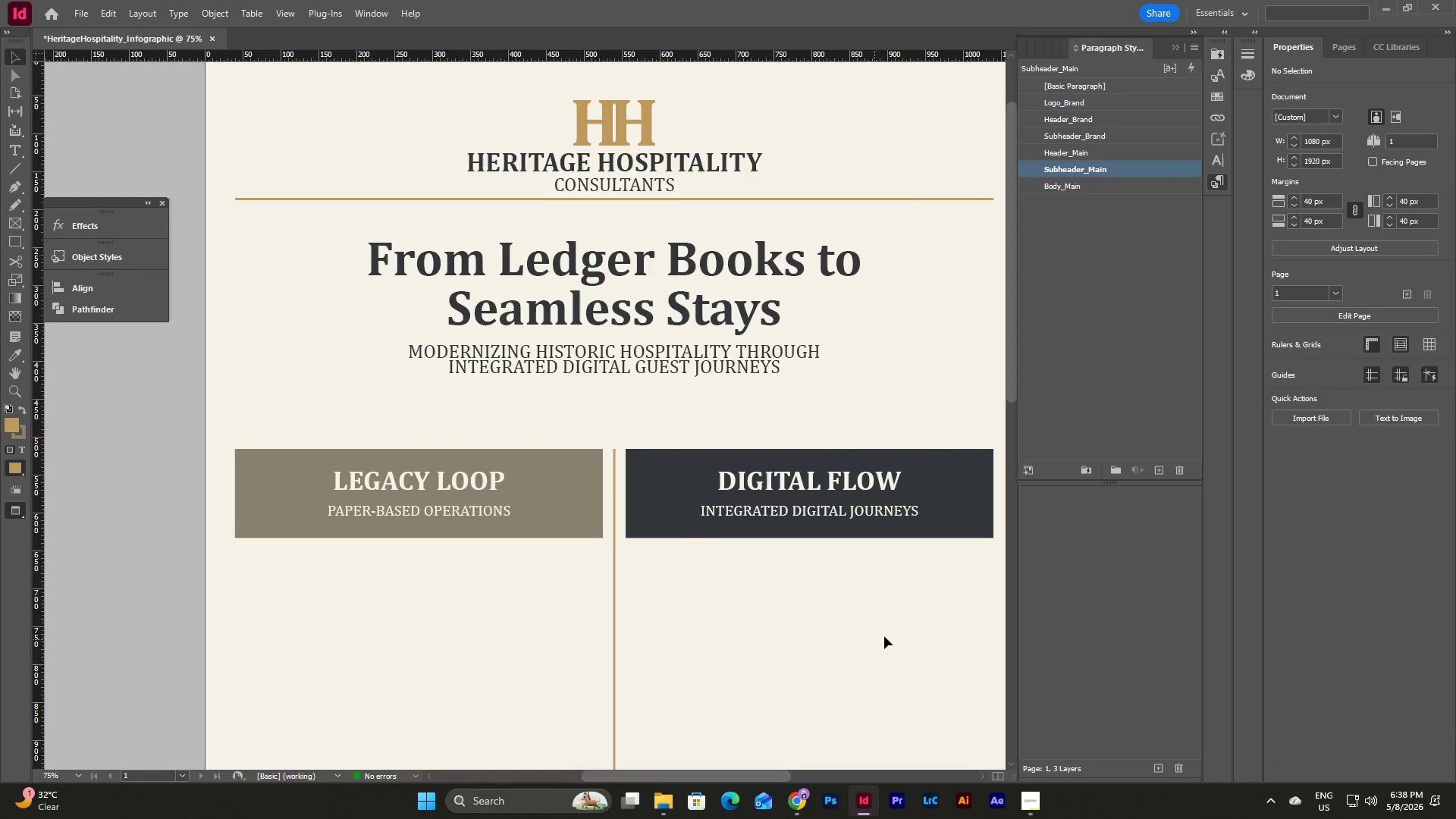 
key(W)
 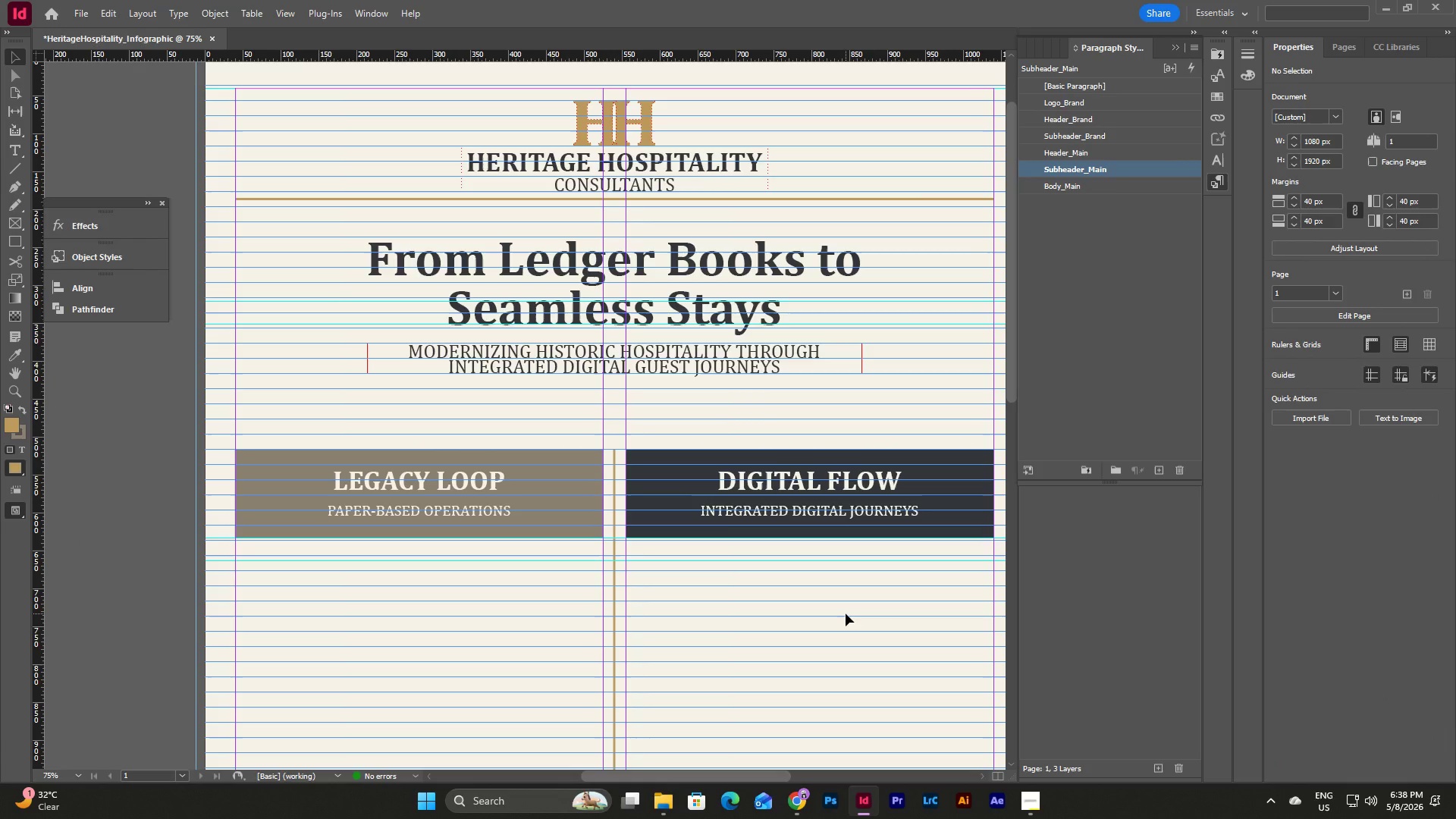 
scroll: coordinate [846, 613], scroll_direction: down, amount: 3.0
 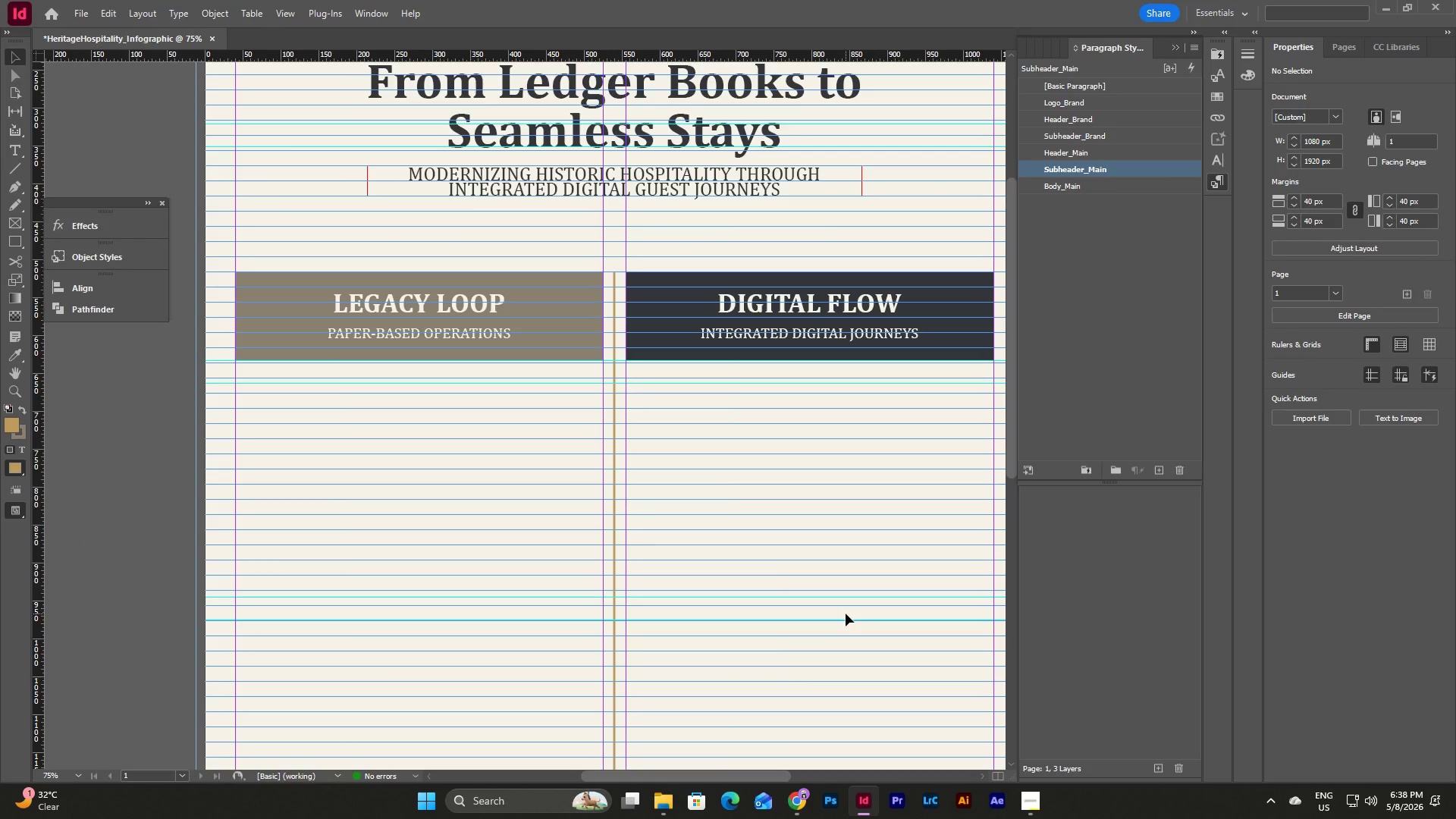 
wait(7.19)
 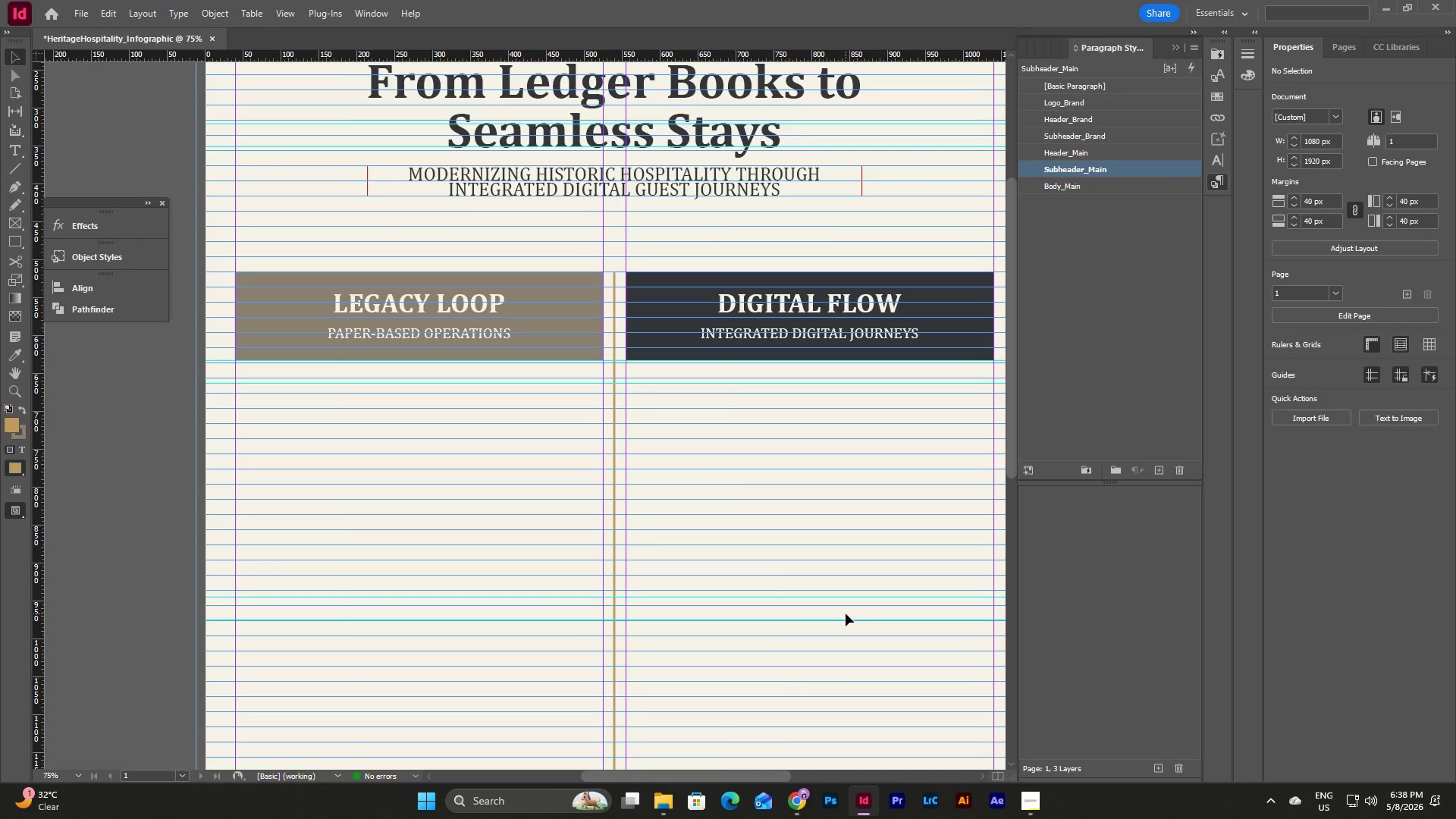 
type(ww)
 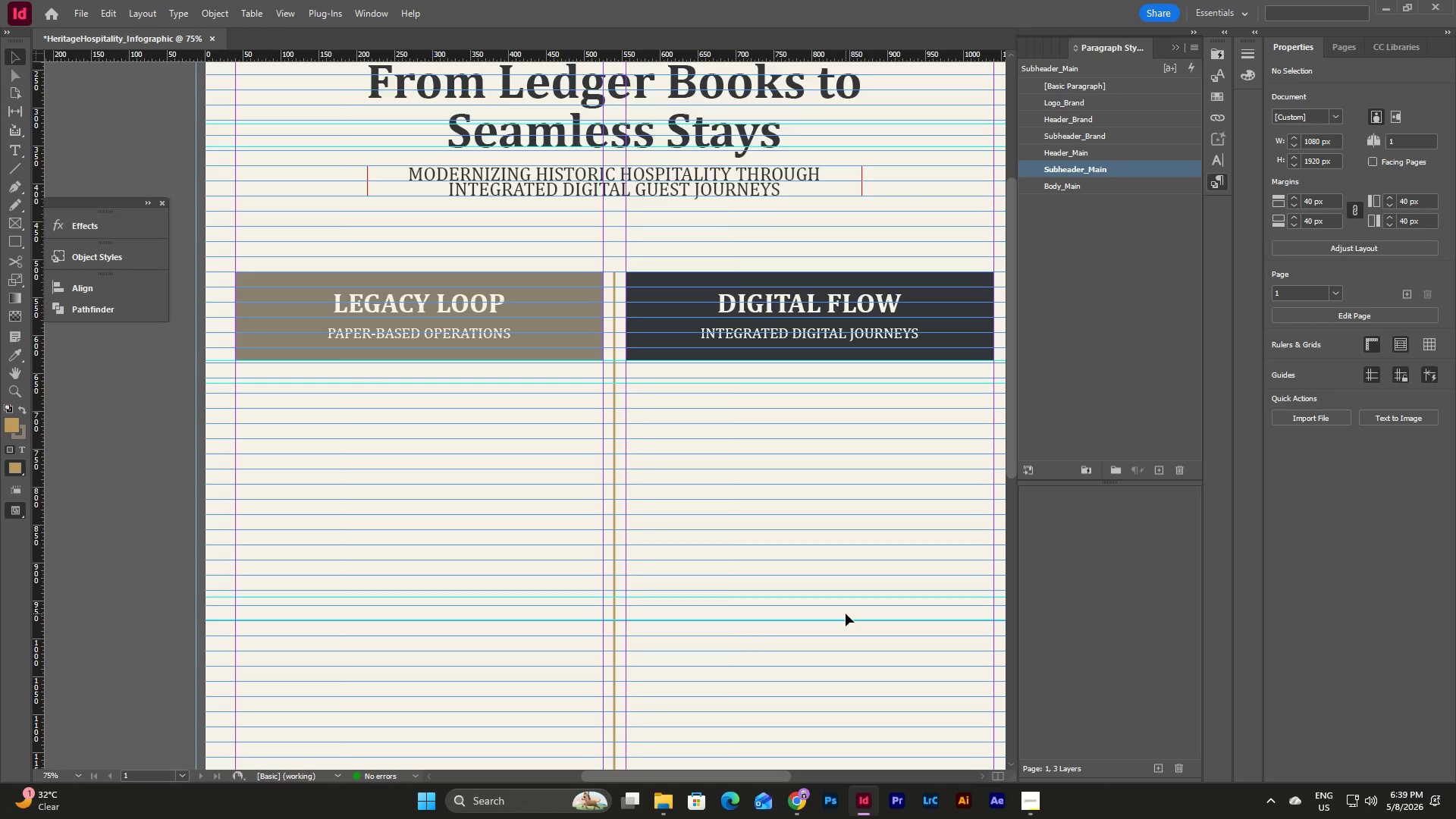 
key(W)
 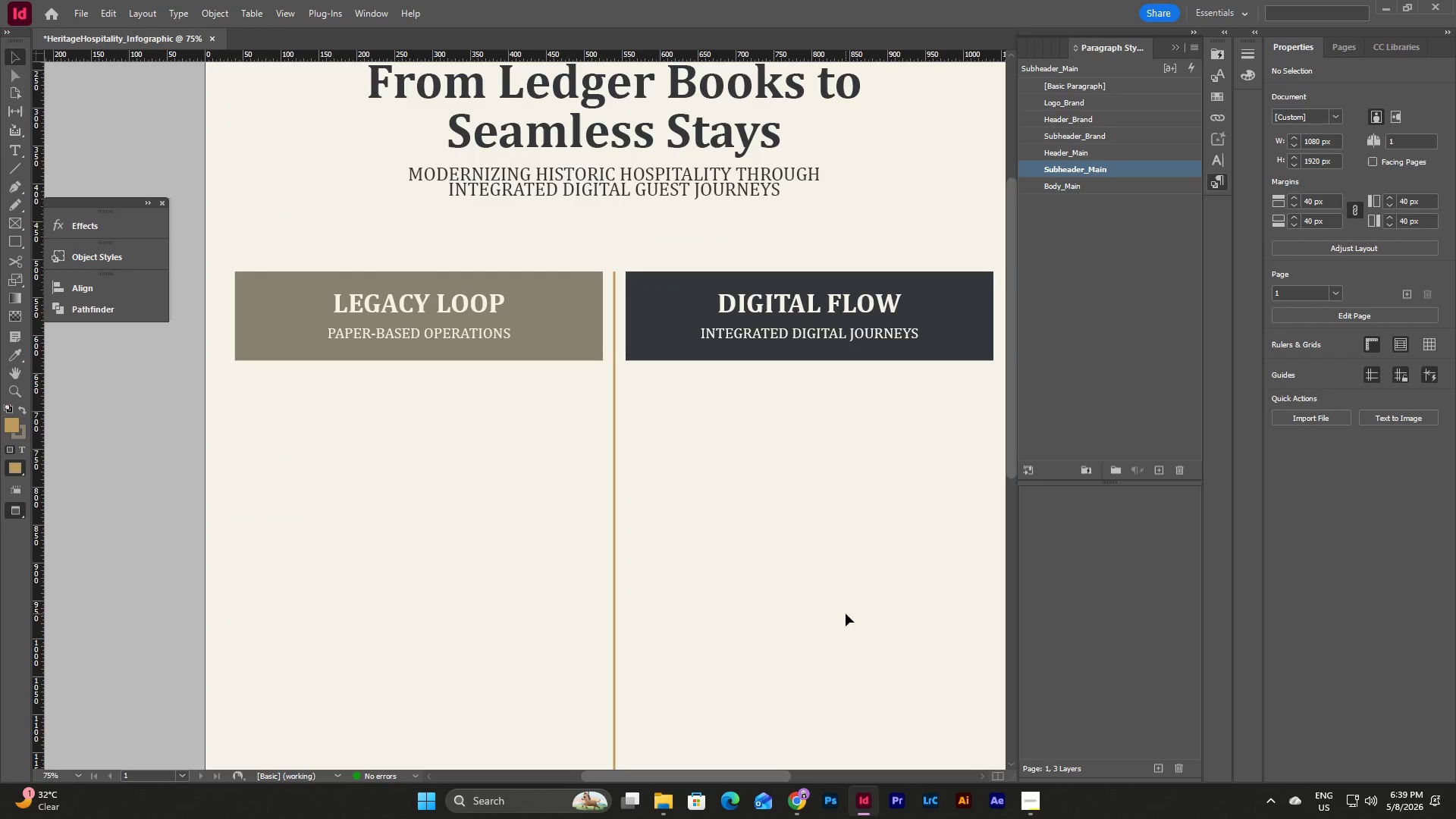 
wait(6.02)
 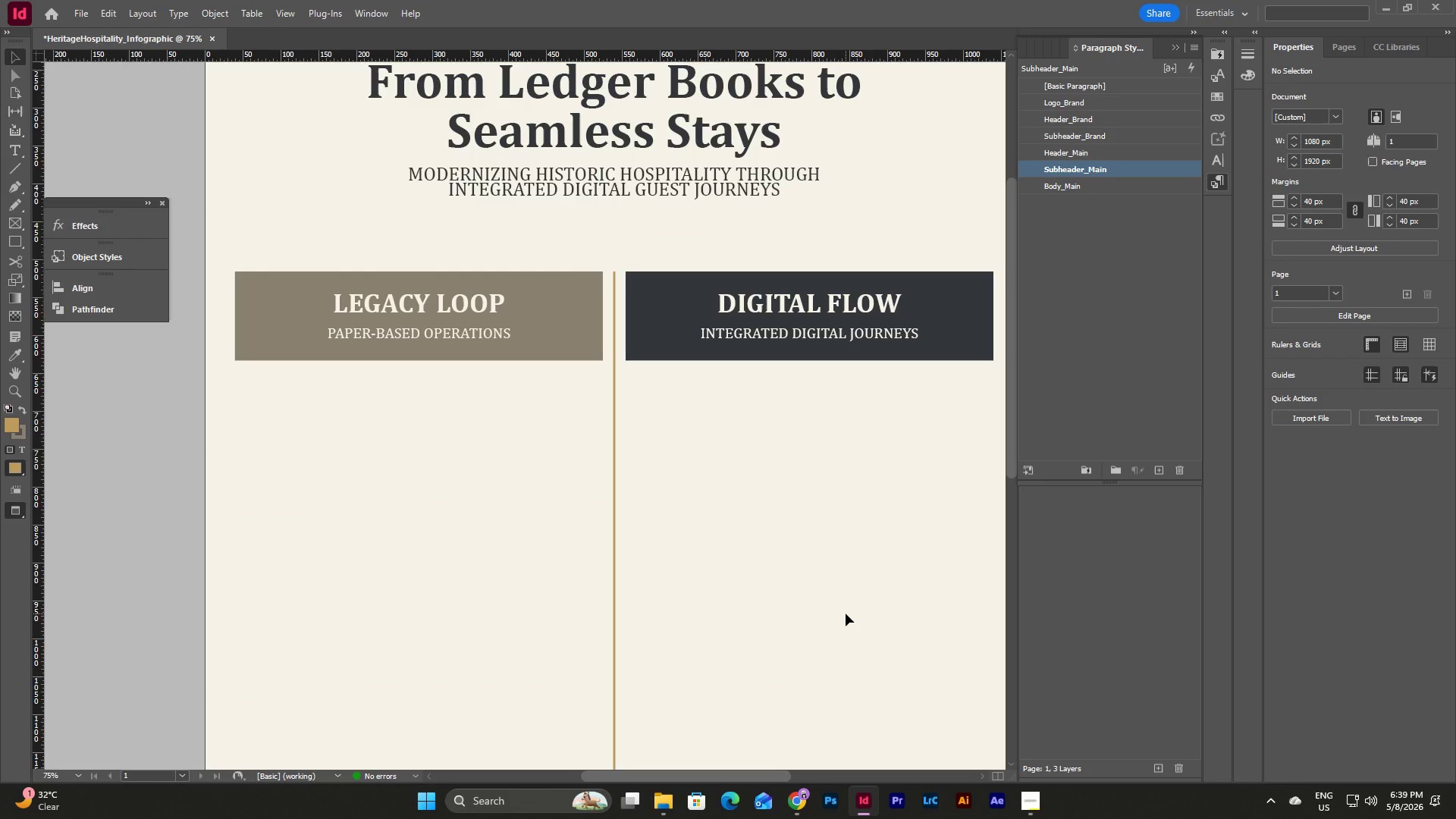 
key(W)
 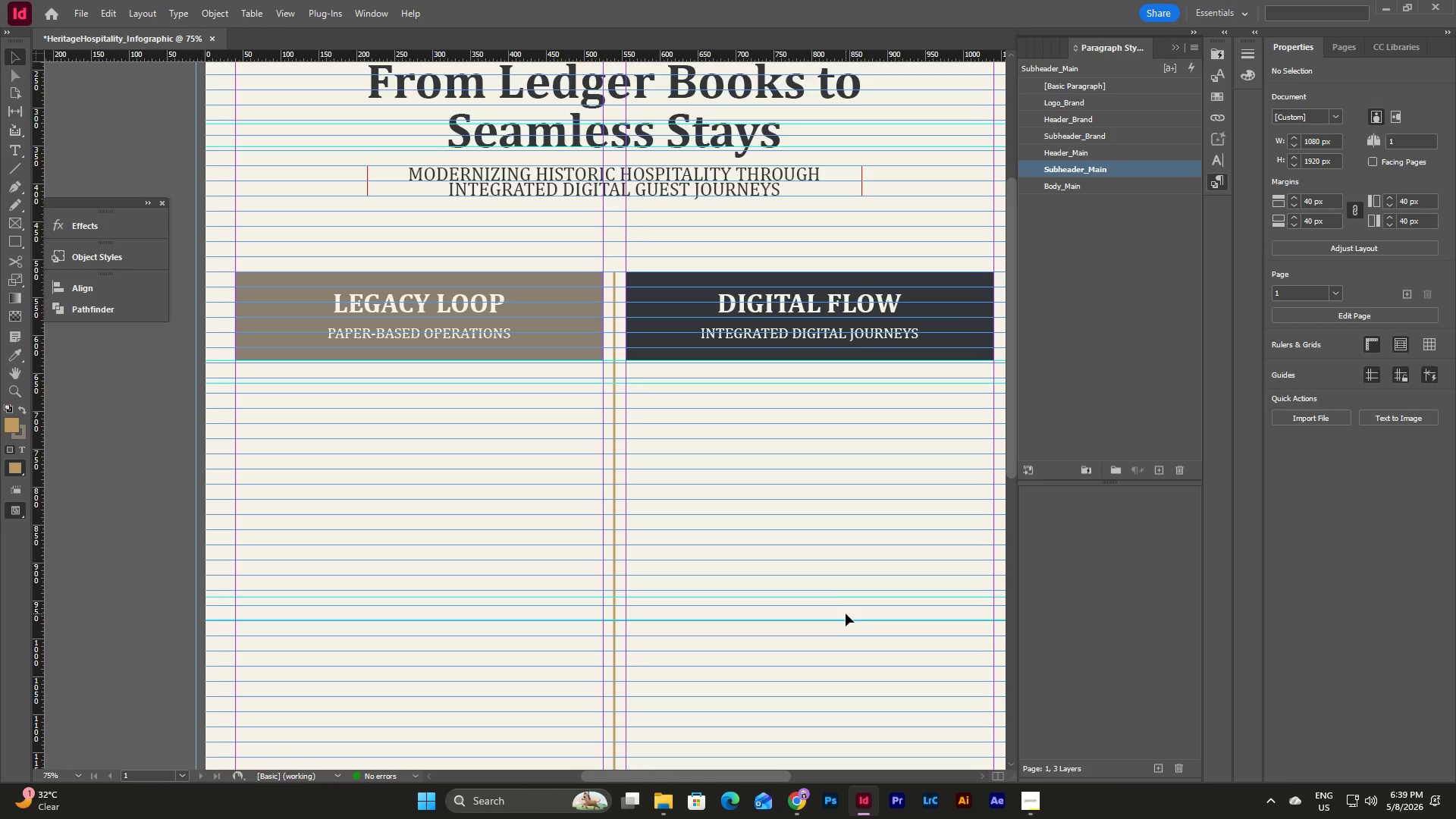 
scroll: coordinate [855, 604], scroll_direction: up, amount: 5.0
 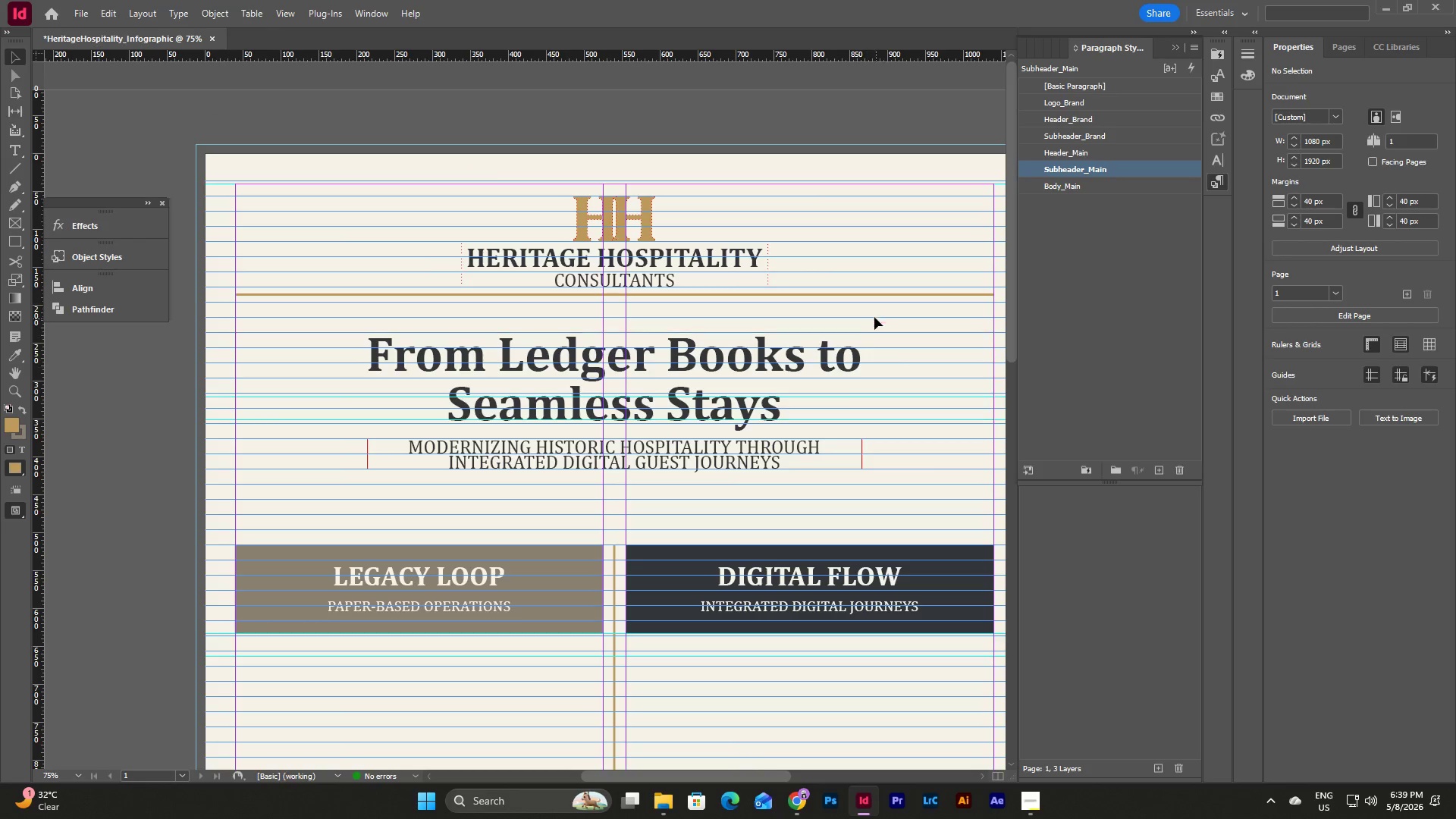 
double_click([863, 292])
 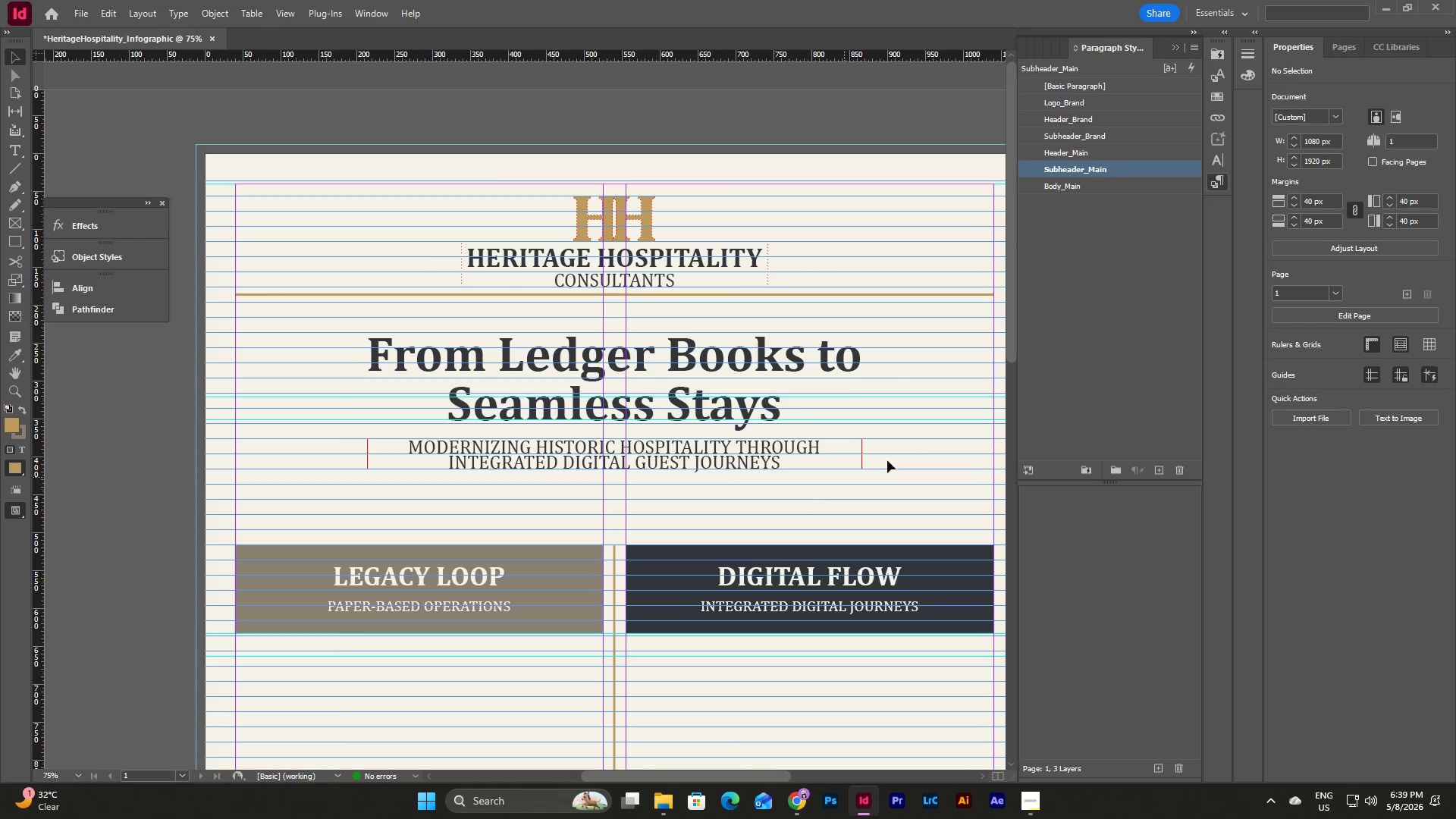 
left_click([912, 447])
 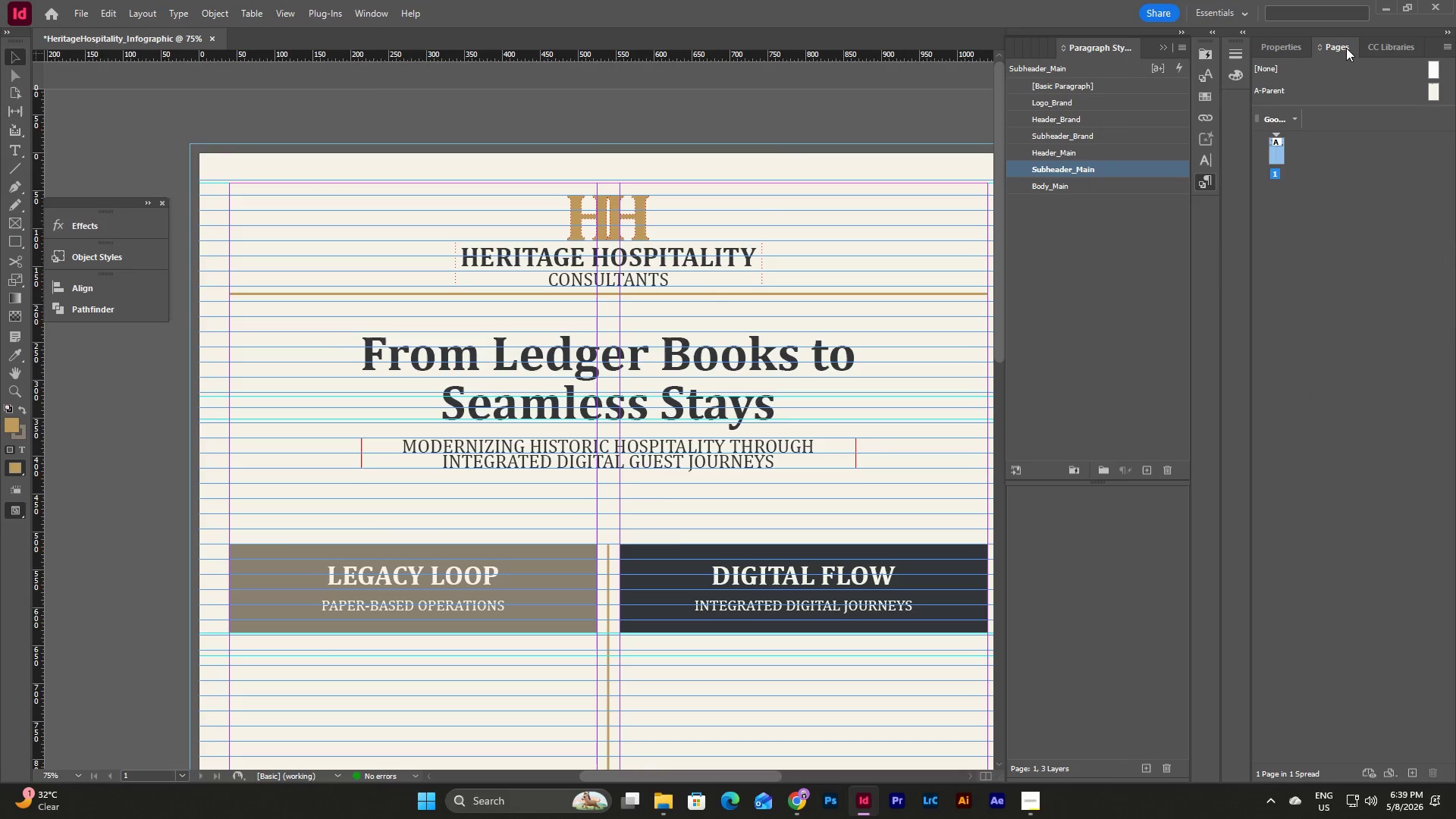 
double_click([1430, 93])
 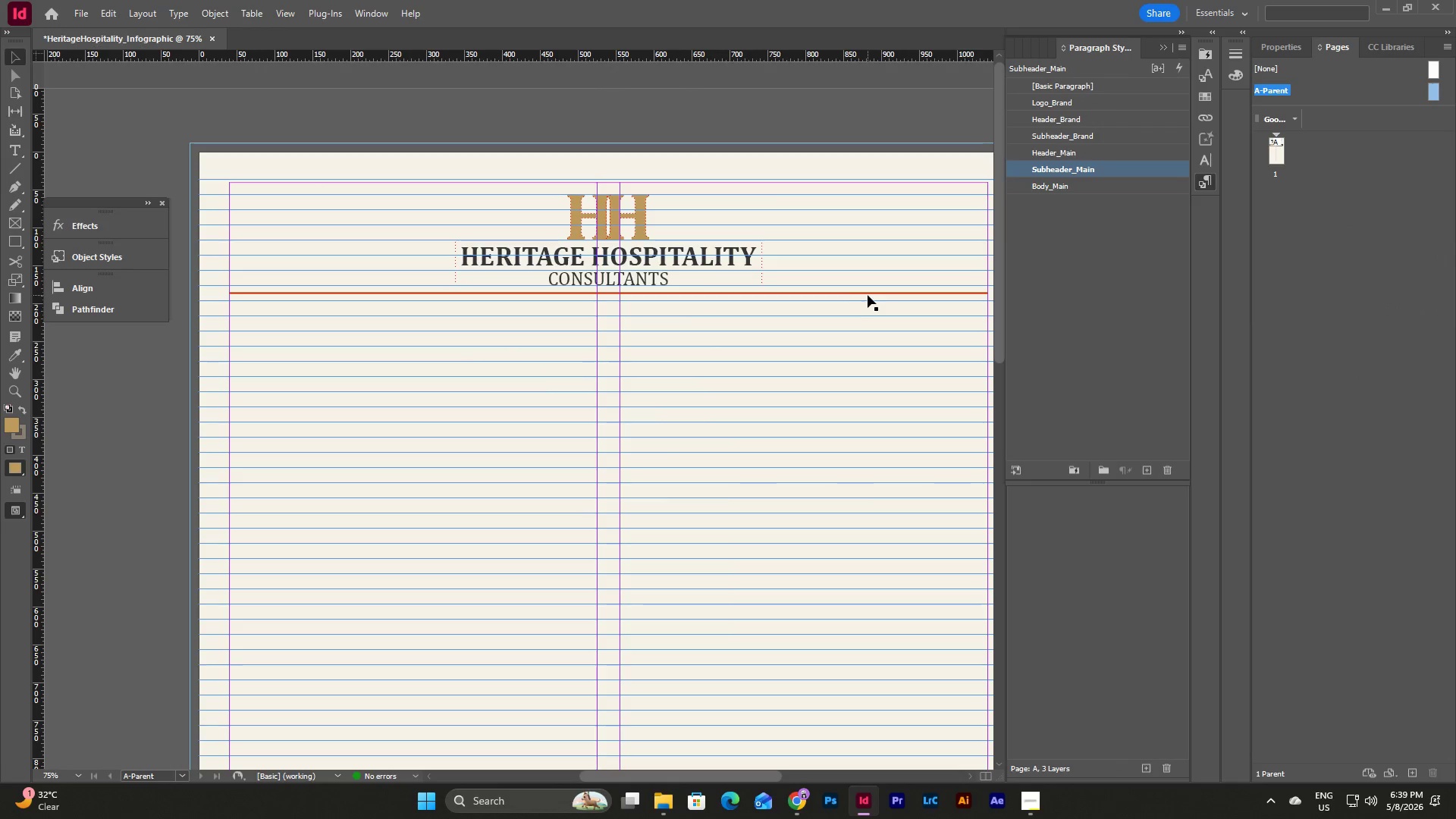 
left_click([868, 291])
 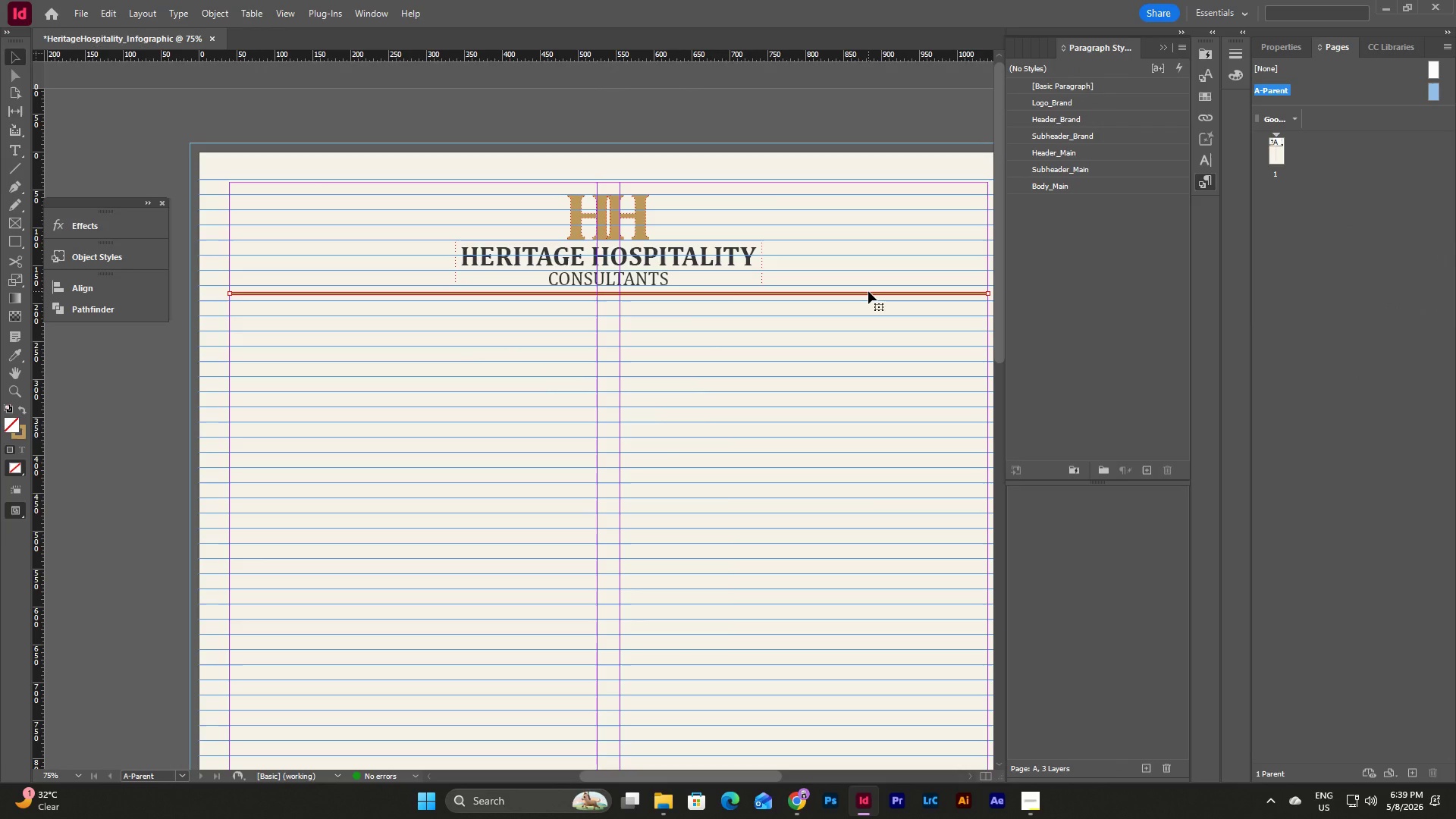 
key(Control+C)
 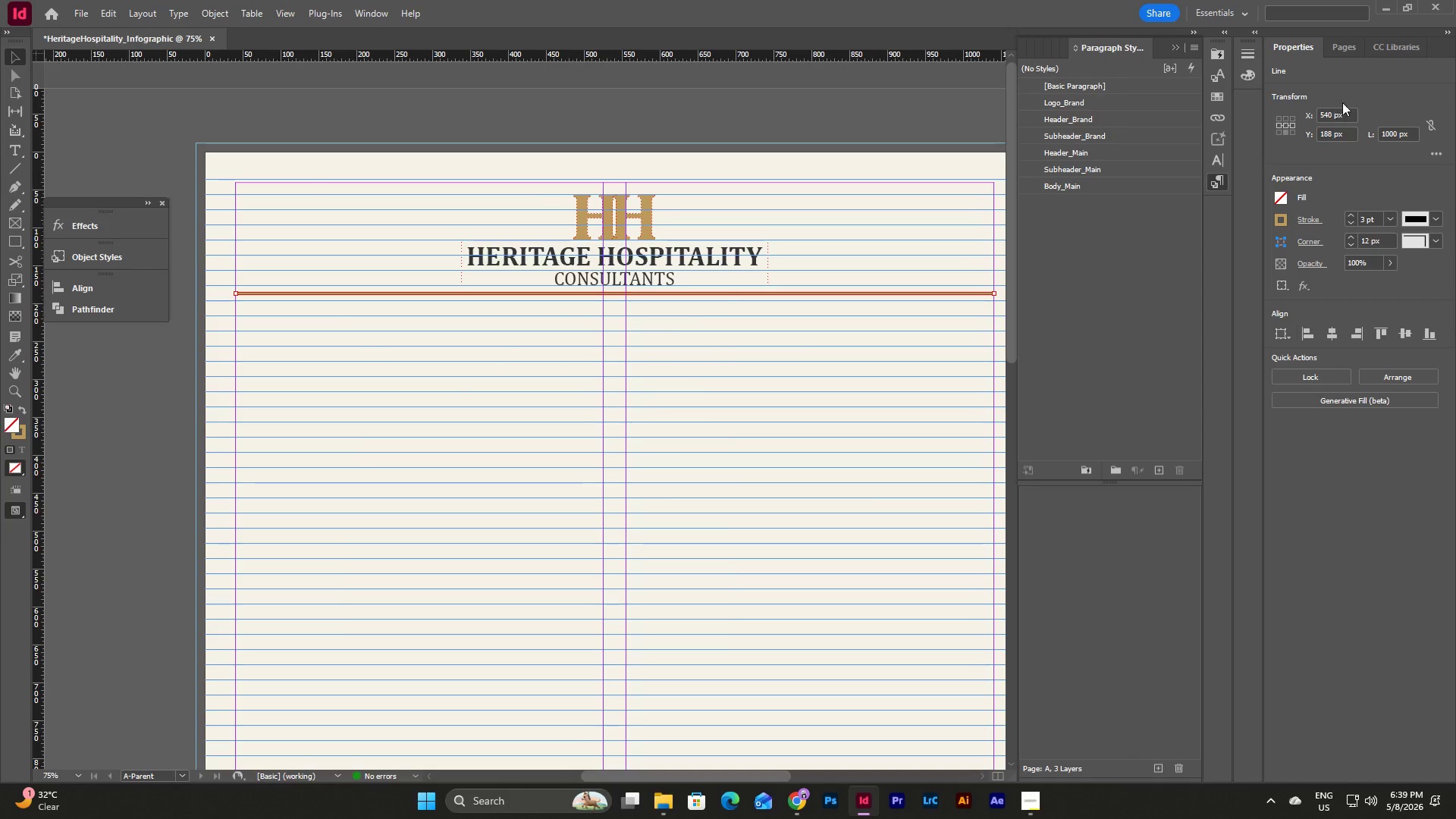 
left_click([1339, 49])
 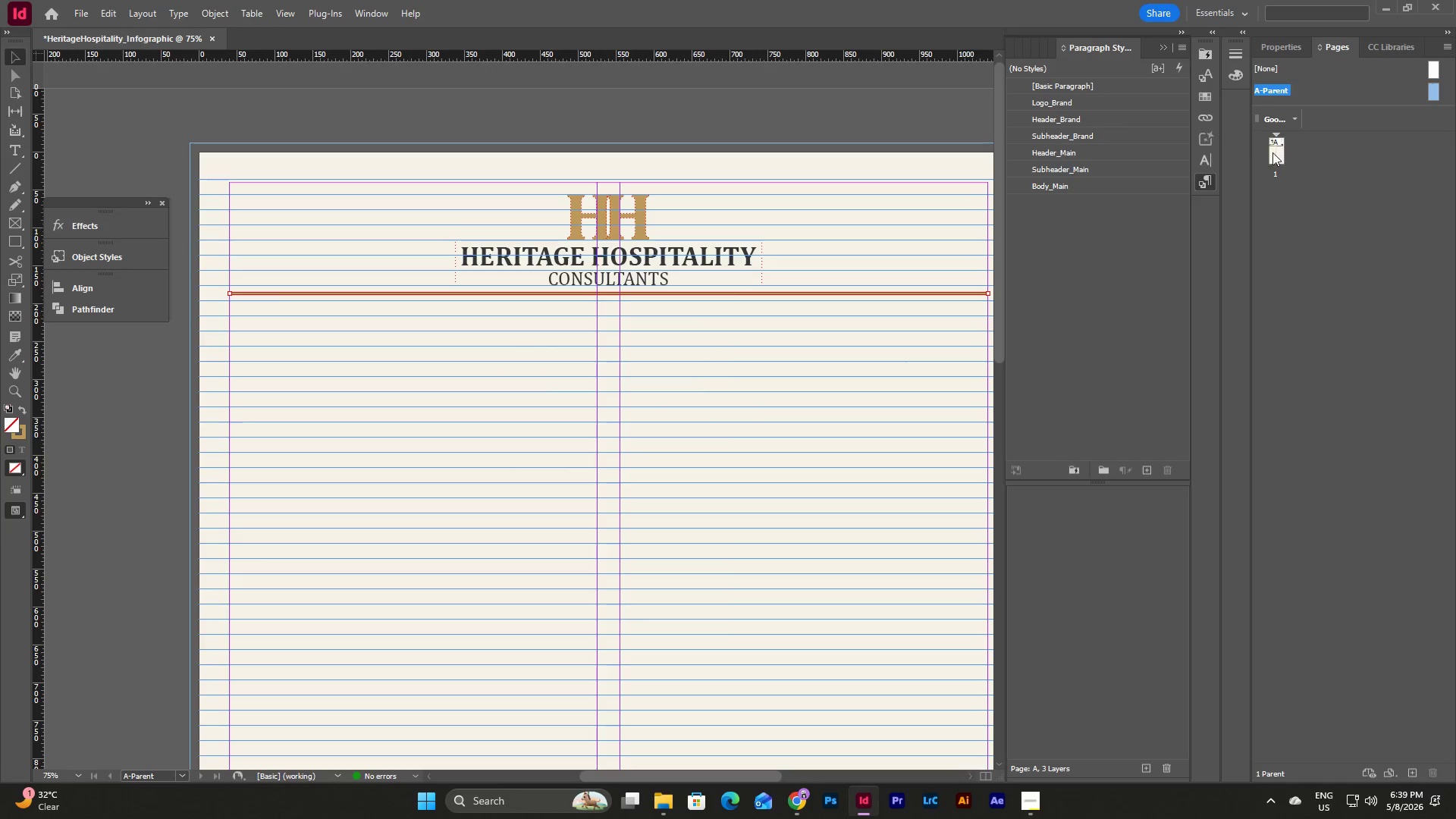 
double_click([1272, 152])
 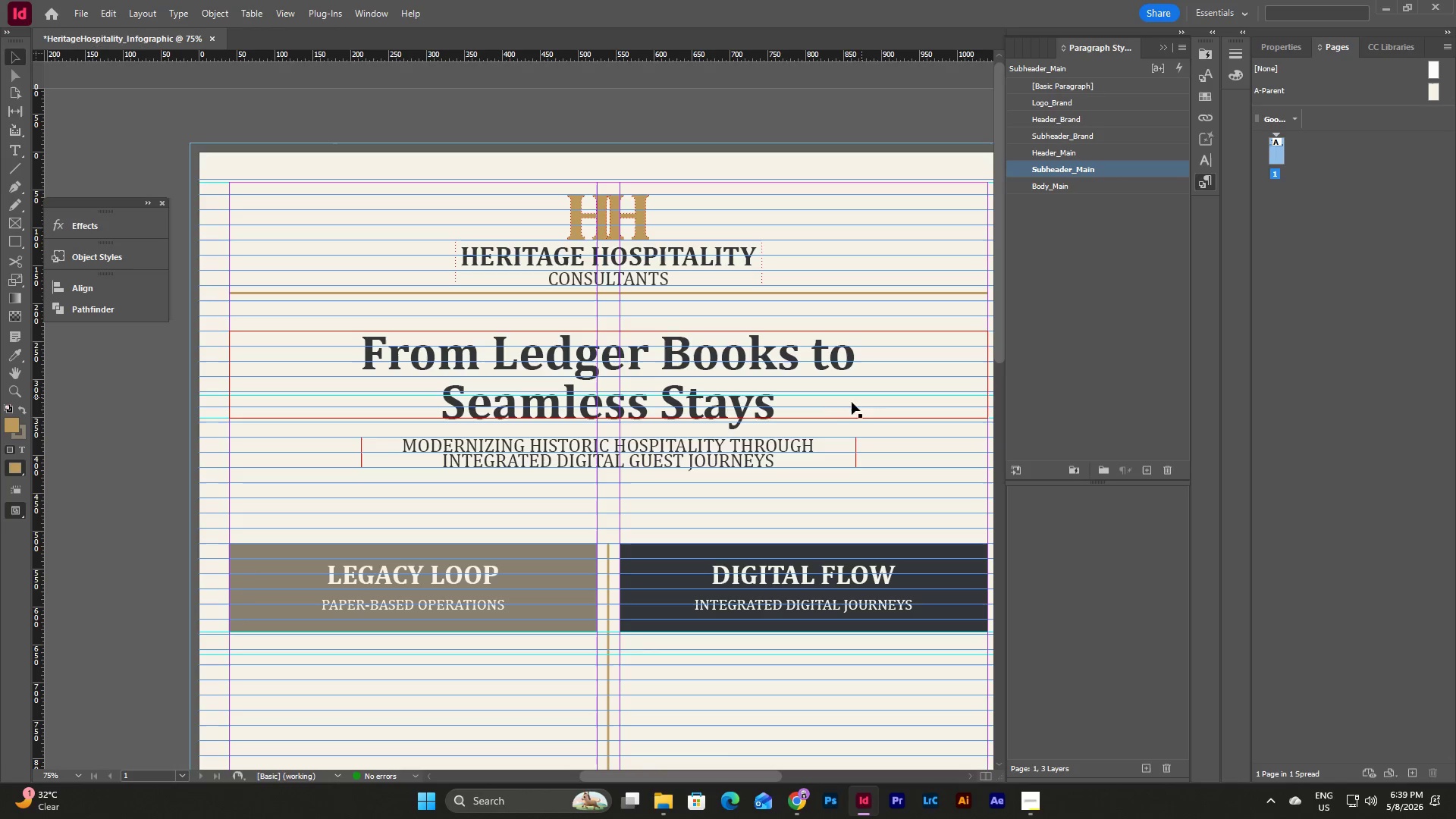 
scroll: coordinate [789, 403], scroll_direction: down, amount: 3.0
 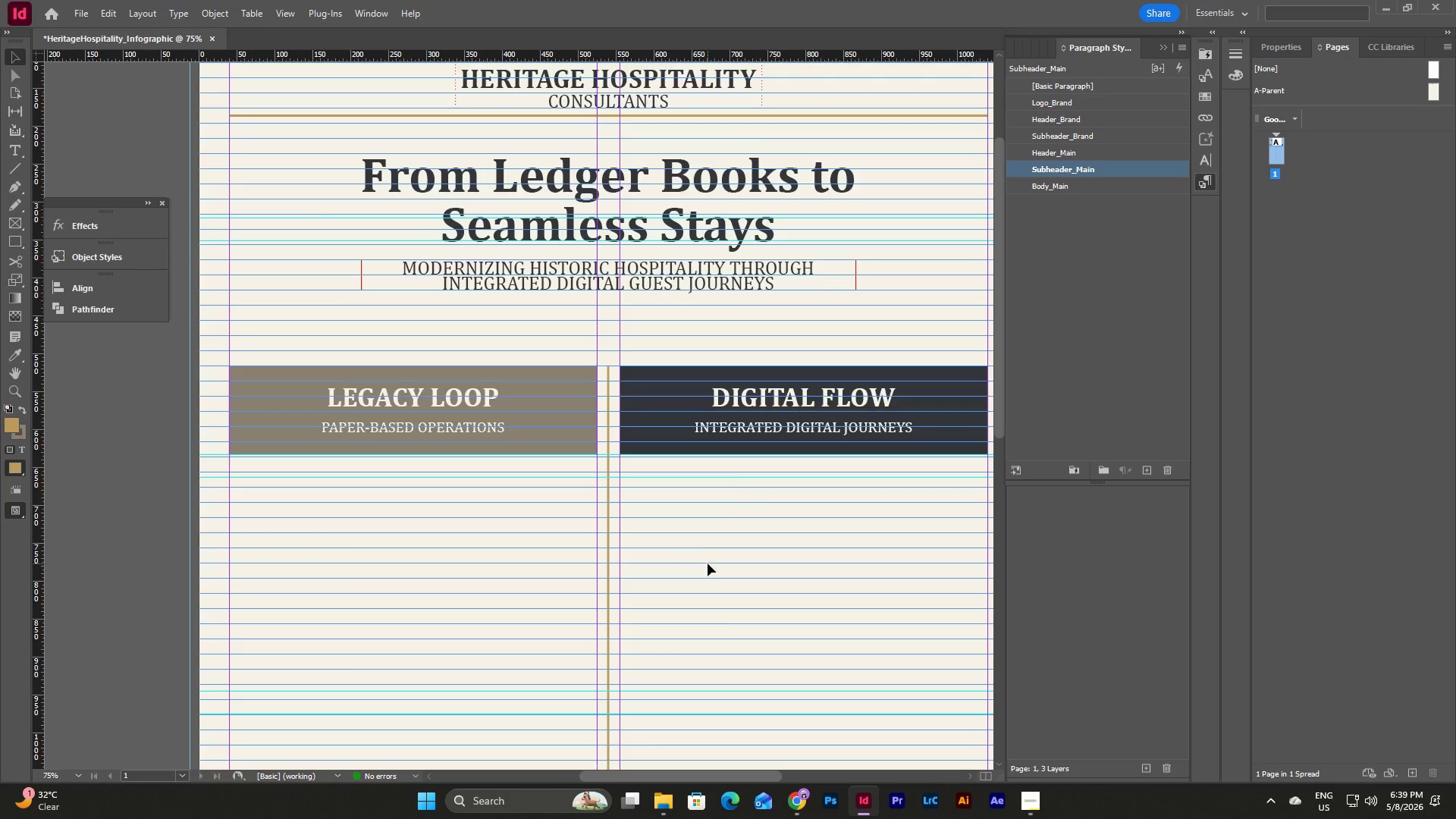 
left_click([708, 563])
 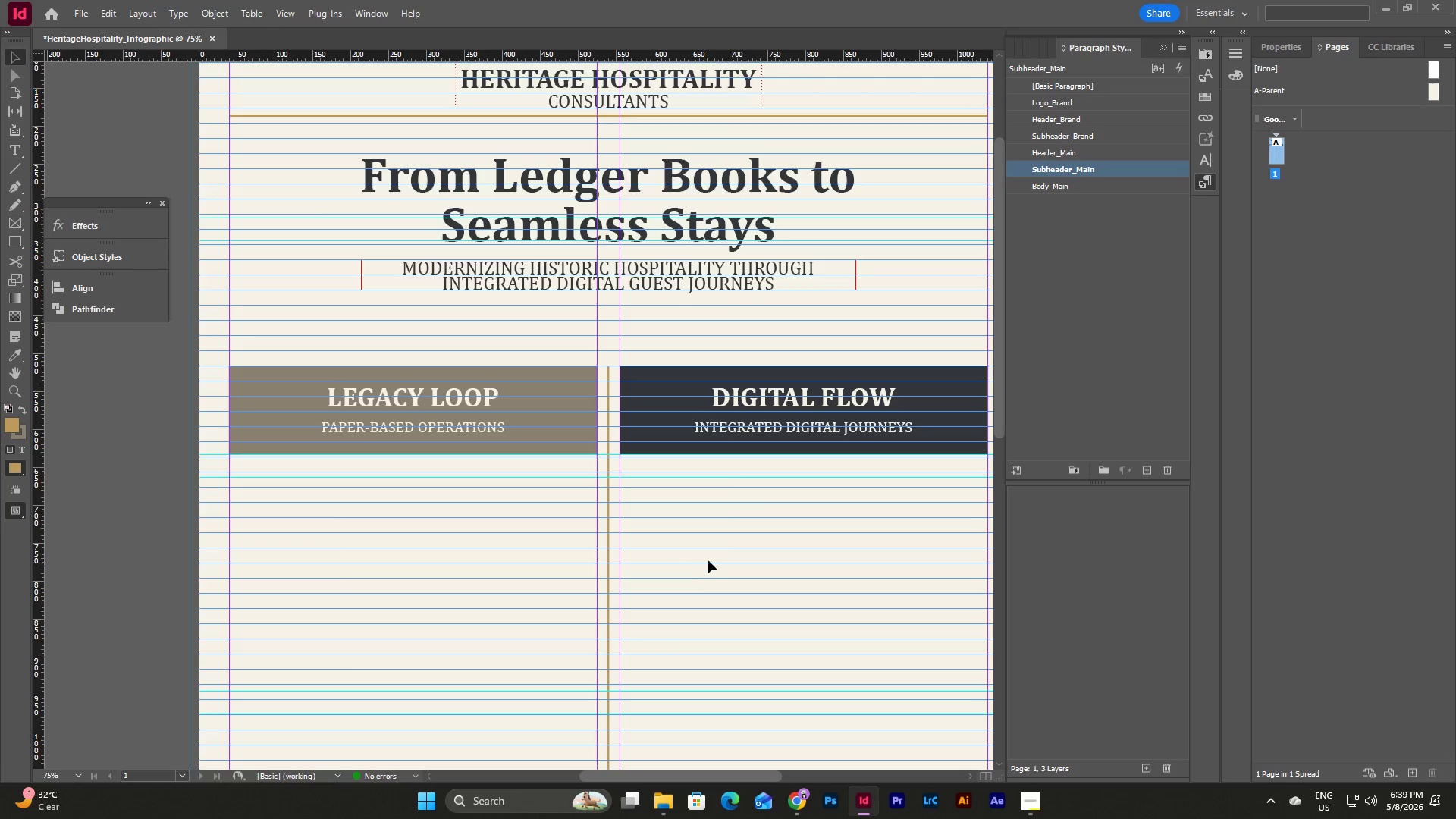 
key(Control+V)
 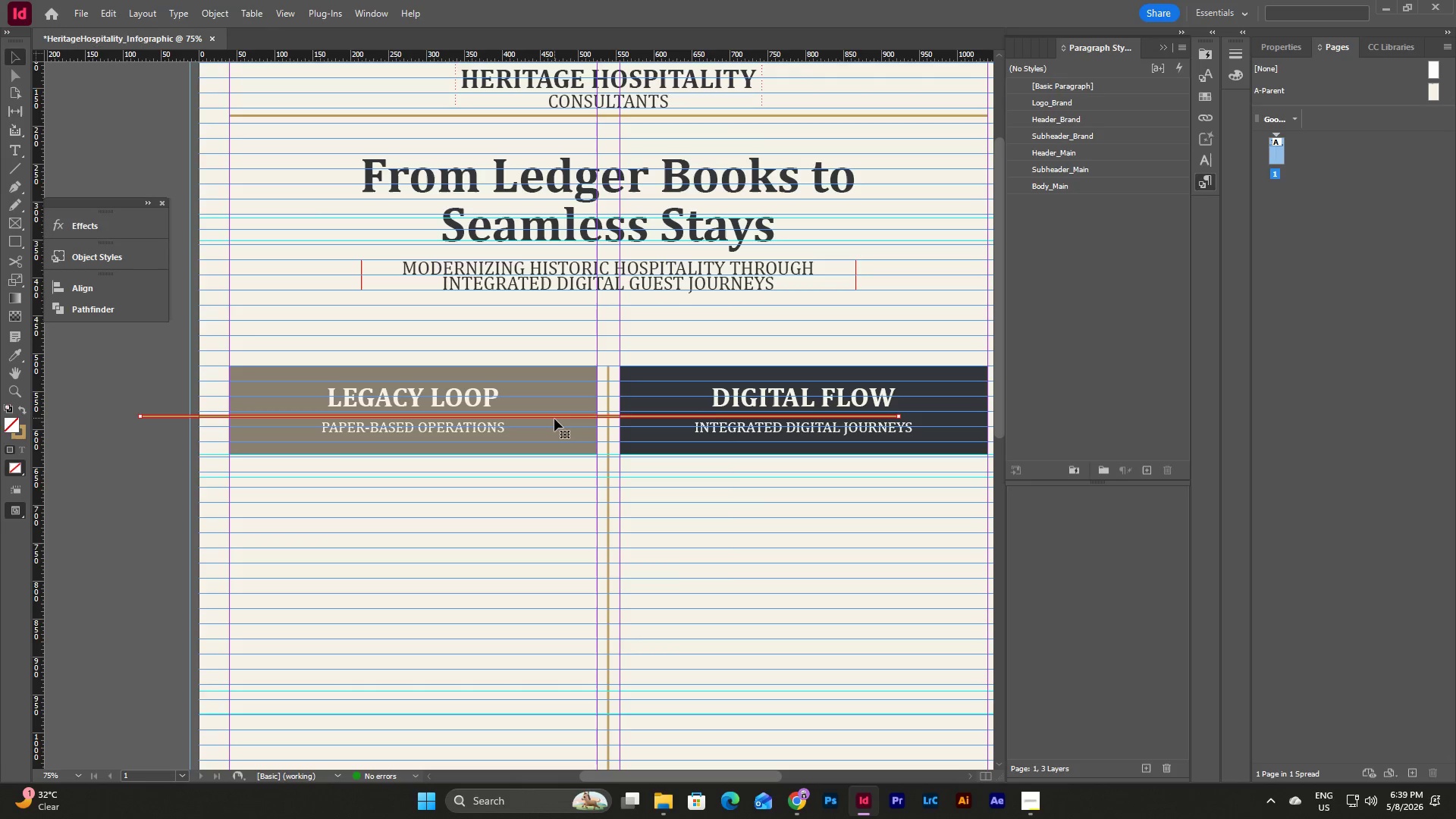 
left_click_drag(start_coordinate=[554, 417], to_coordinate=[681, 672])
 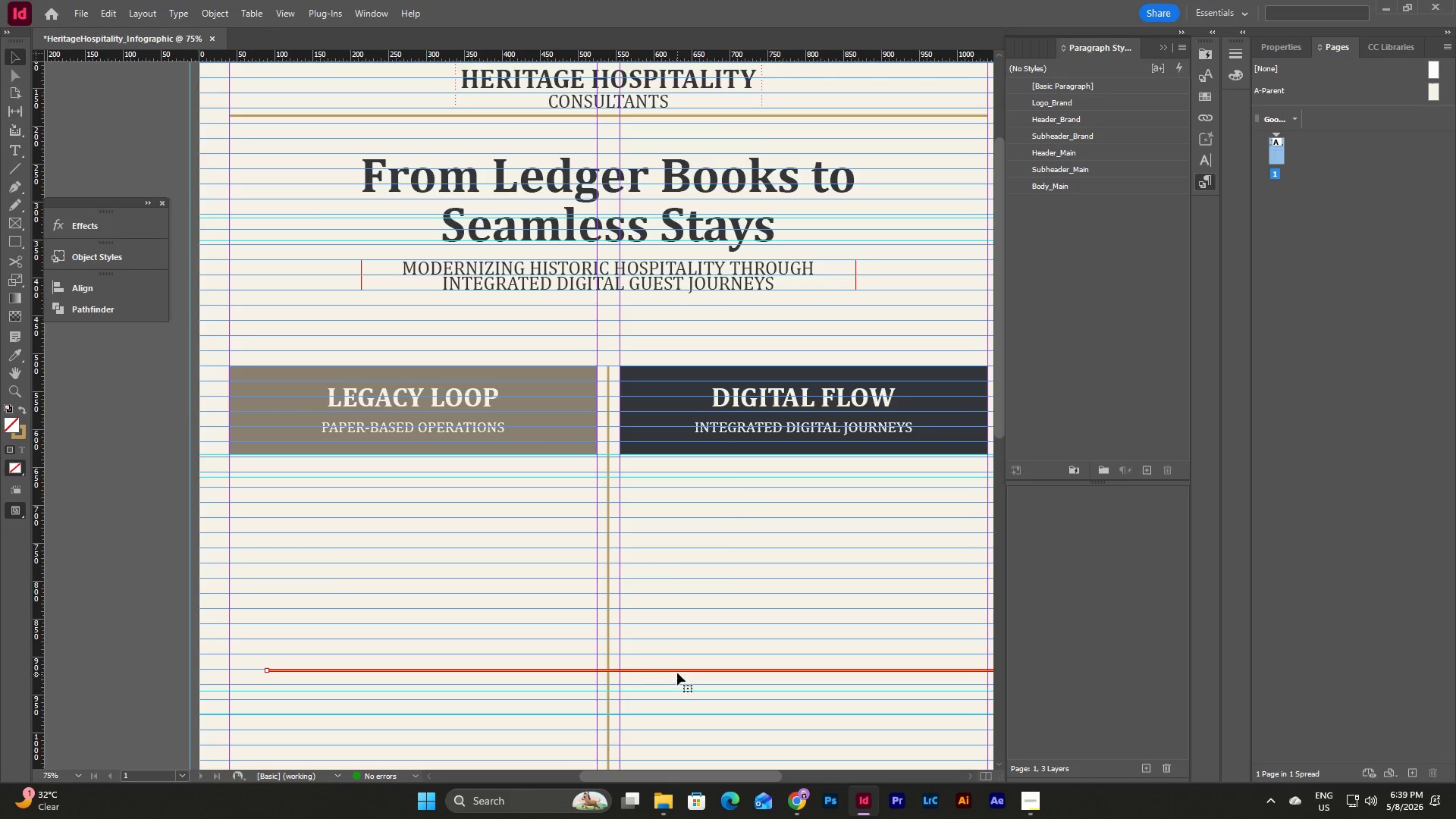 
left_click_drag(start_coordinate=[676, 670], to_coordinate=[642, 685])
 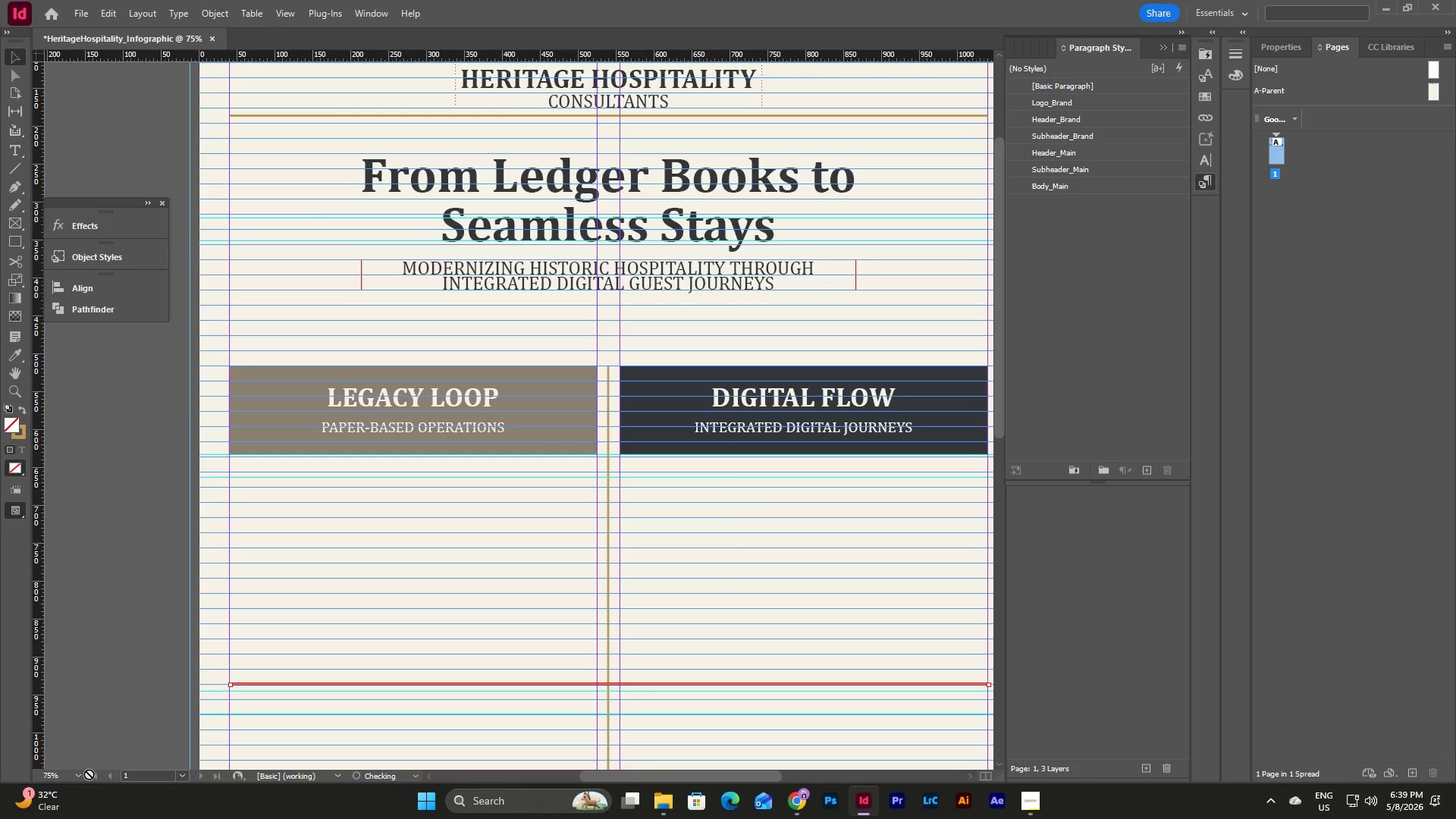 
left_click([79, 779])
 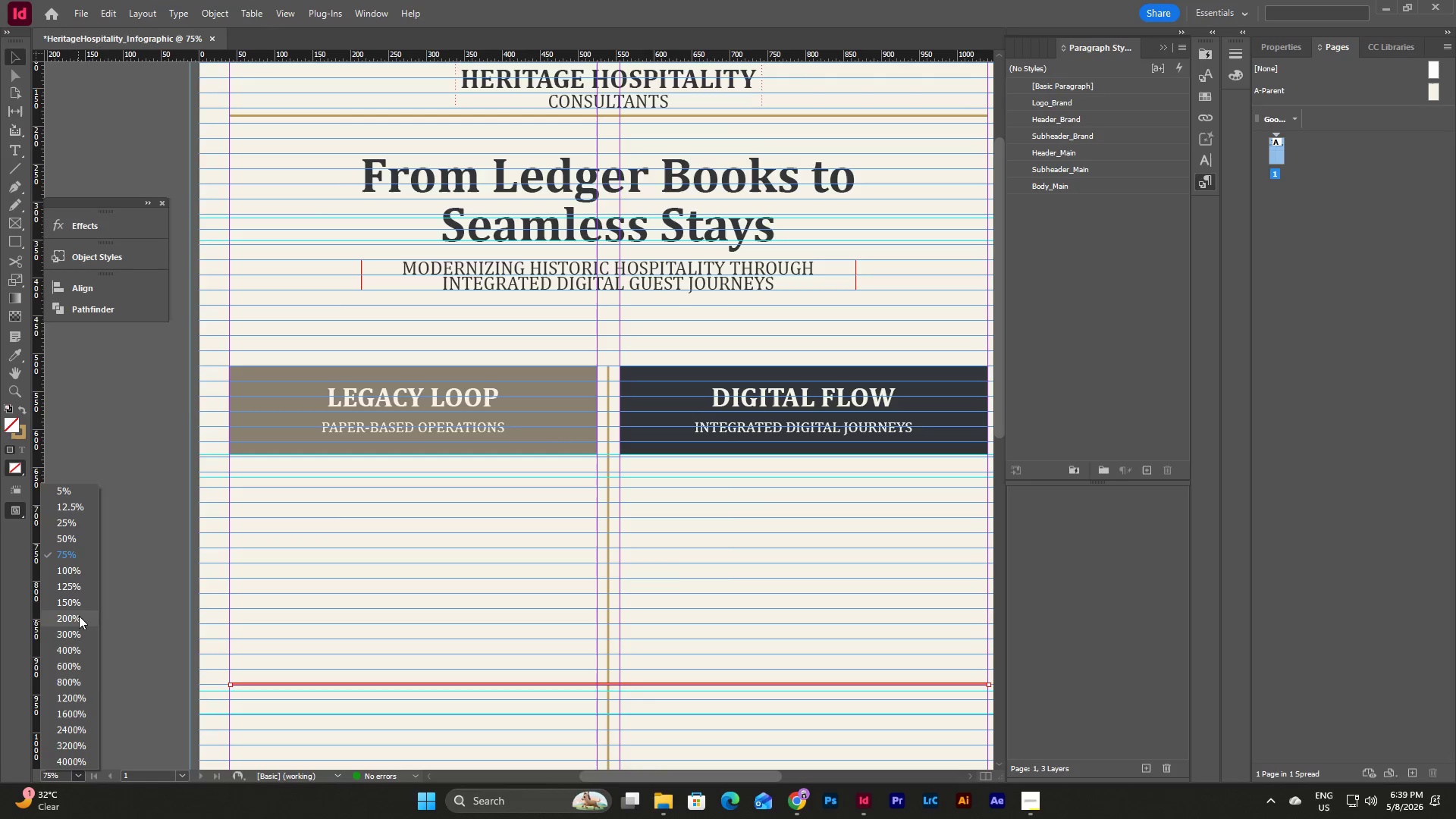 
left_click([79, 616])
 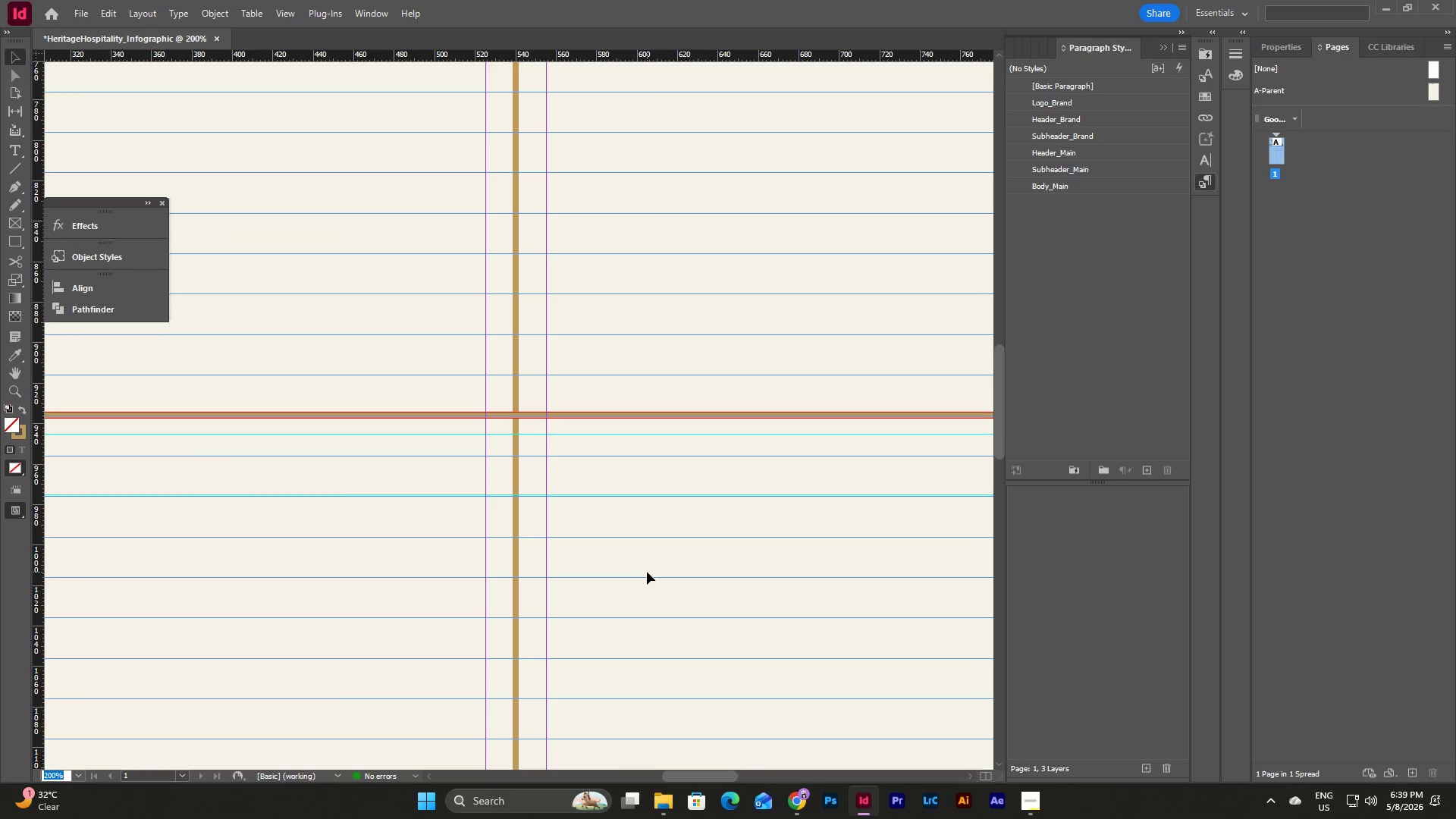 
scroll: coordinate [616, 575], scroll_direction: up, amount: 2.0
 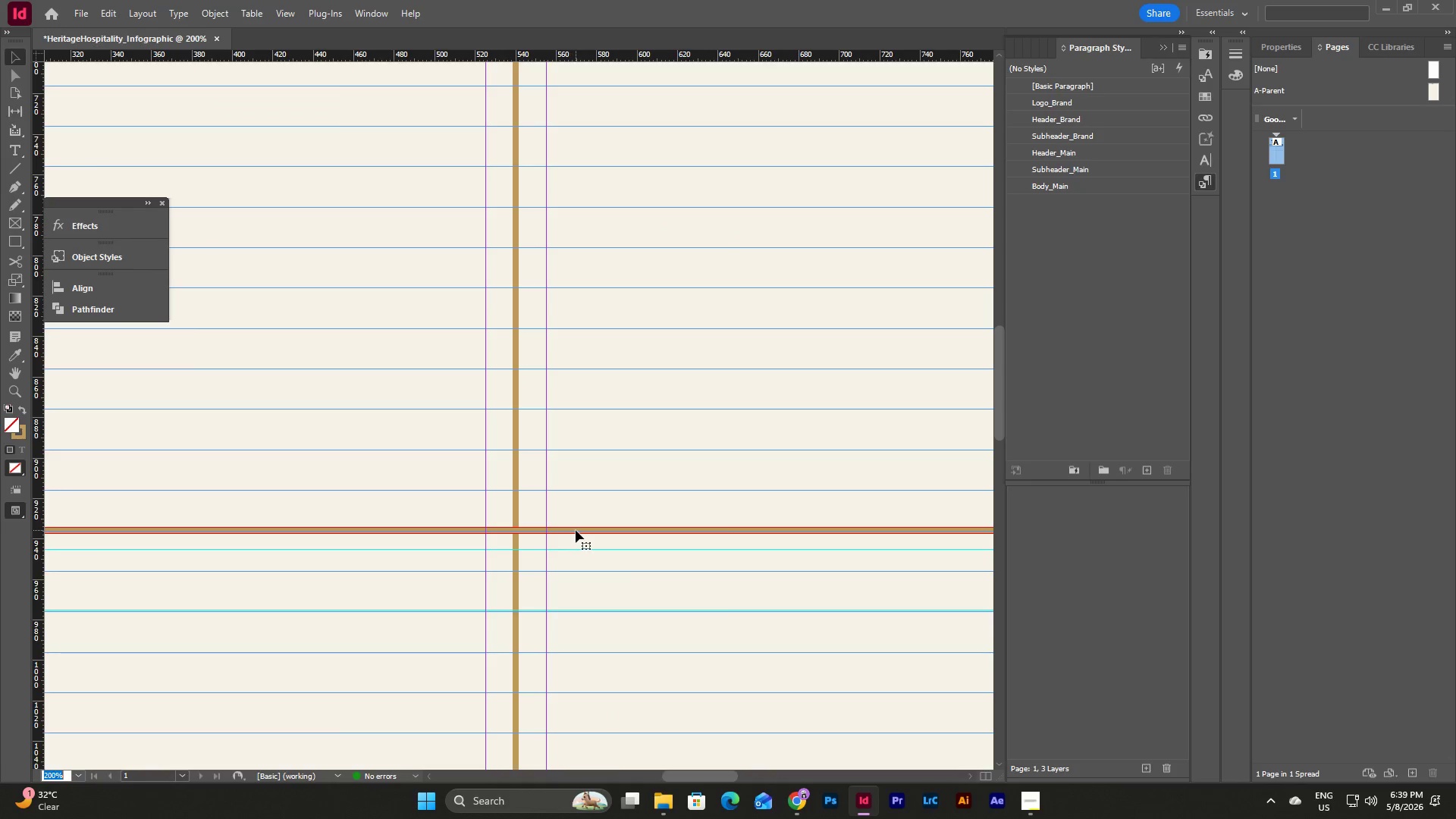 
left_click_drag(start_coordinate=[576, 530], to_coordinate=[573, 544])
 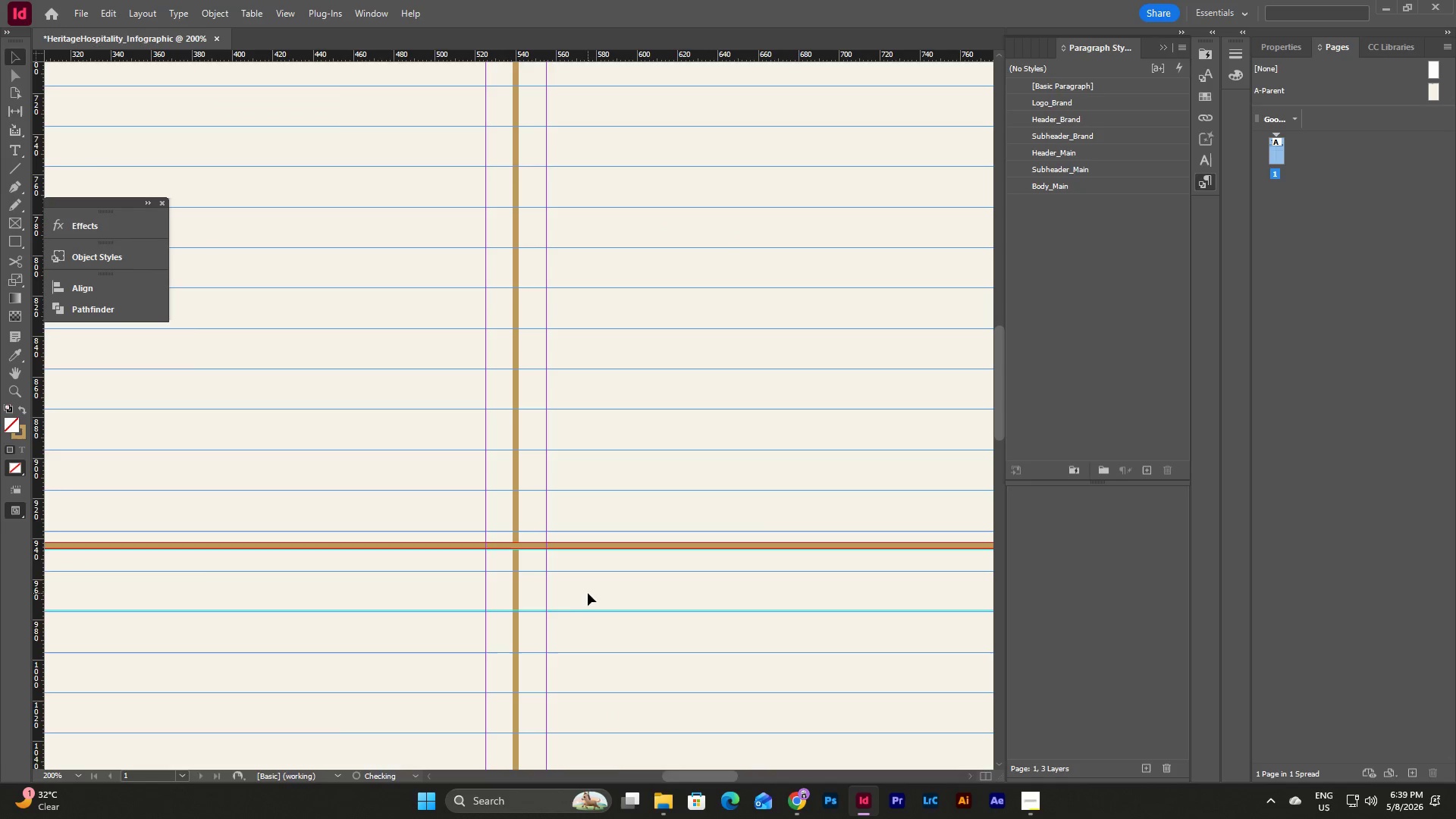 
left_click([594, 590])
 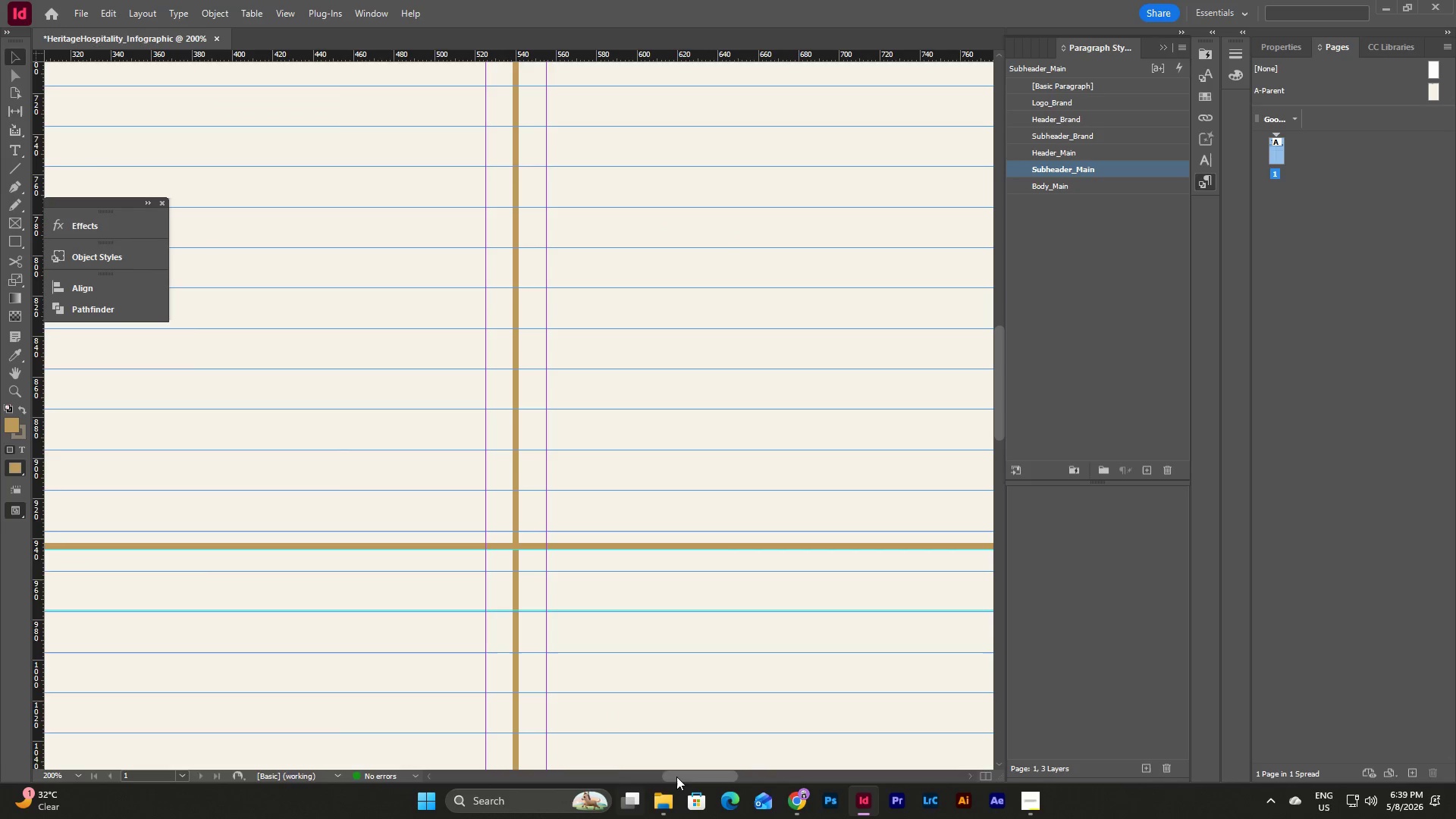 
left_click_drag(start_coordinate=[686, 776], to_coordinate=[649, 756])
 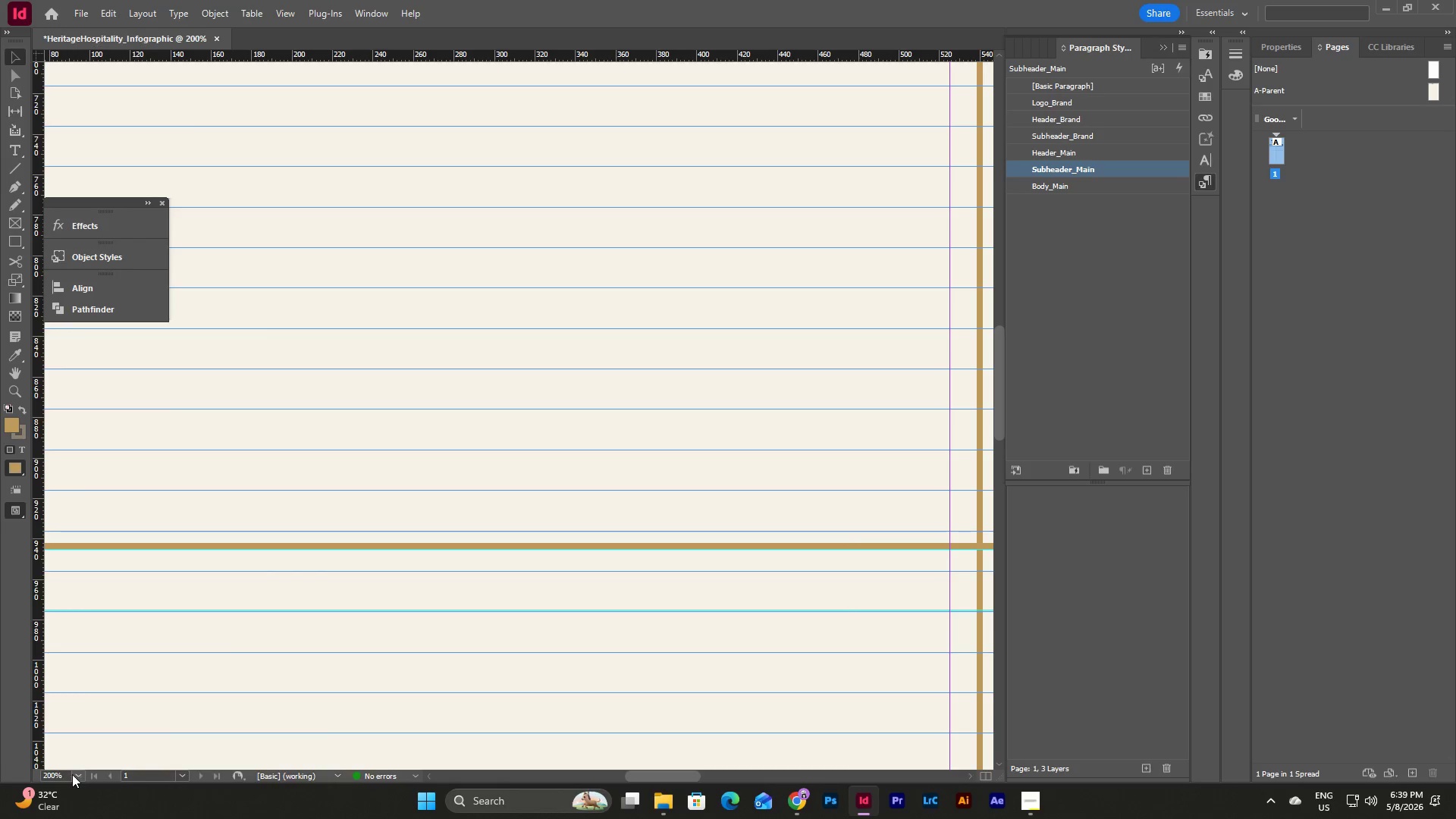 
left_click([74, 775])
 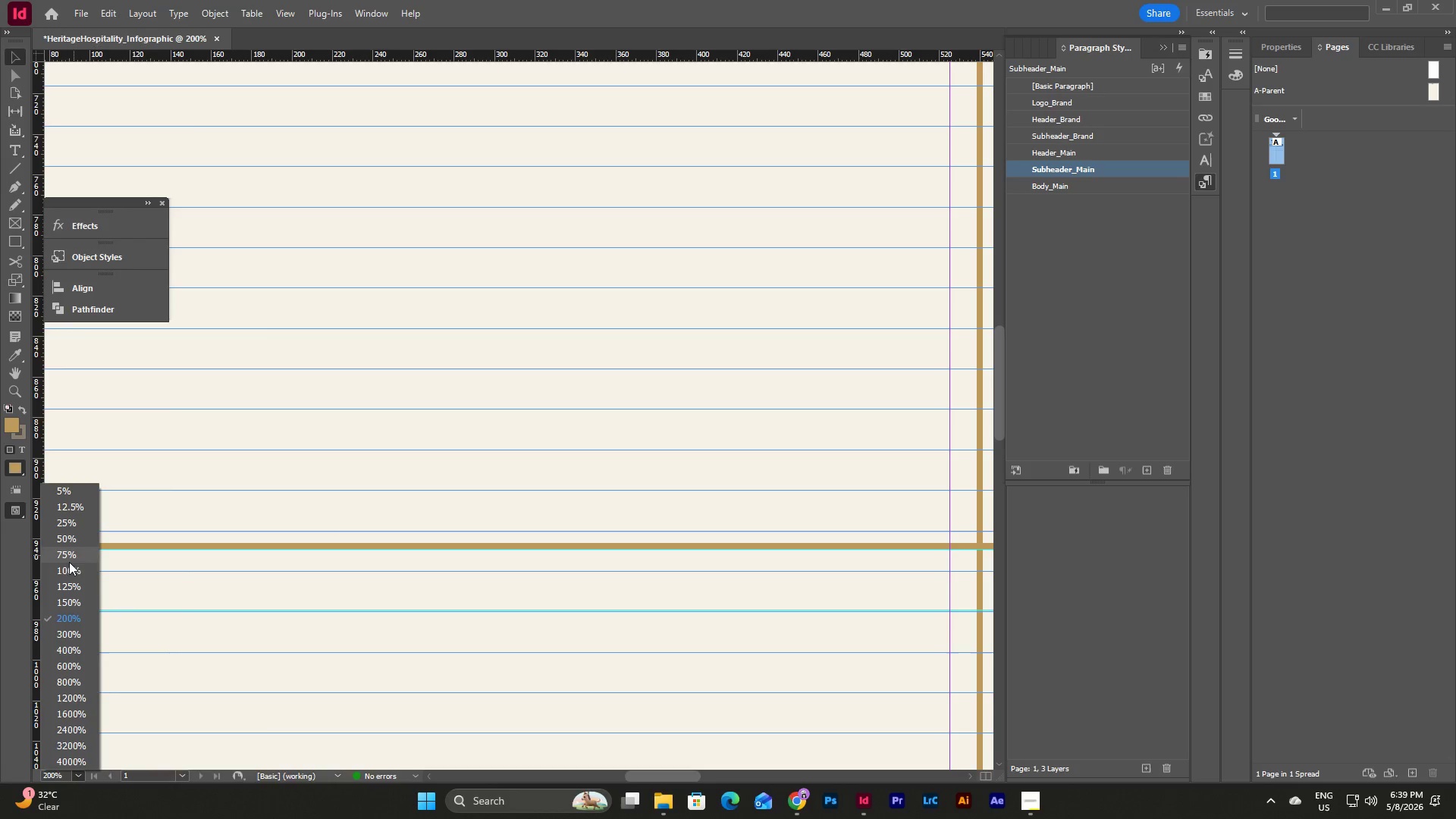 
left_click([70, 570])
 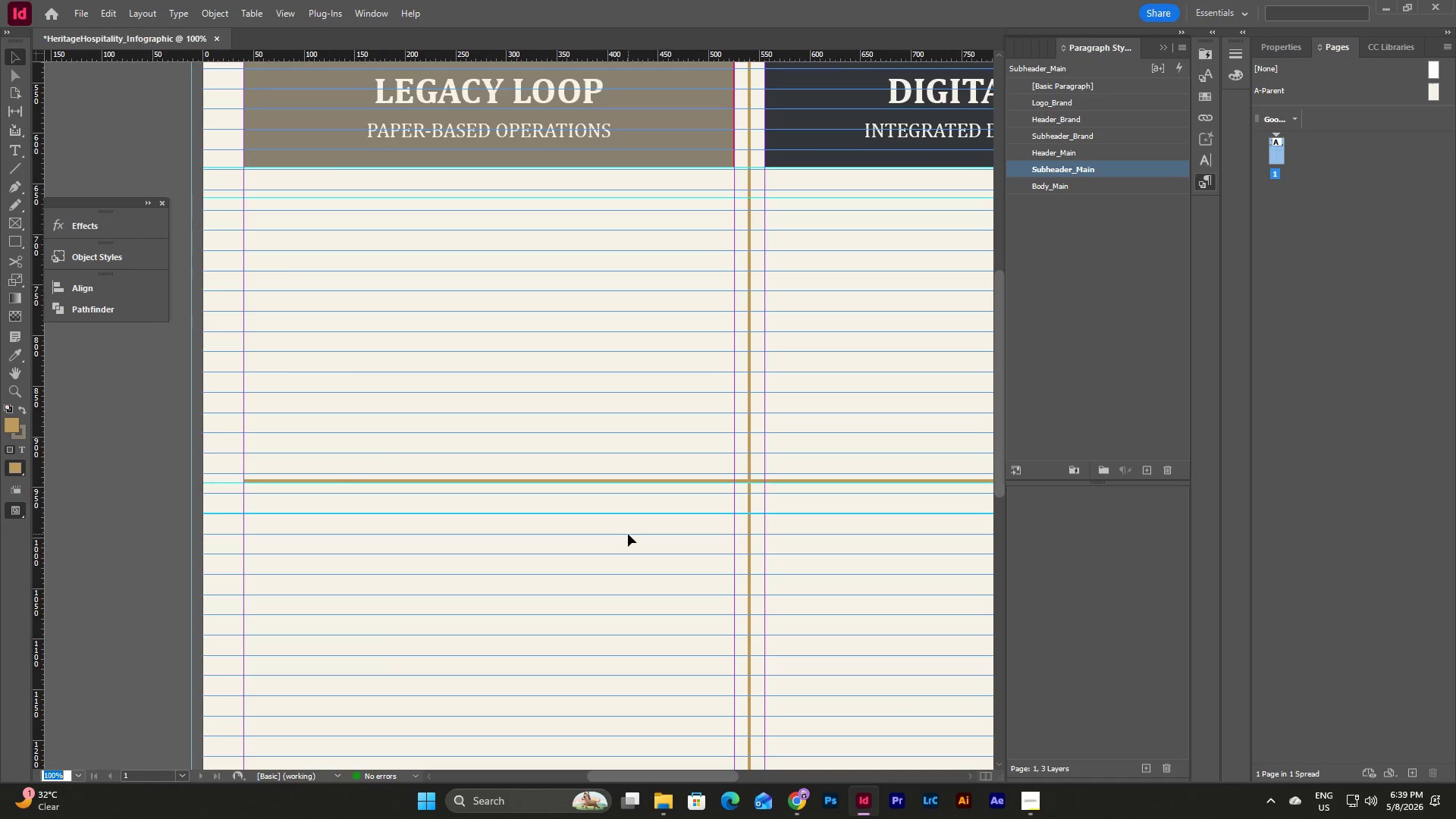 
scroll: coordinate [628, 534], scroll_direction: up, amount: 4.0
 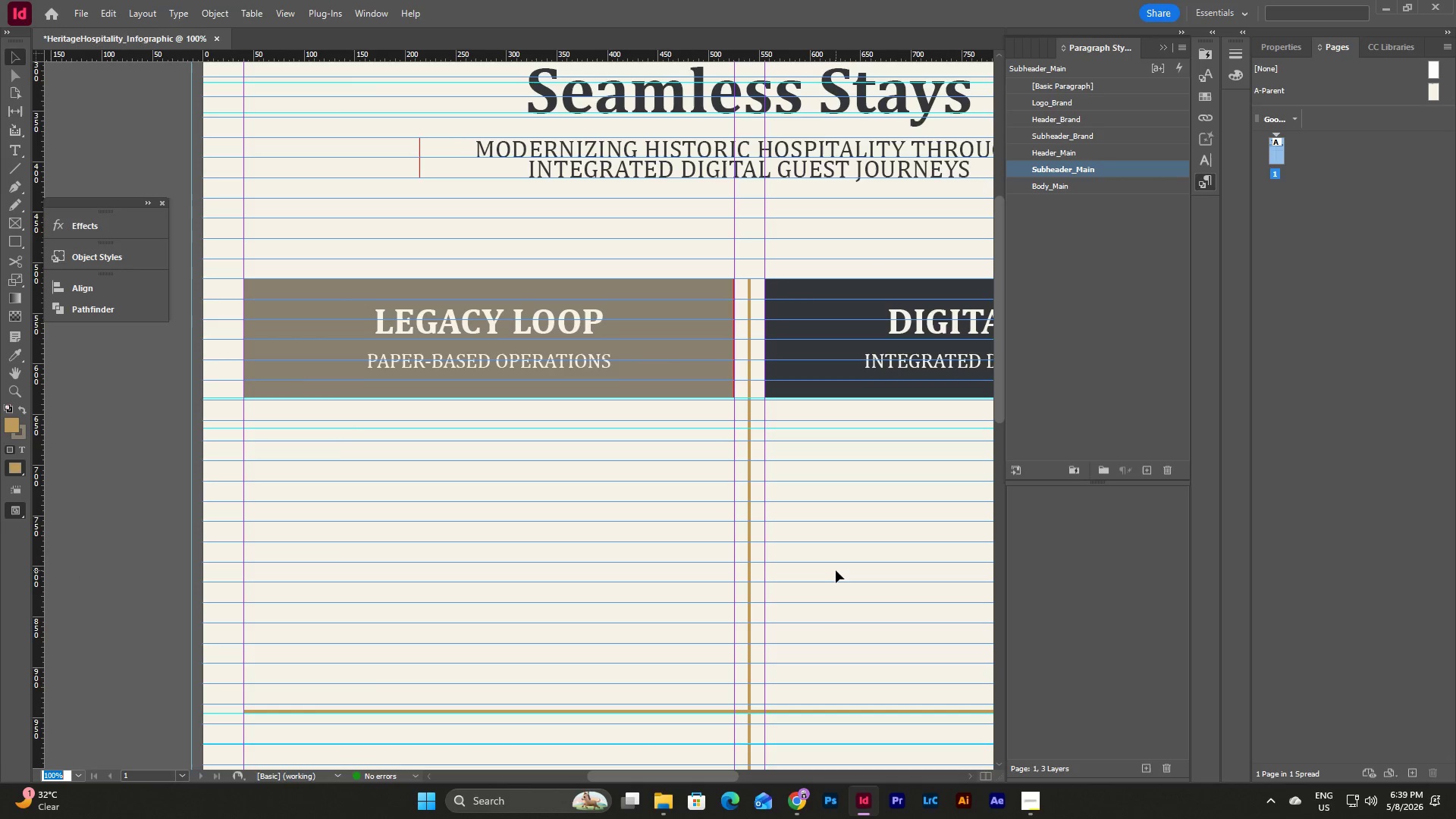 
left_click([836, 570])
 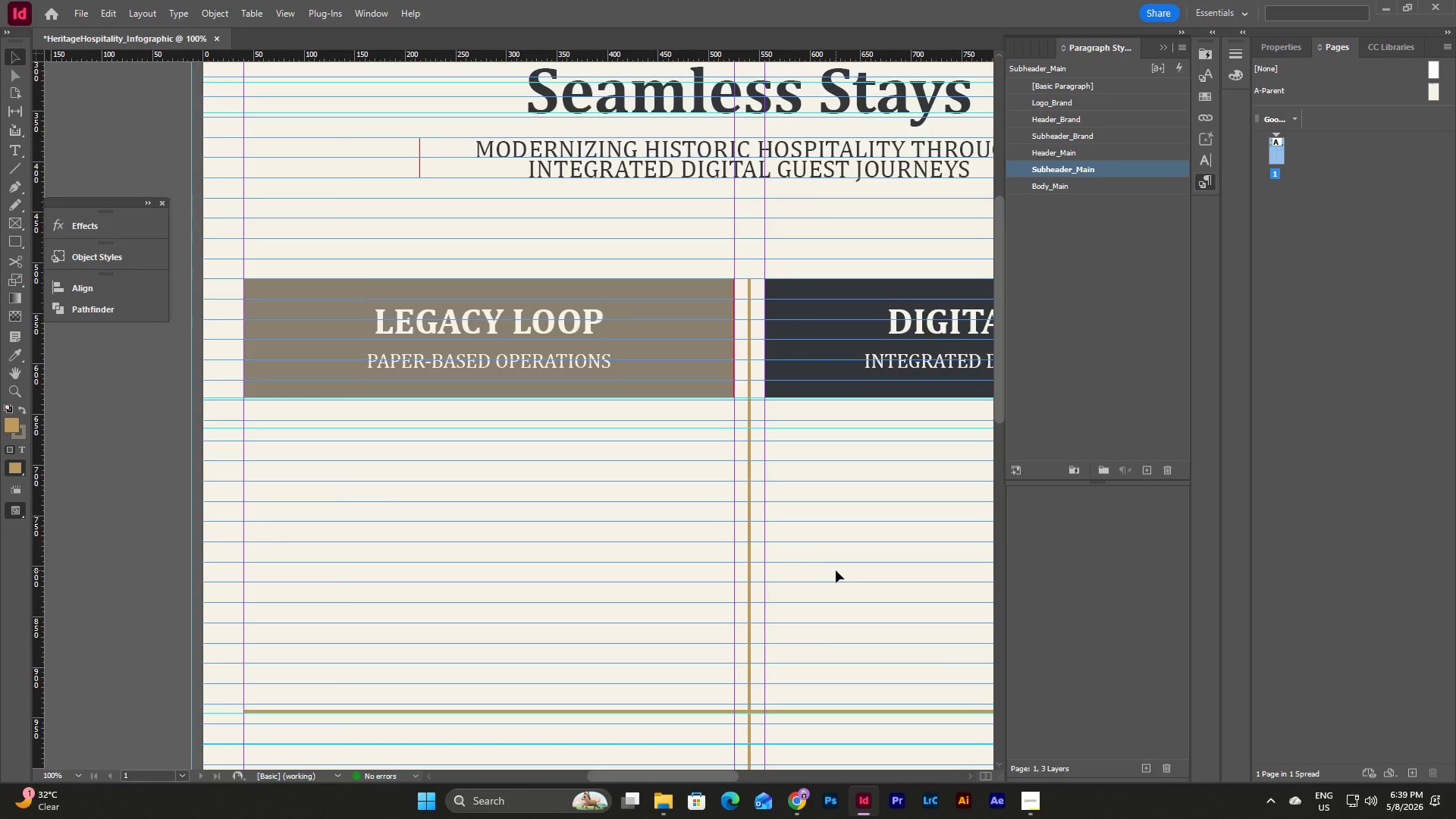 
scroll: coordinate [836, 570], scroll_direction: down, amount: 5.0
 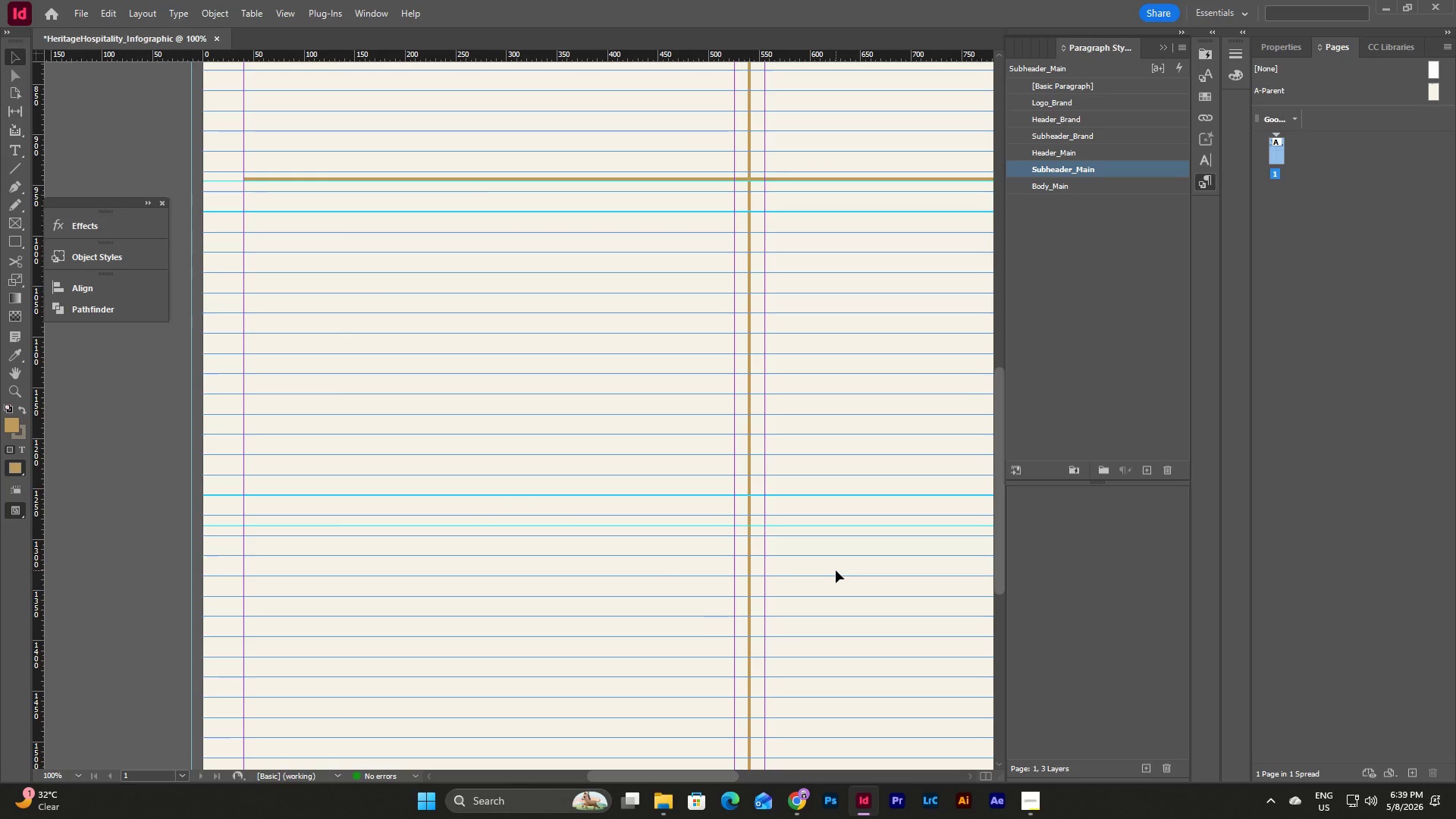 
scroll: coordinate [822, 566], scroll_direction: up, amount: 10.0
 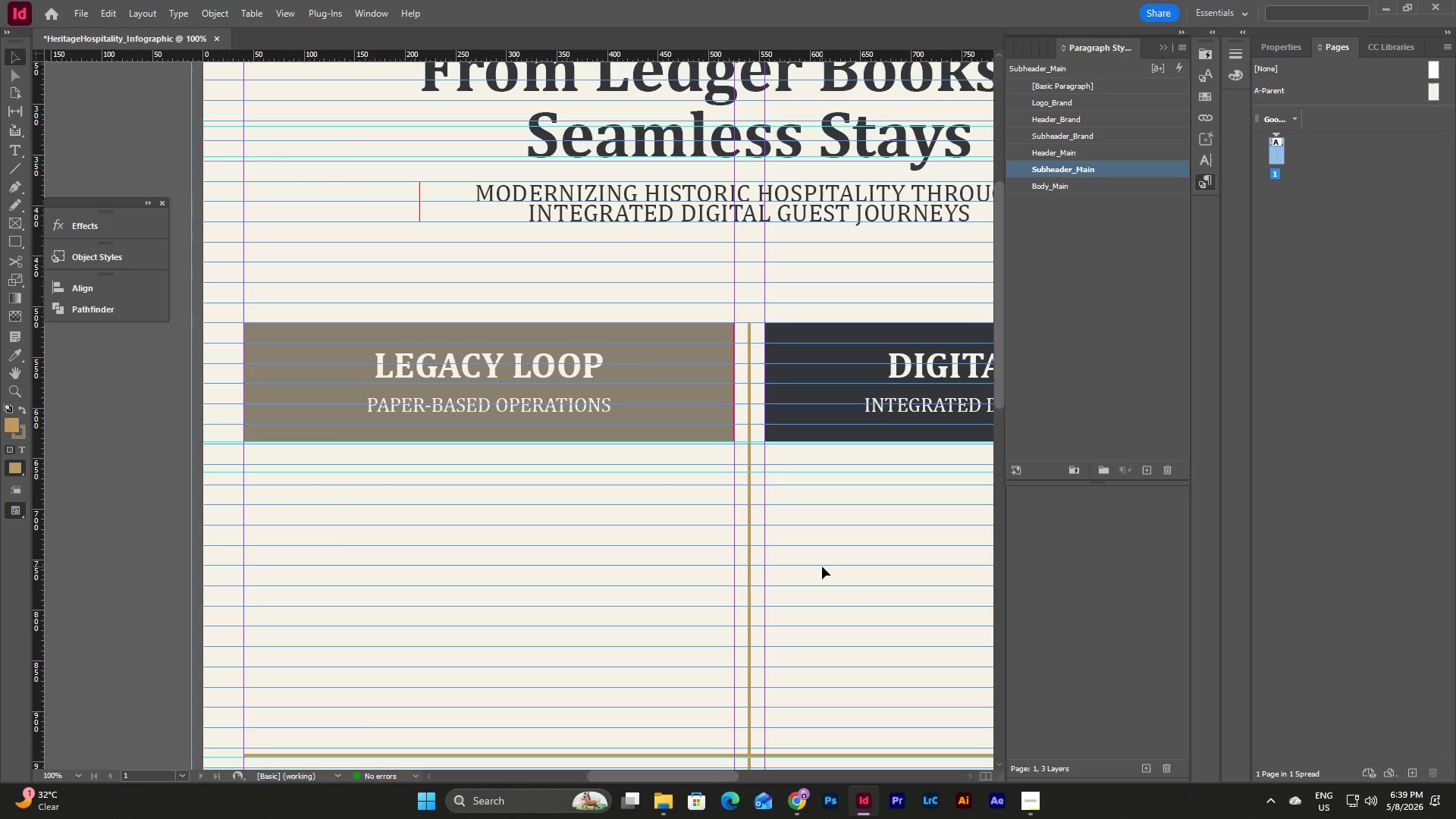 
scroll: coordinate [822, 566], scroll_direction: down, amount: 4.0
 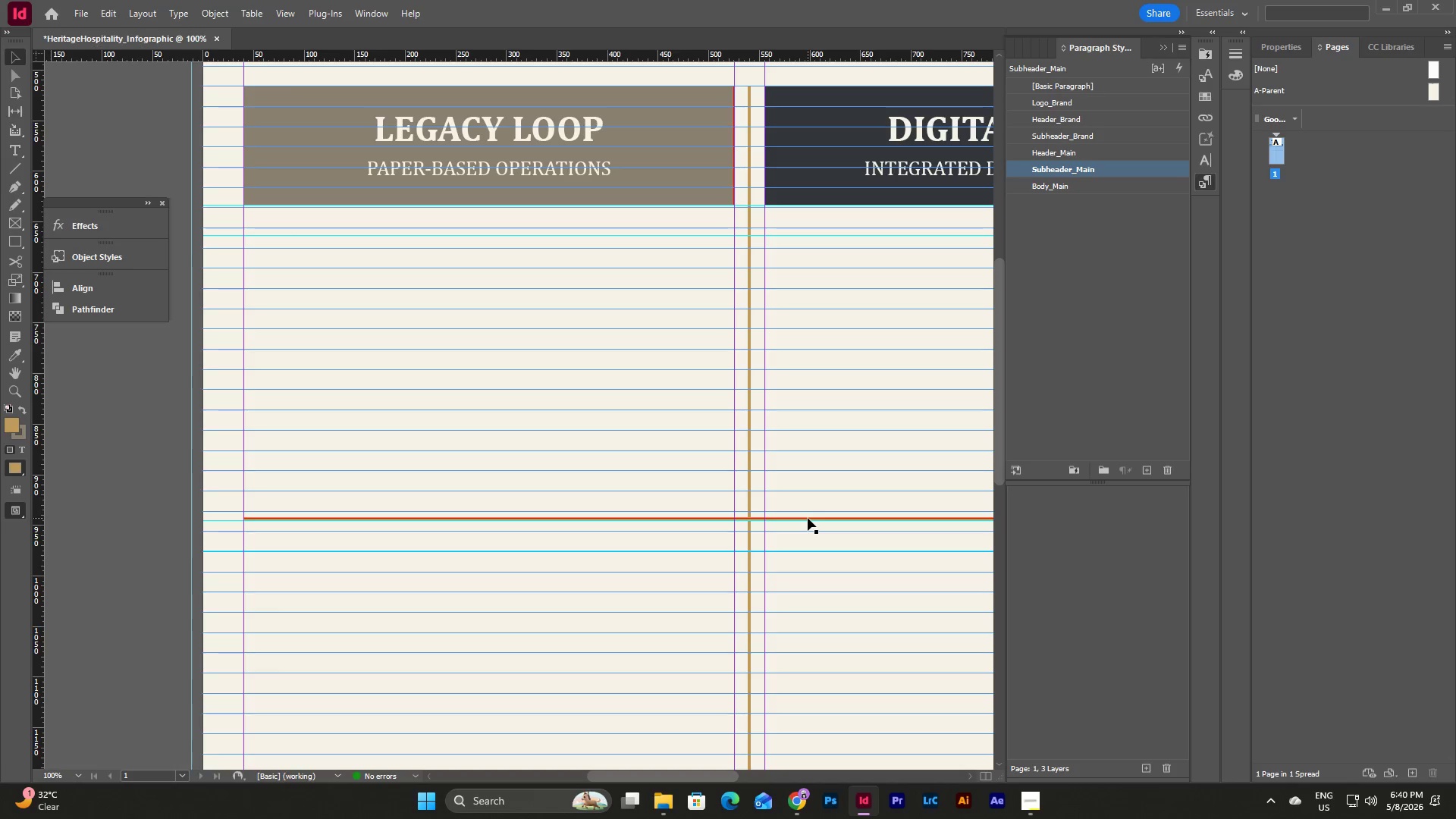 
left_click([808, 518])
 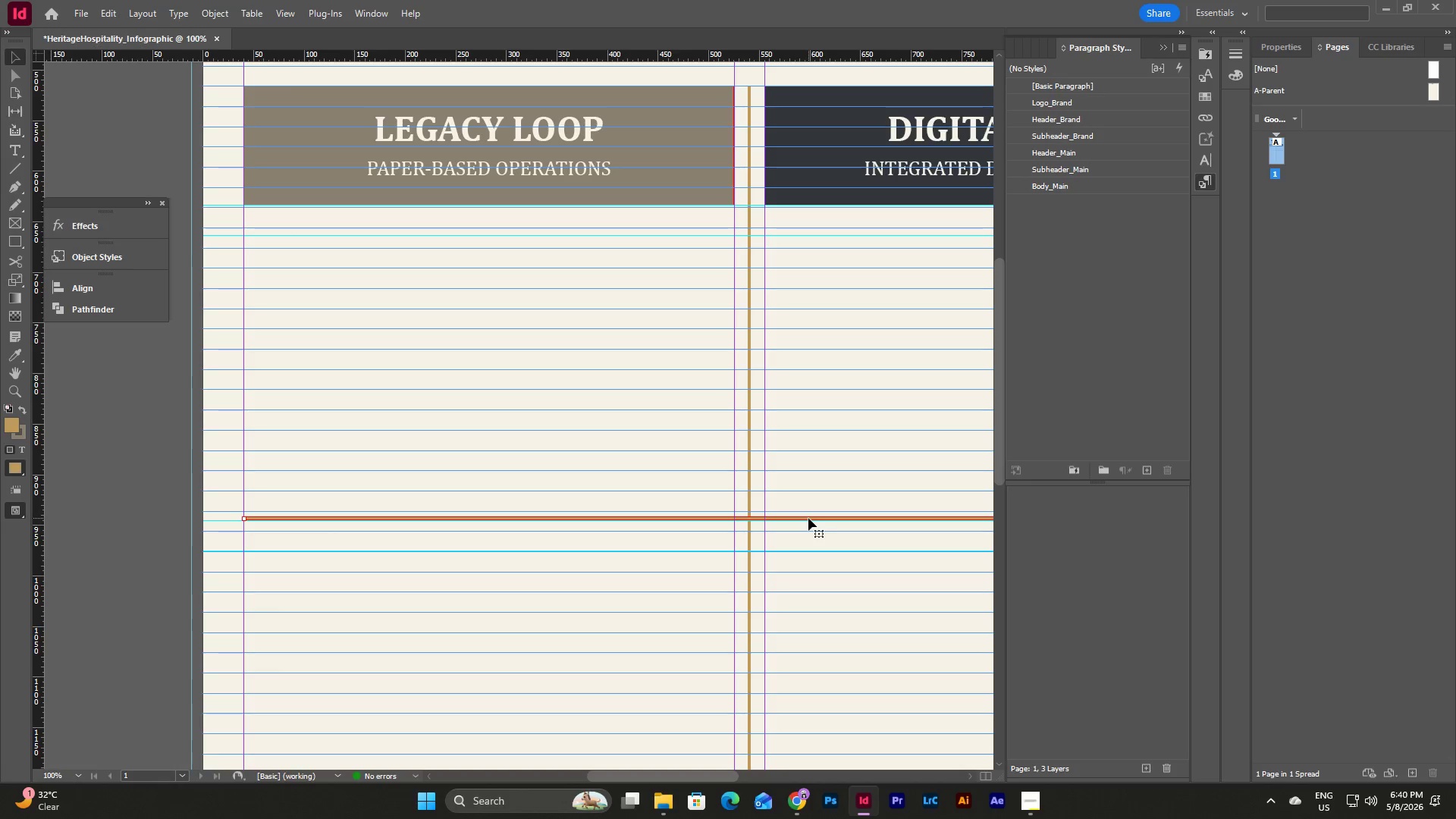 
key(Control+C)
 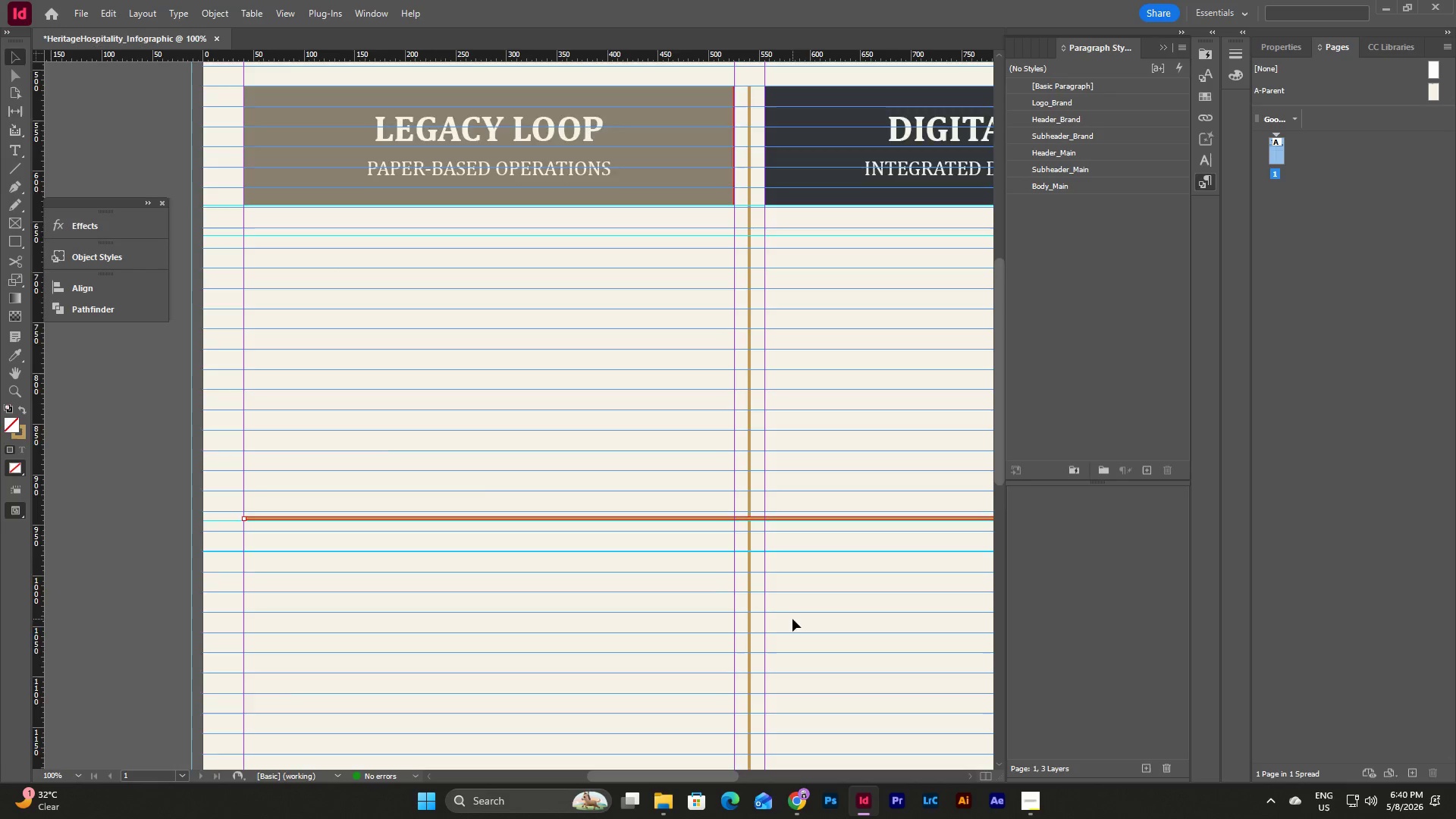 
scroll: coordinate [795, 623], scroll_direction: down, amount: 4.0
 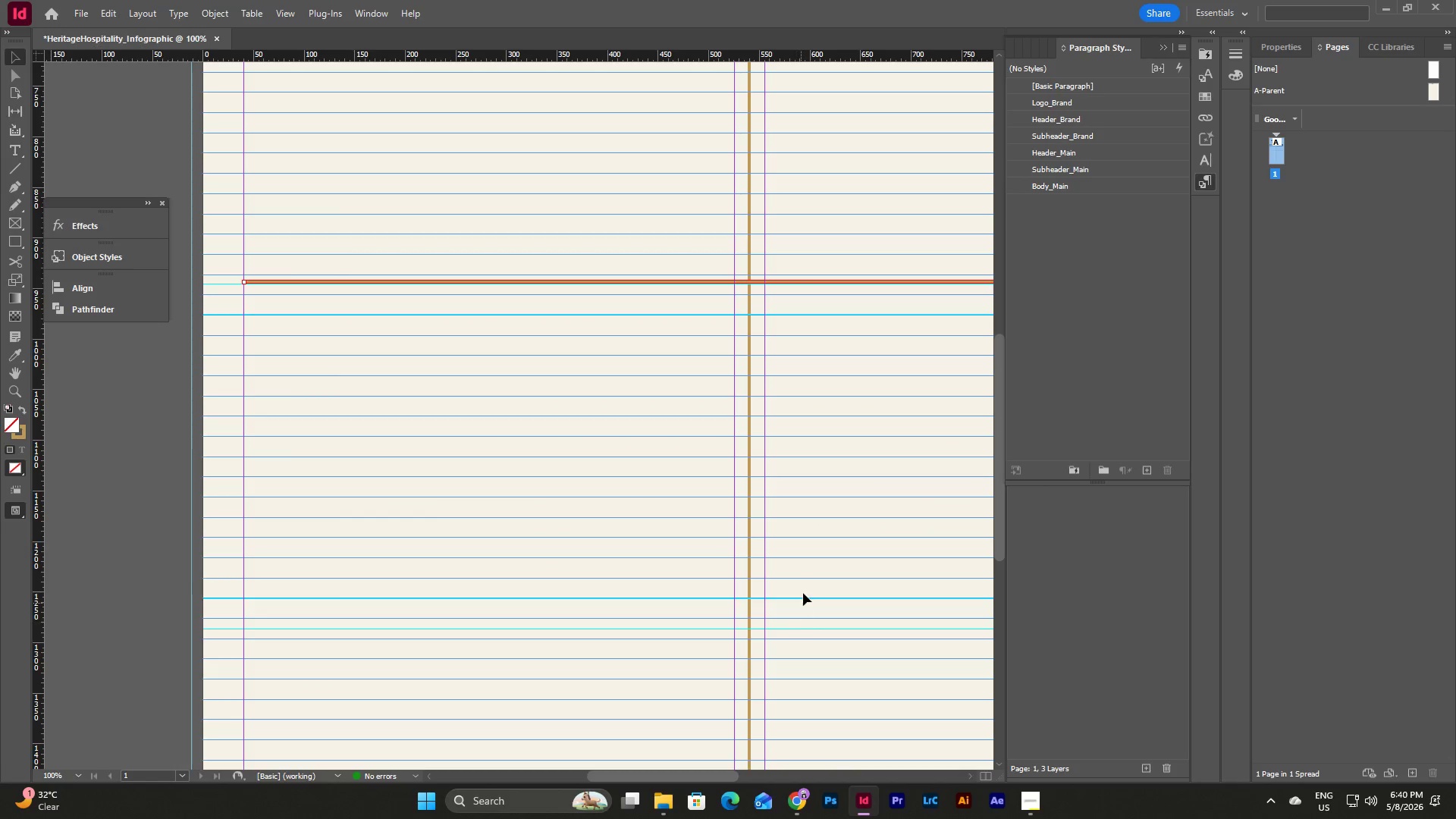 
left_click([803, 593])
 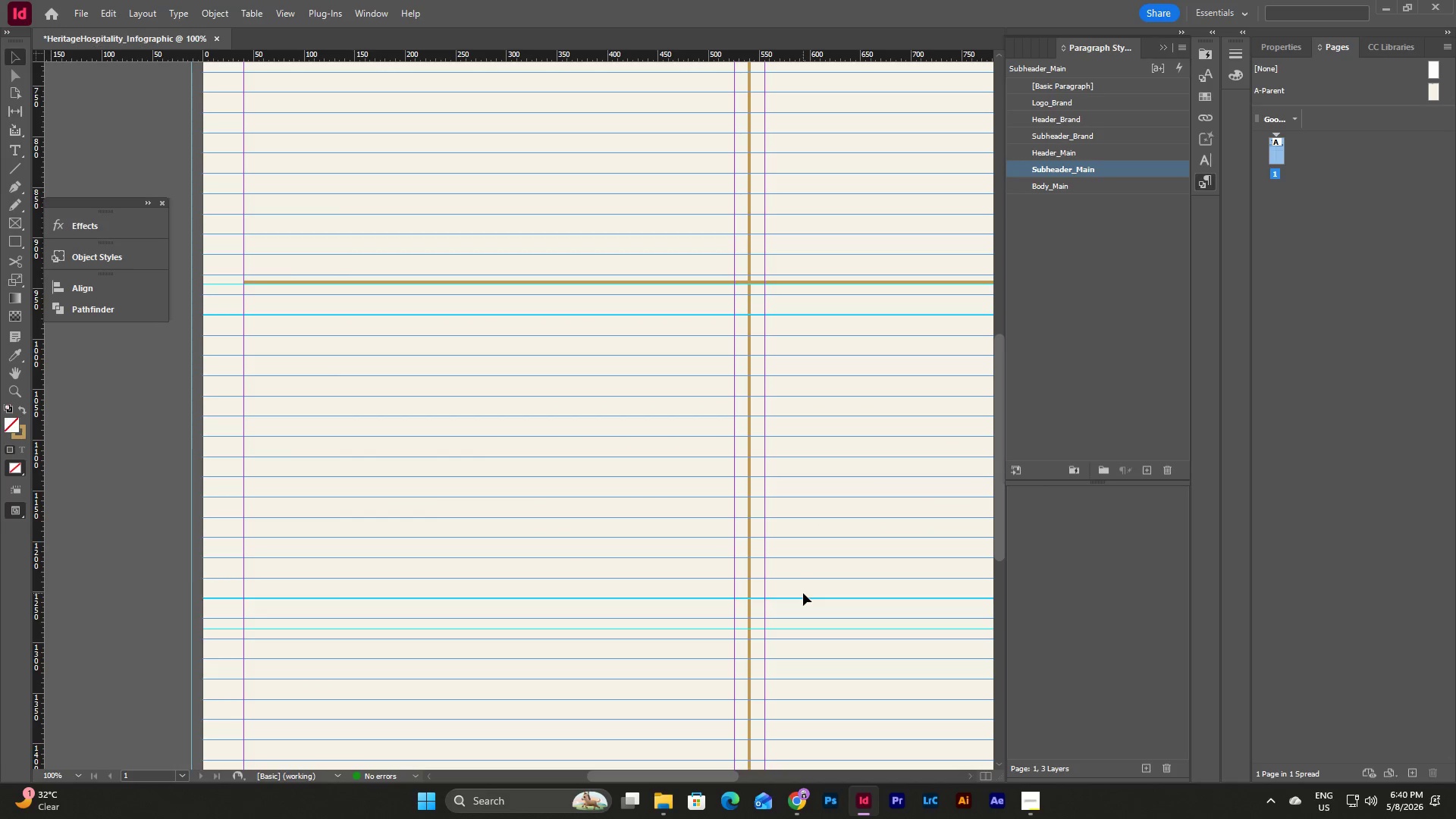 
key(Control+V)
 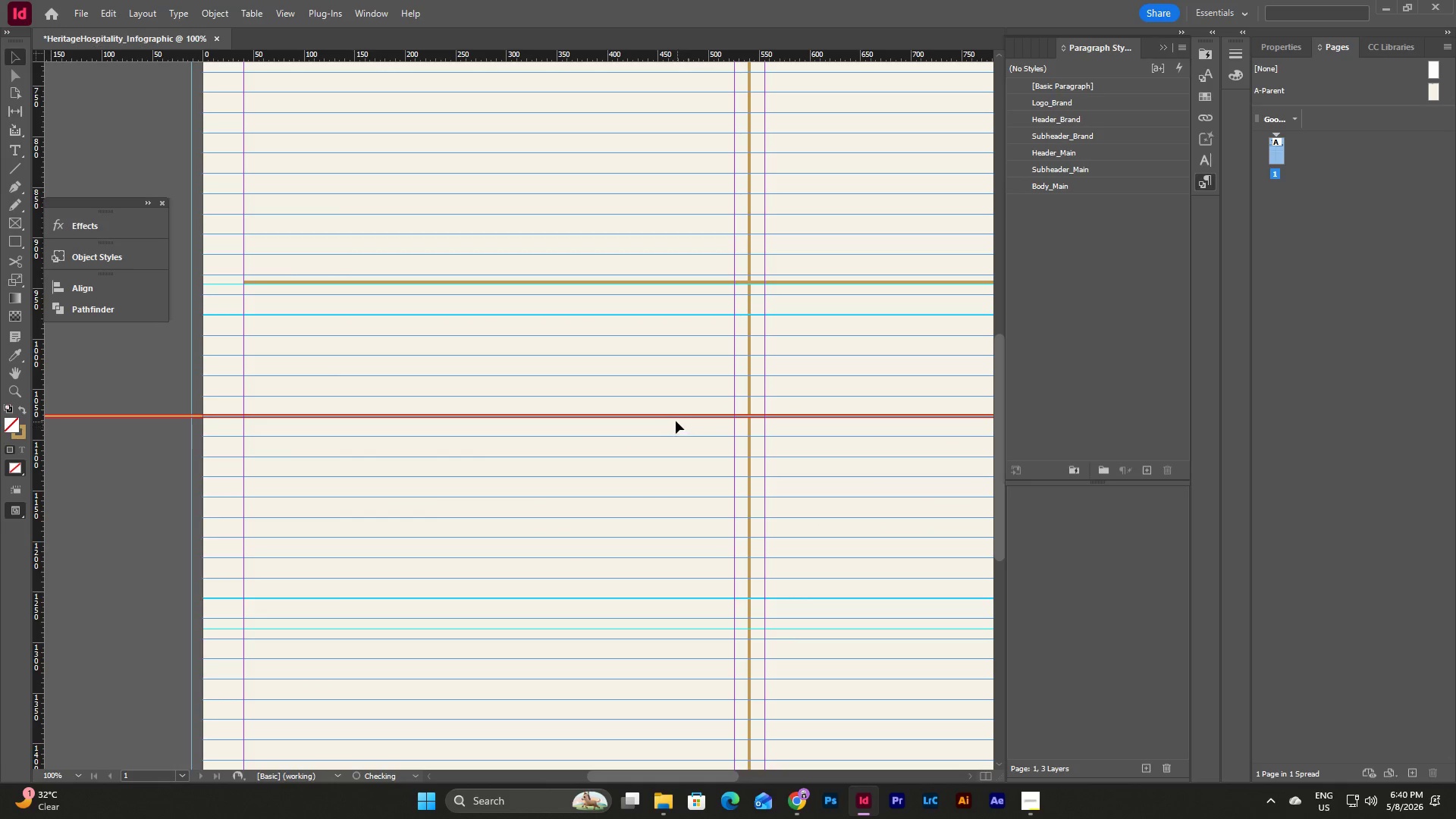 
left_click_drag(start_coordinate=[674, 417], to_coordinate=[875, 582])
 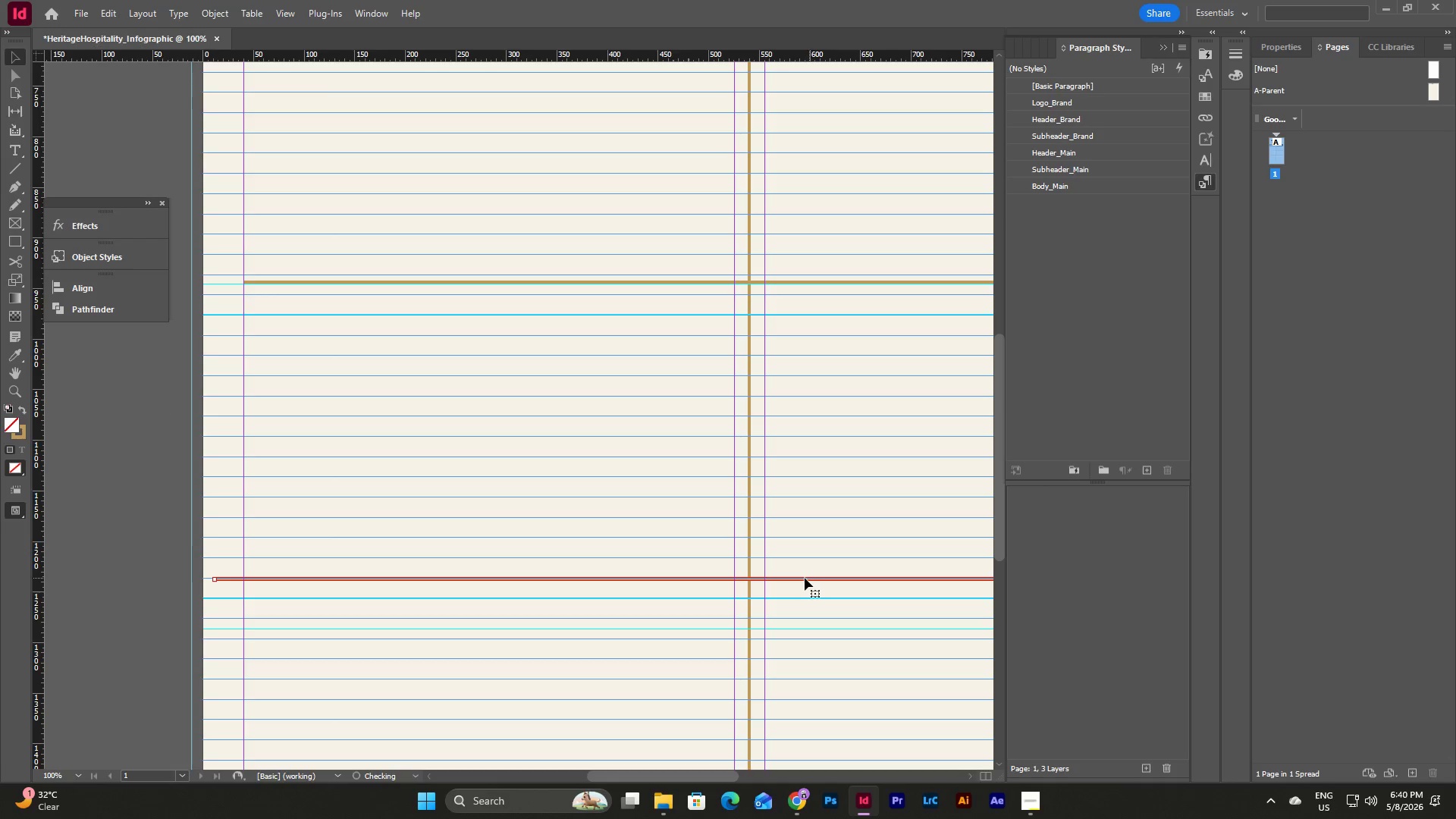 
left_click_drag(start_coordinate=[804, 578], to_coordinate=[833, 593])
 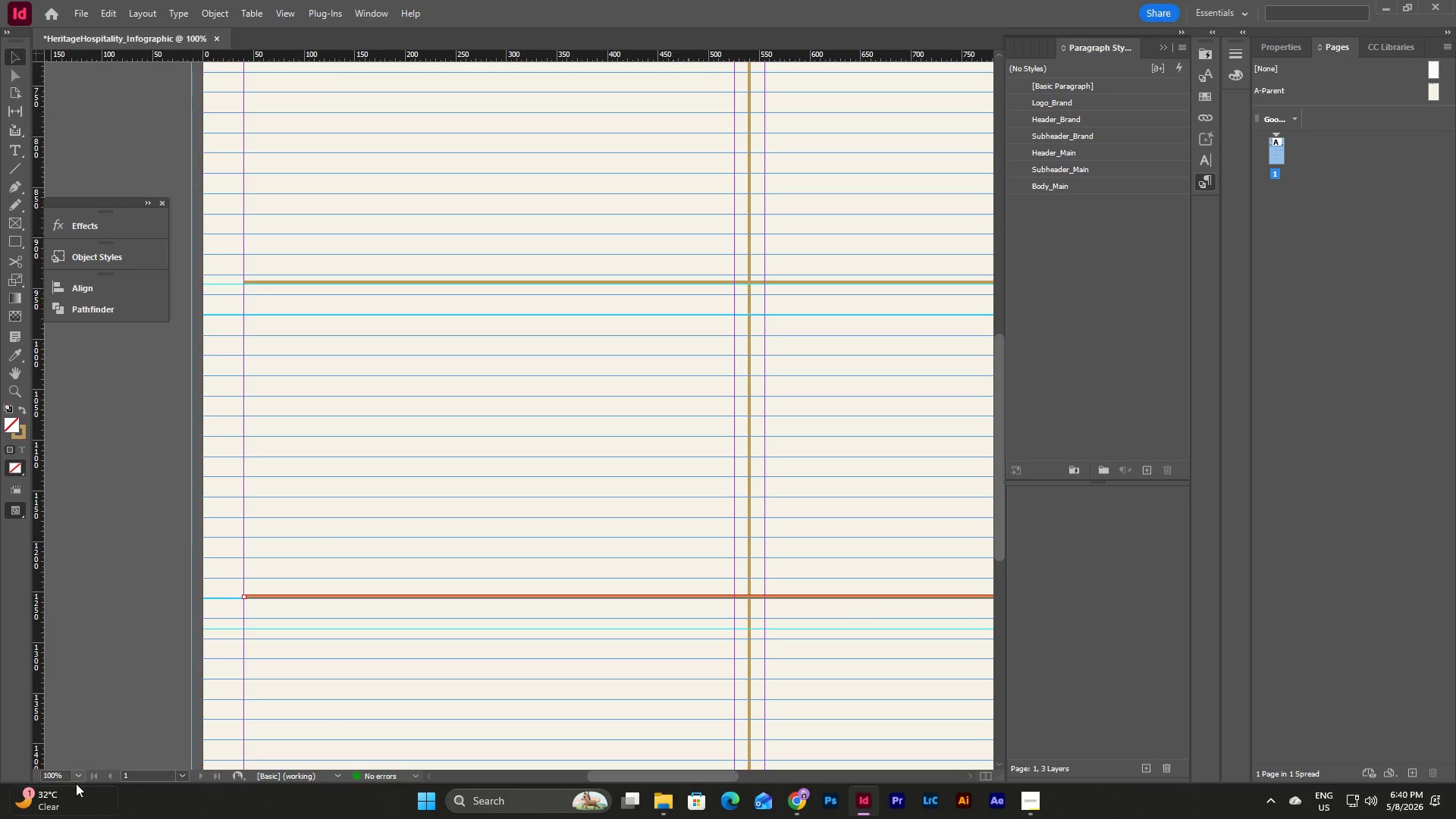 
left_click([71, 785])
 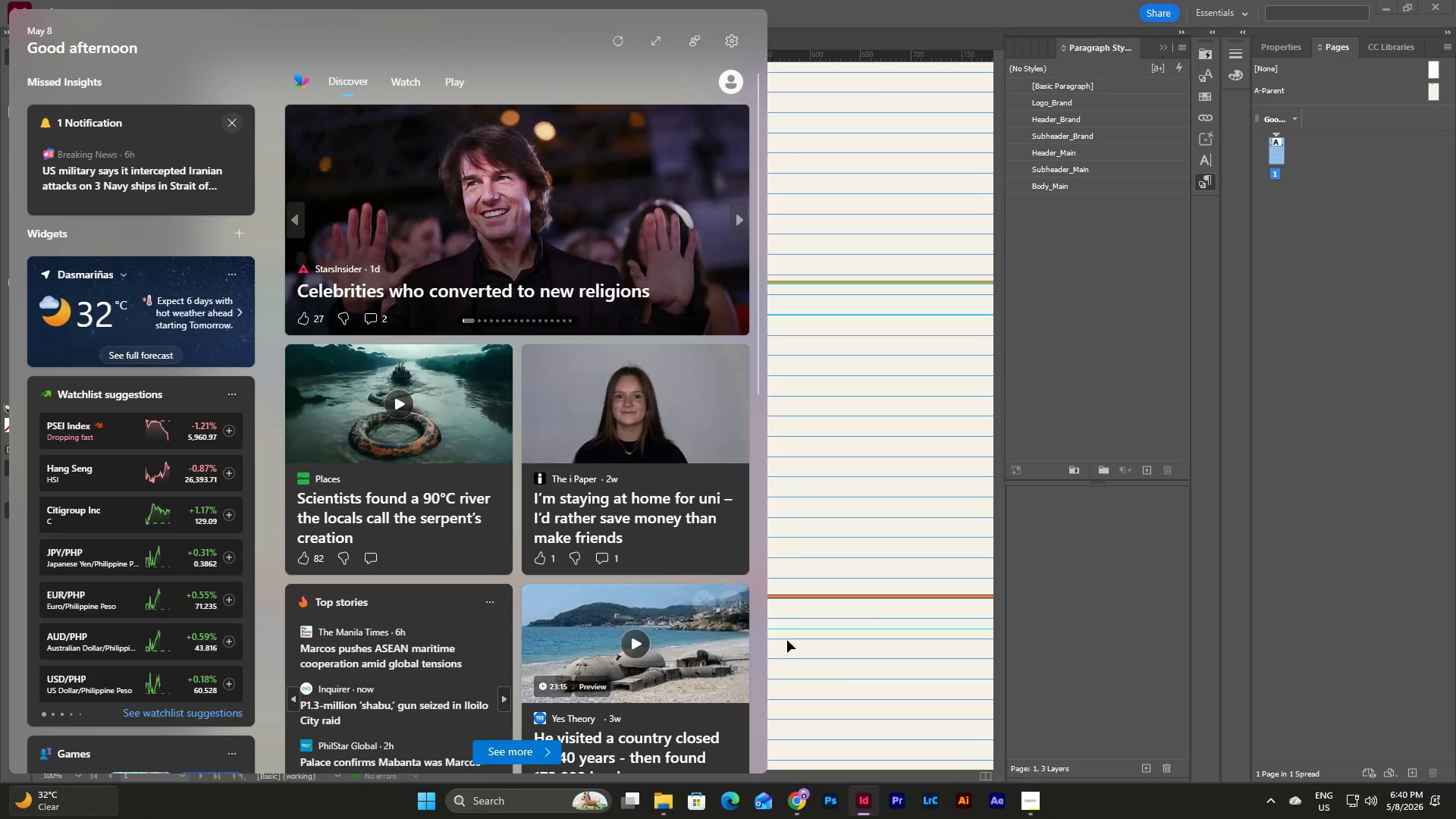 
left_click([870, 669])
 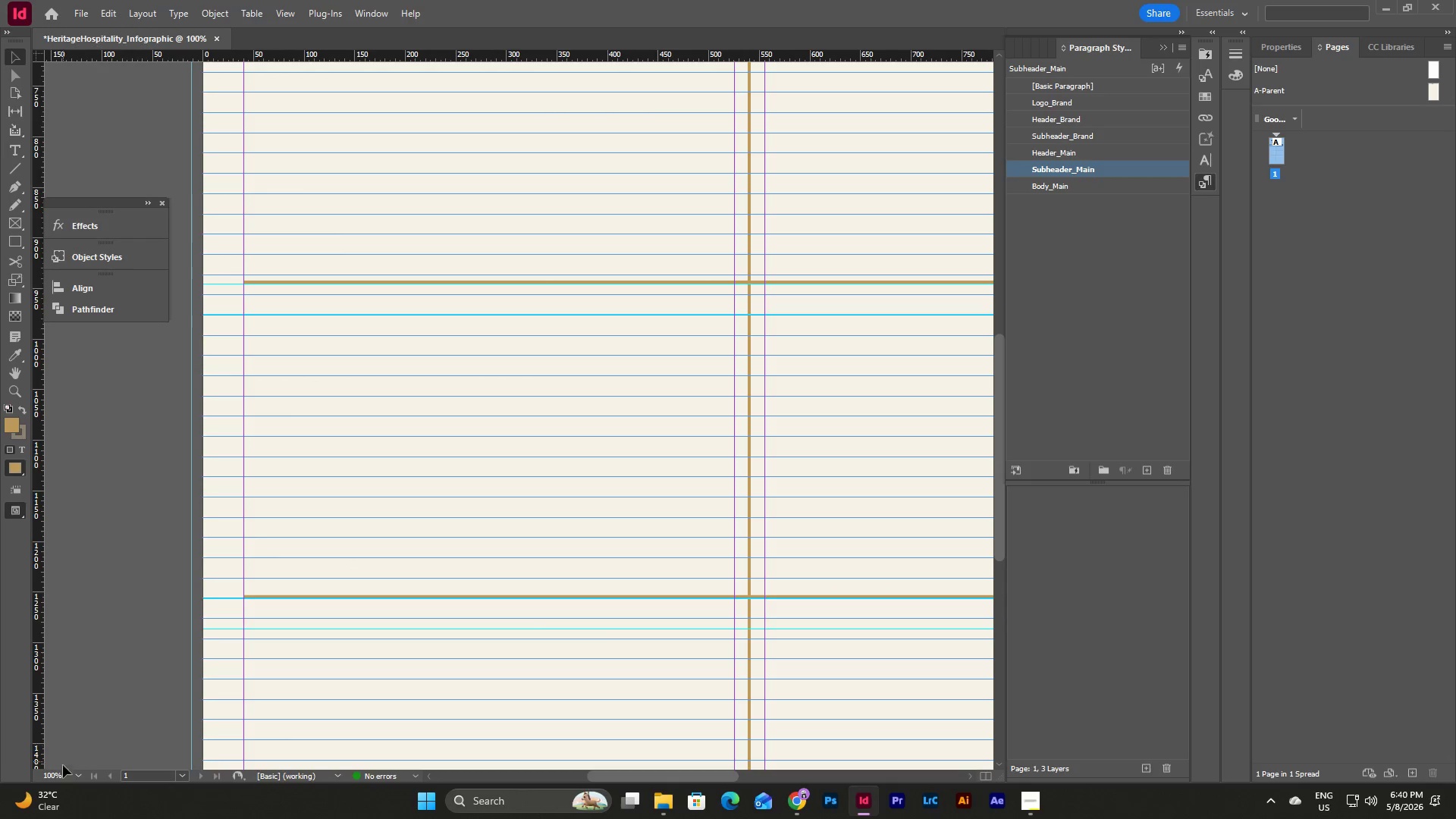 
left_click([77, 780])
 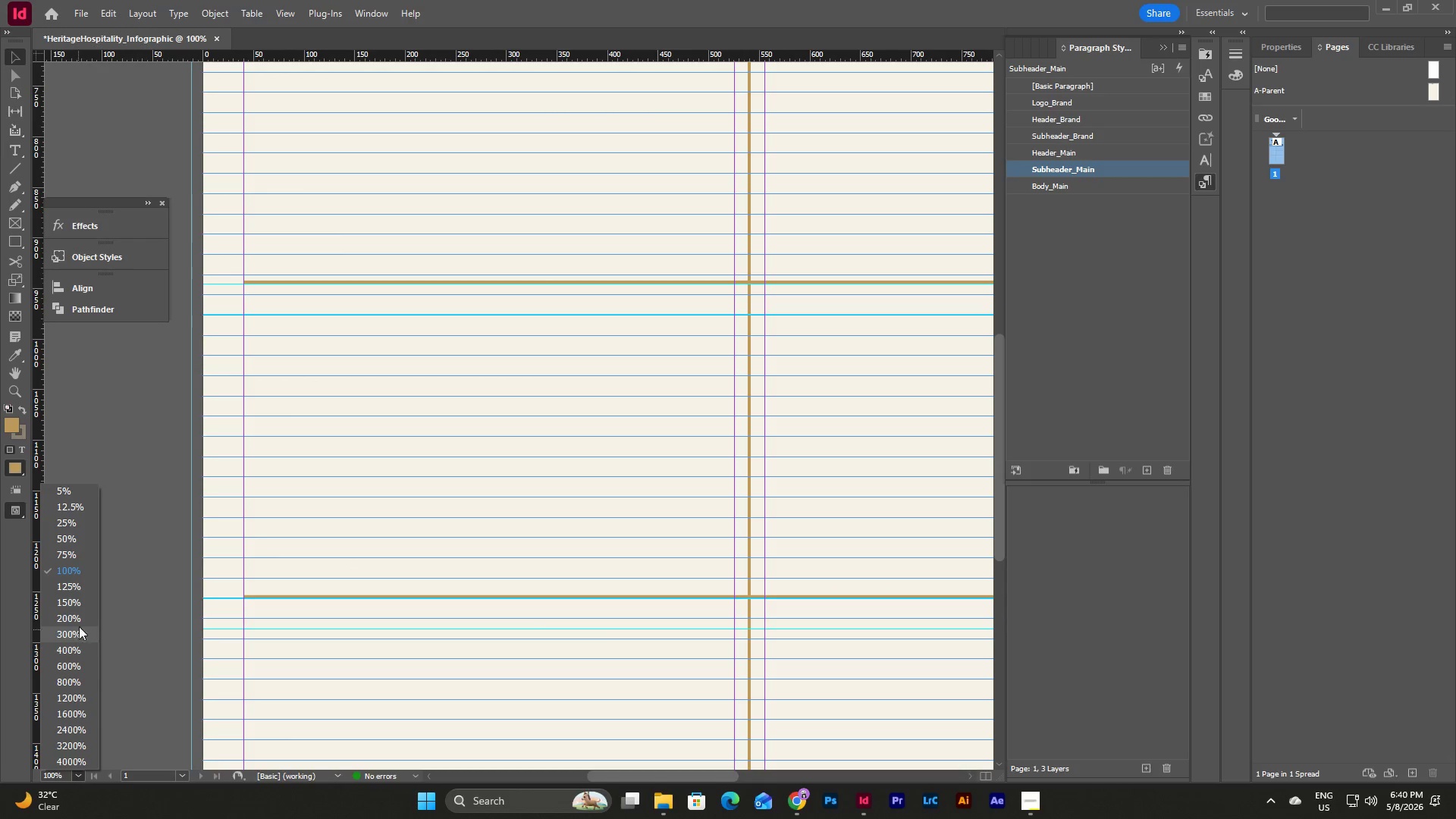 
left_click([80, 616])
 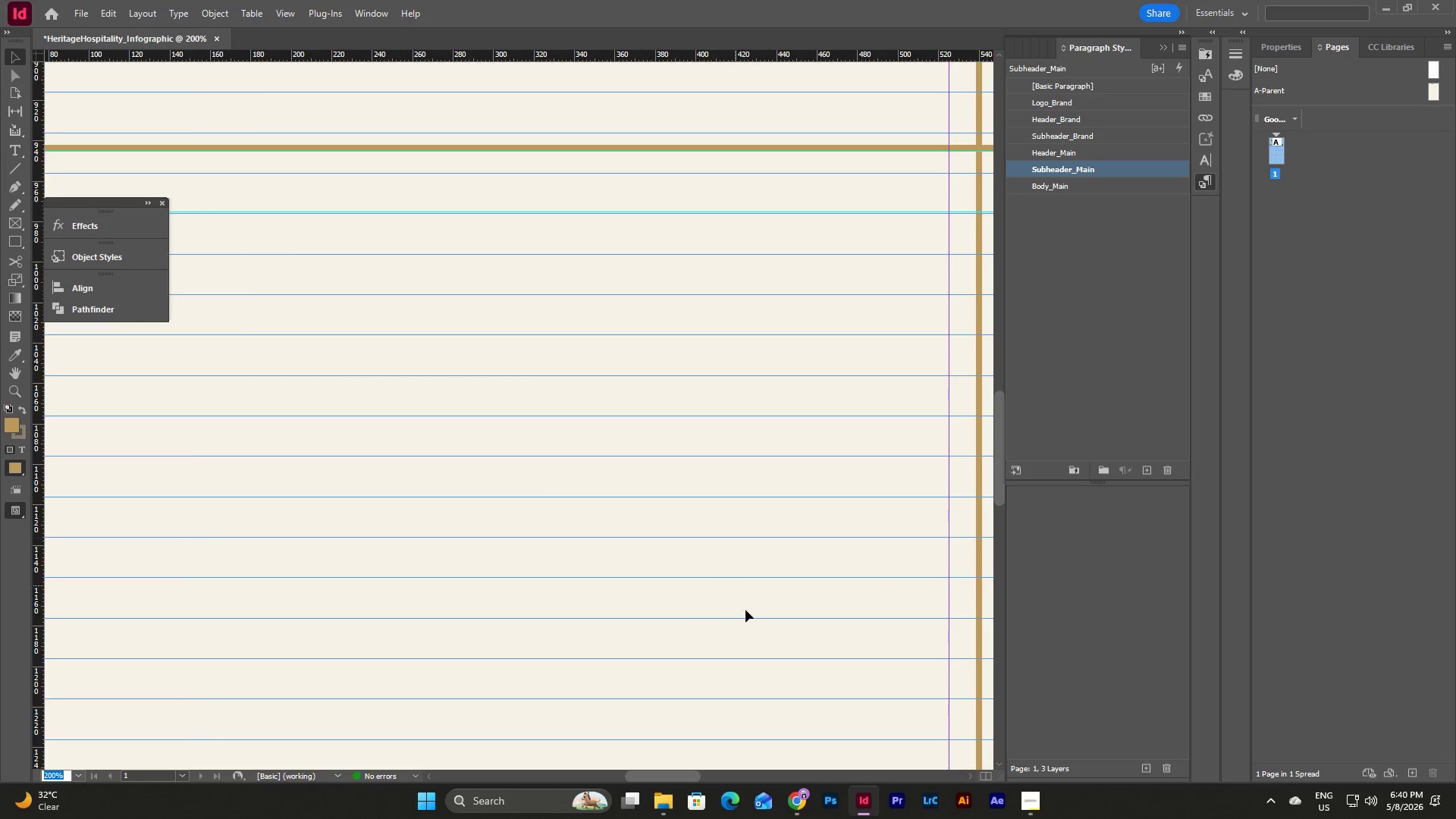 
scroll: coordinate [735, 631], scroll_direction: up, amount: 6.0
 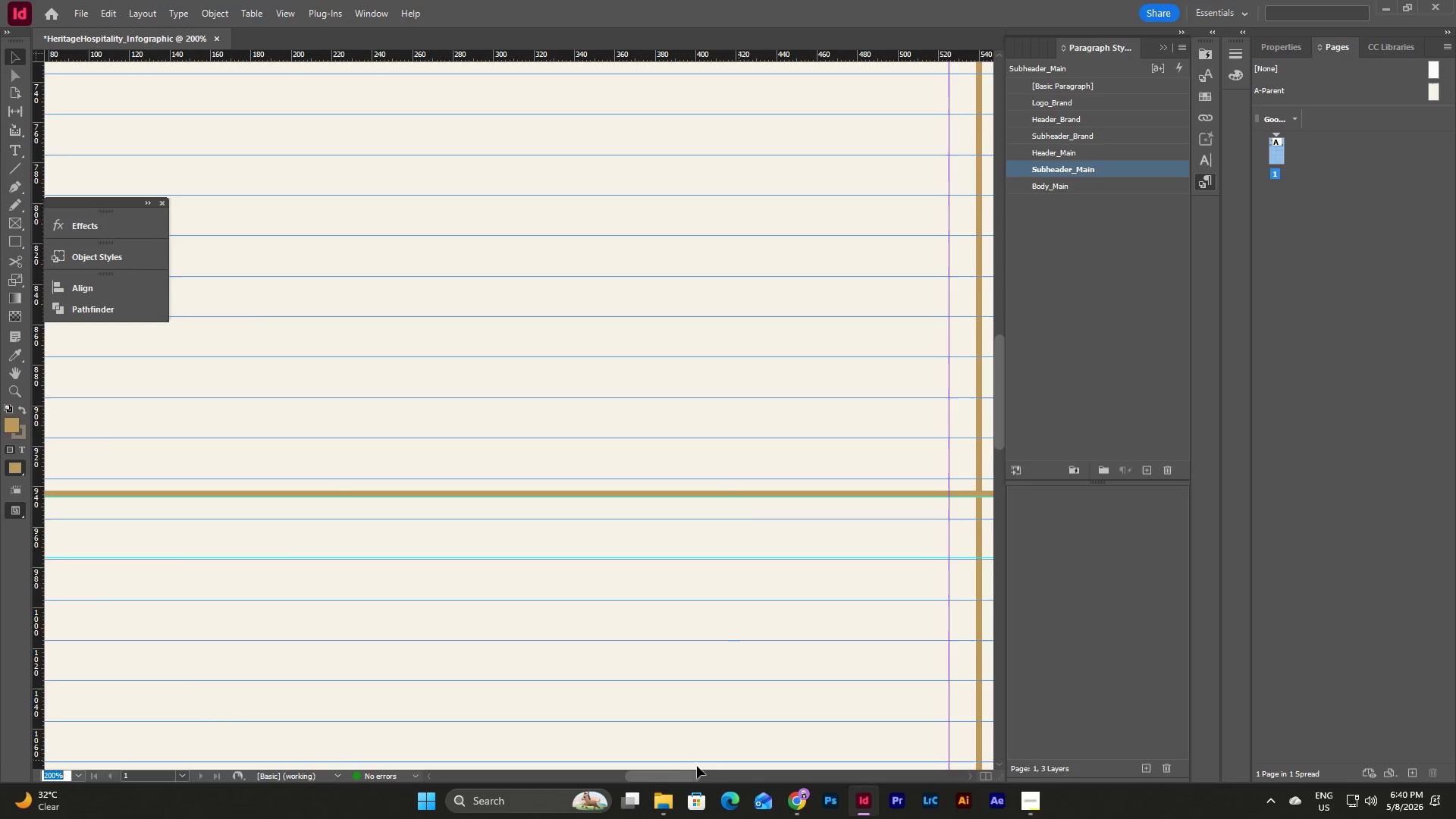 
left_click_drag(start_coordinate=[686, 774], to_coordinate=[709, 765])
 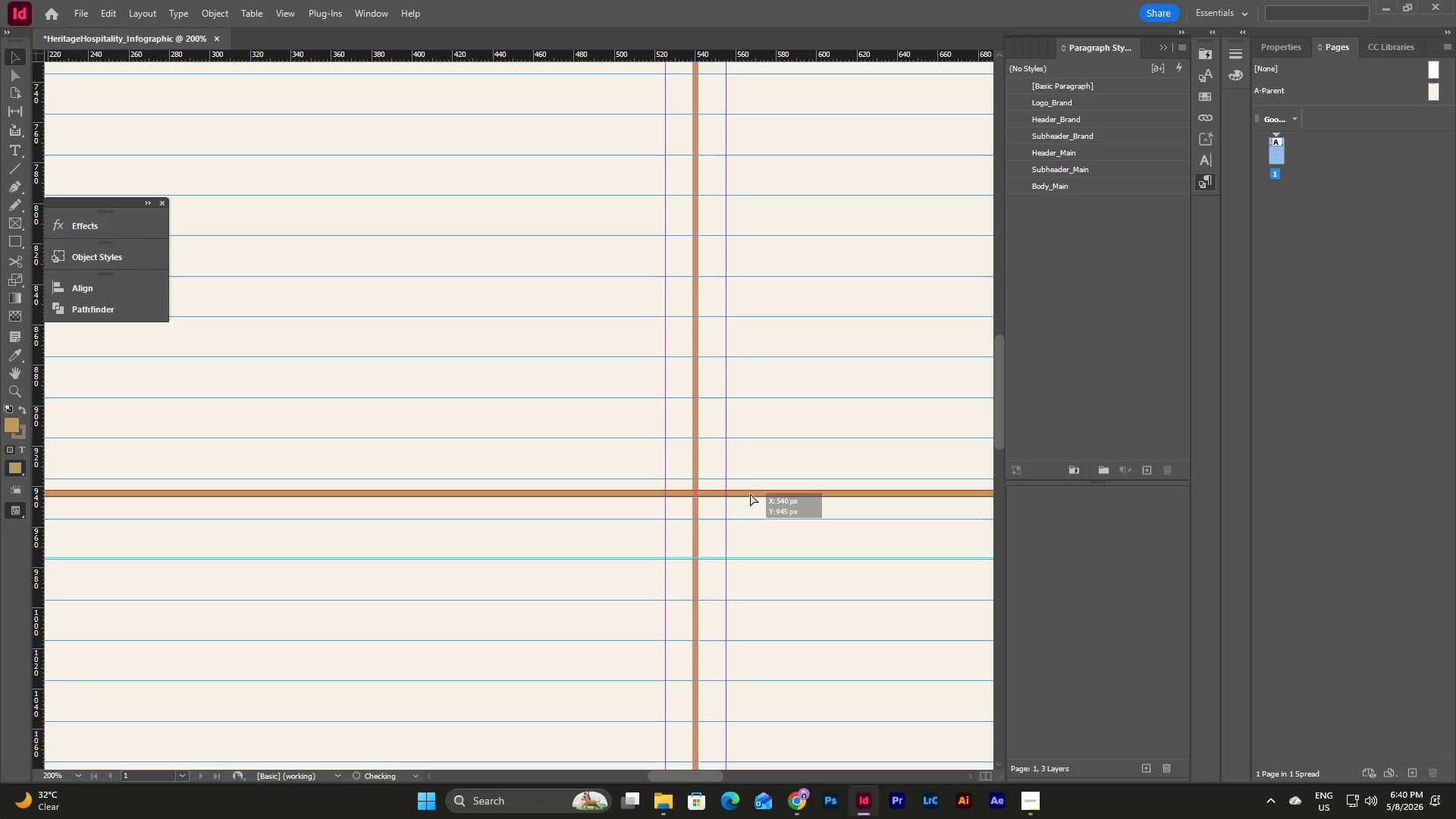 
scroll: coordinate [780, 681], scroll_direction: down, amount: 12.0
 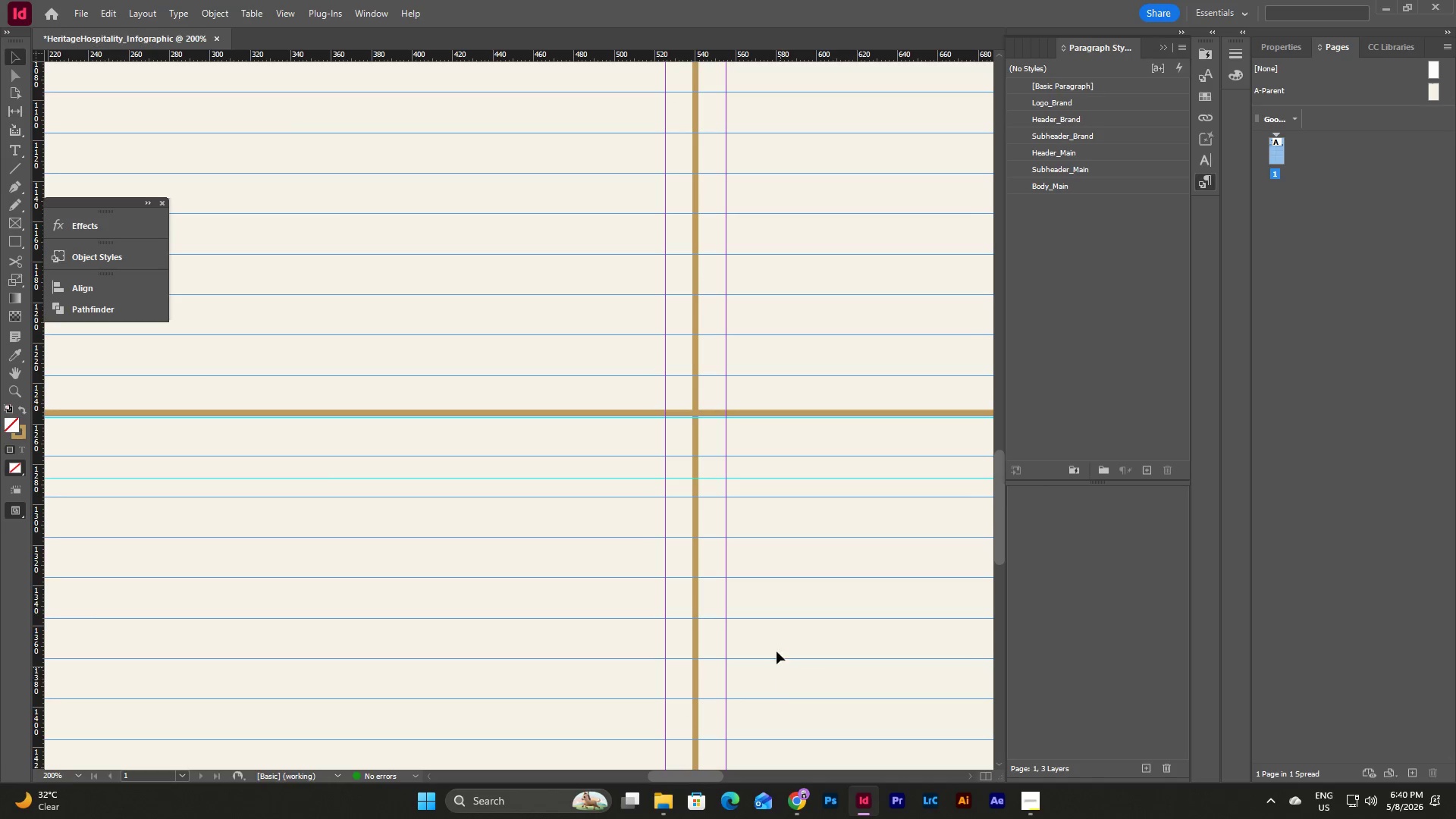 
scroll: coordinate [766, 624], scroll_direction: up, amount: 3.0
 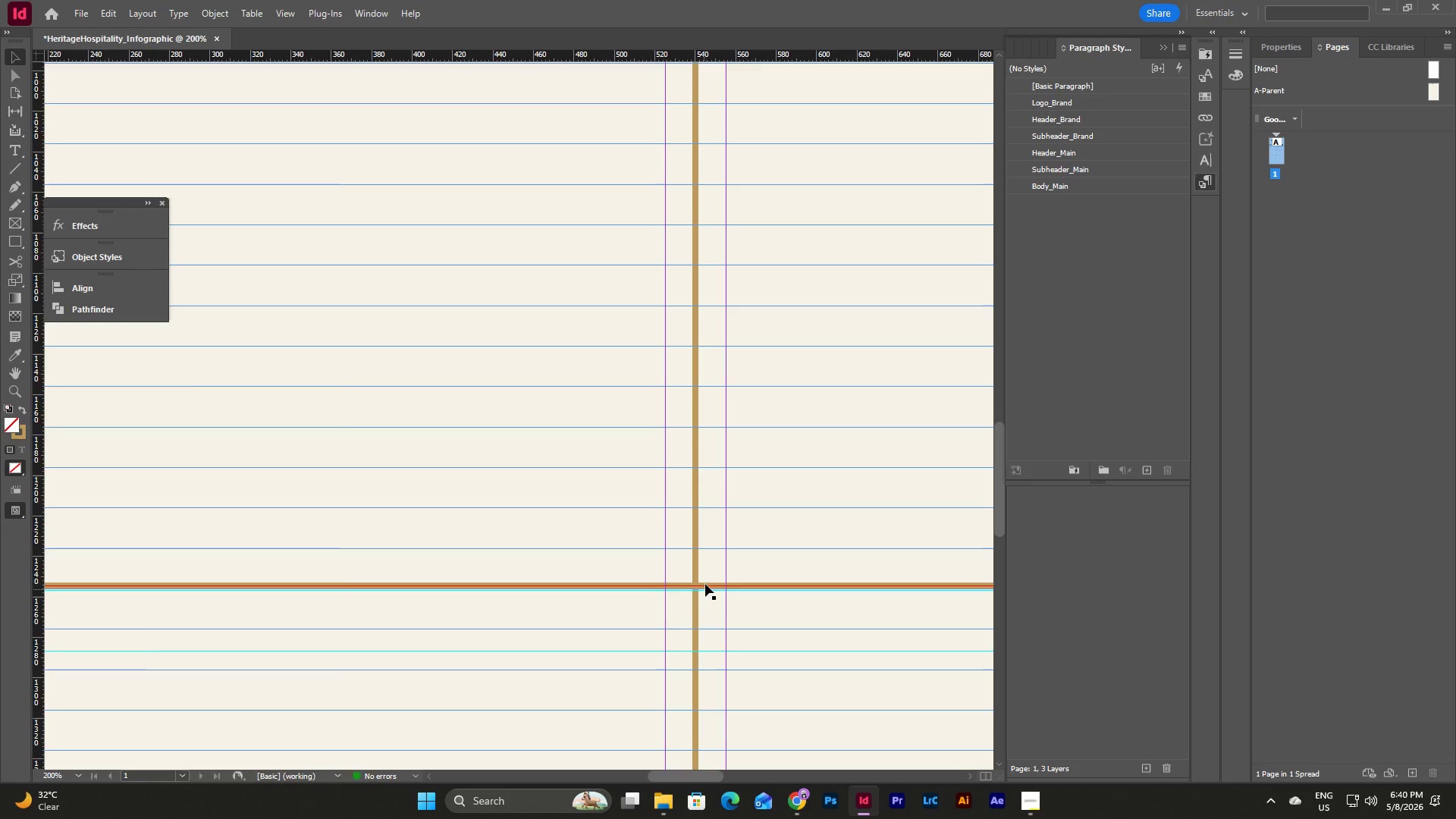 
left_click_drag(start_coordinate=[705, 584], to_coordinate=[806, 524])
 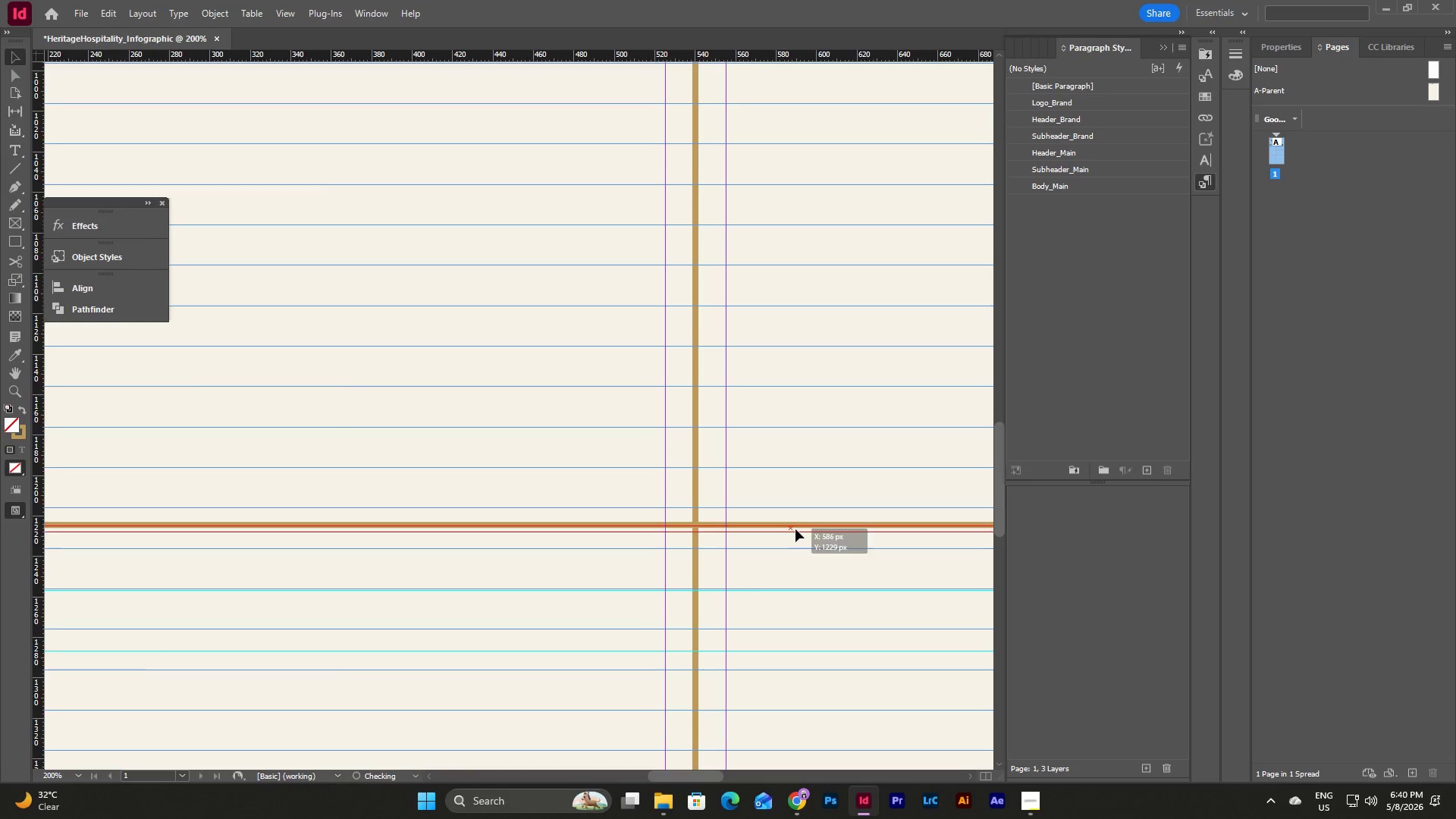 
left_click_drag(start_coordinate=[806, 524], to_coordinate=[712, 583])
 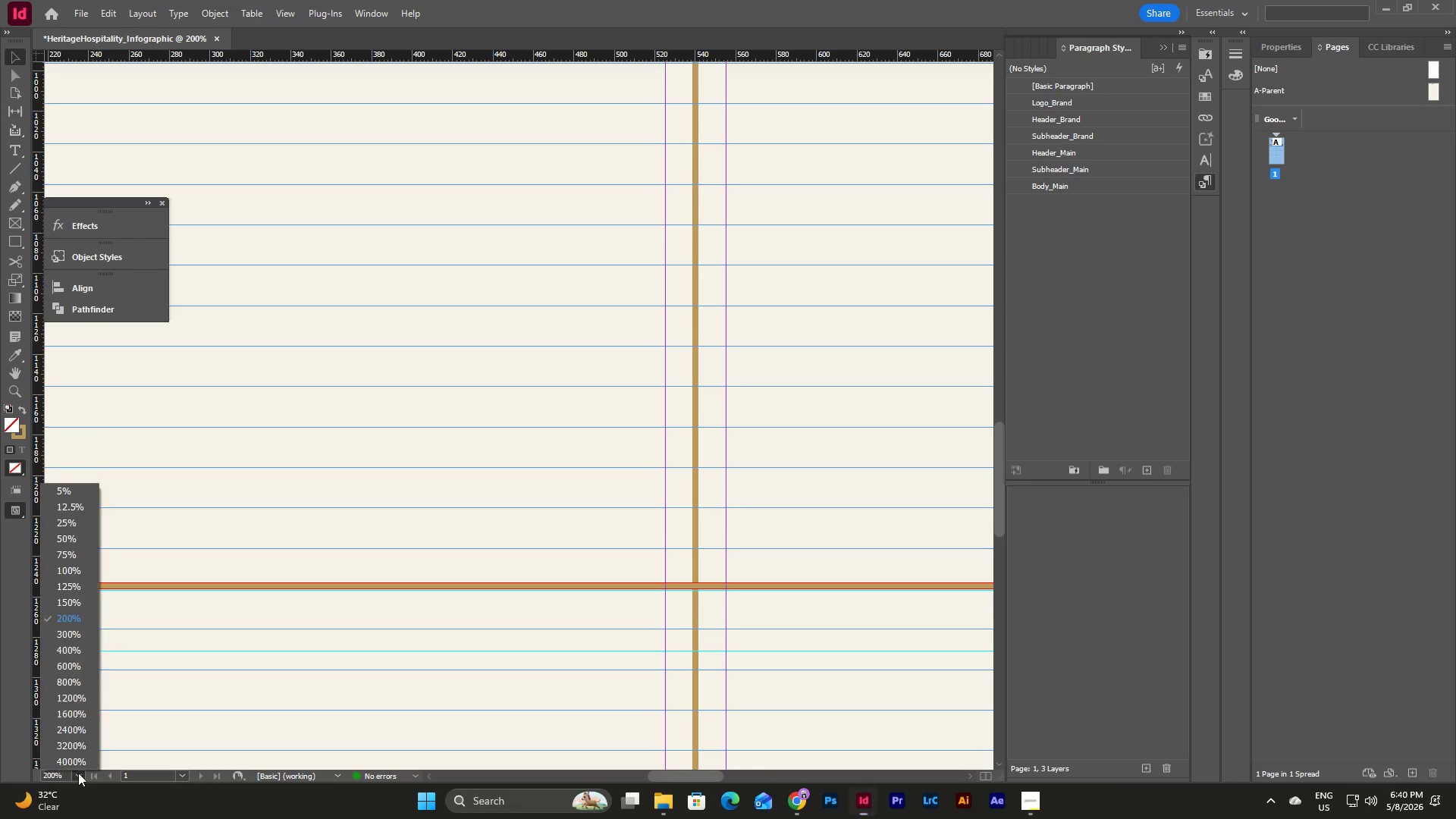 
left_click([67, 635])
 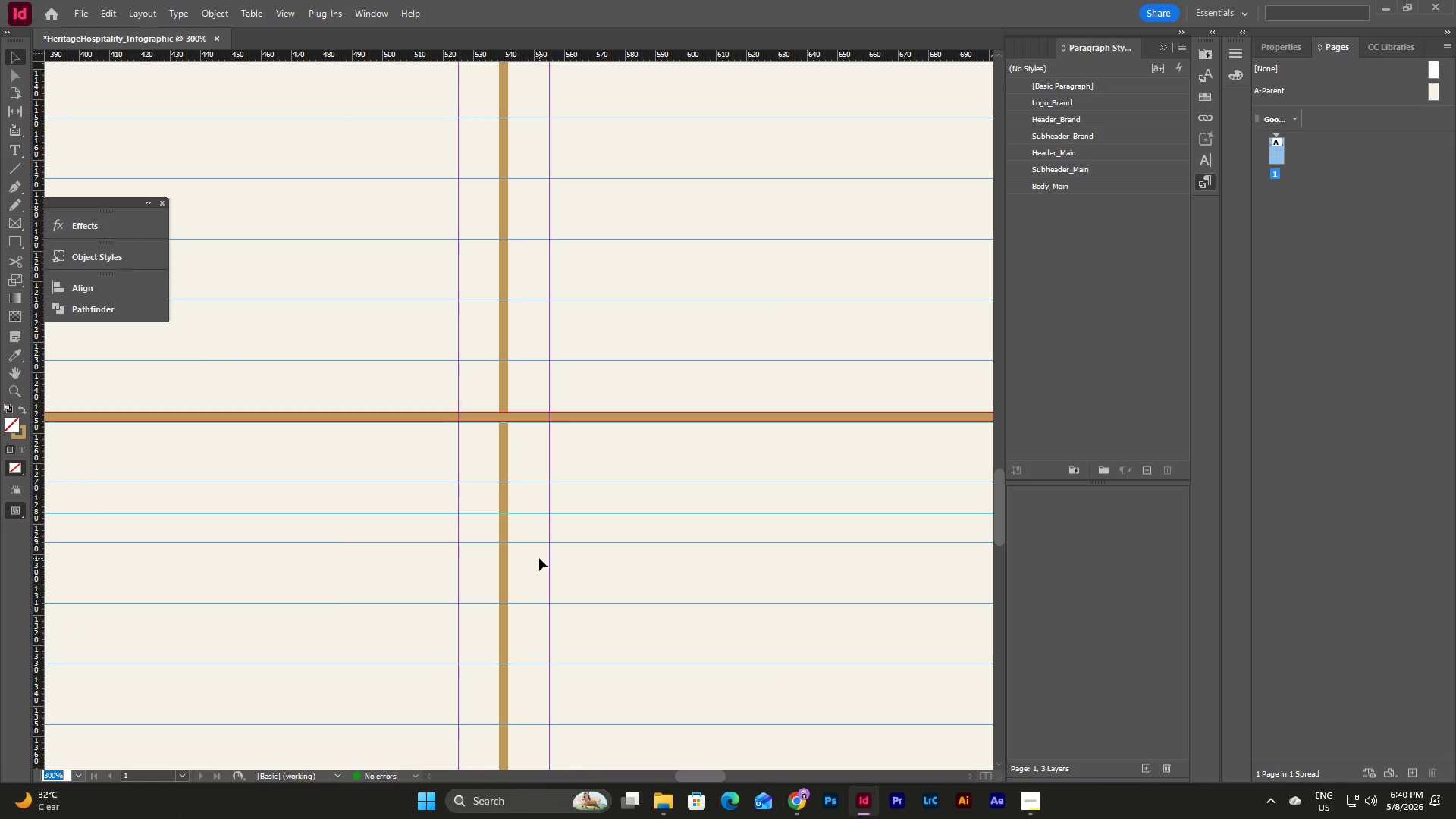 
scroll: coordinate [539, 557], scroll_direction: up, amount: 3.0
 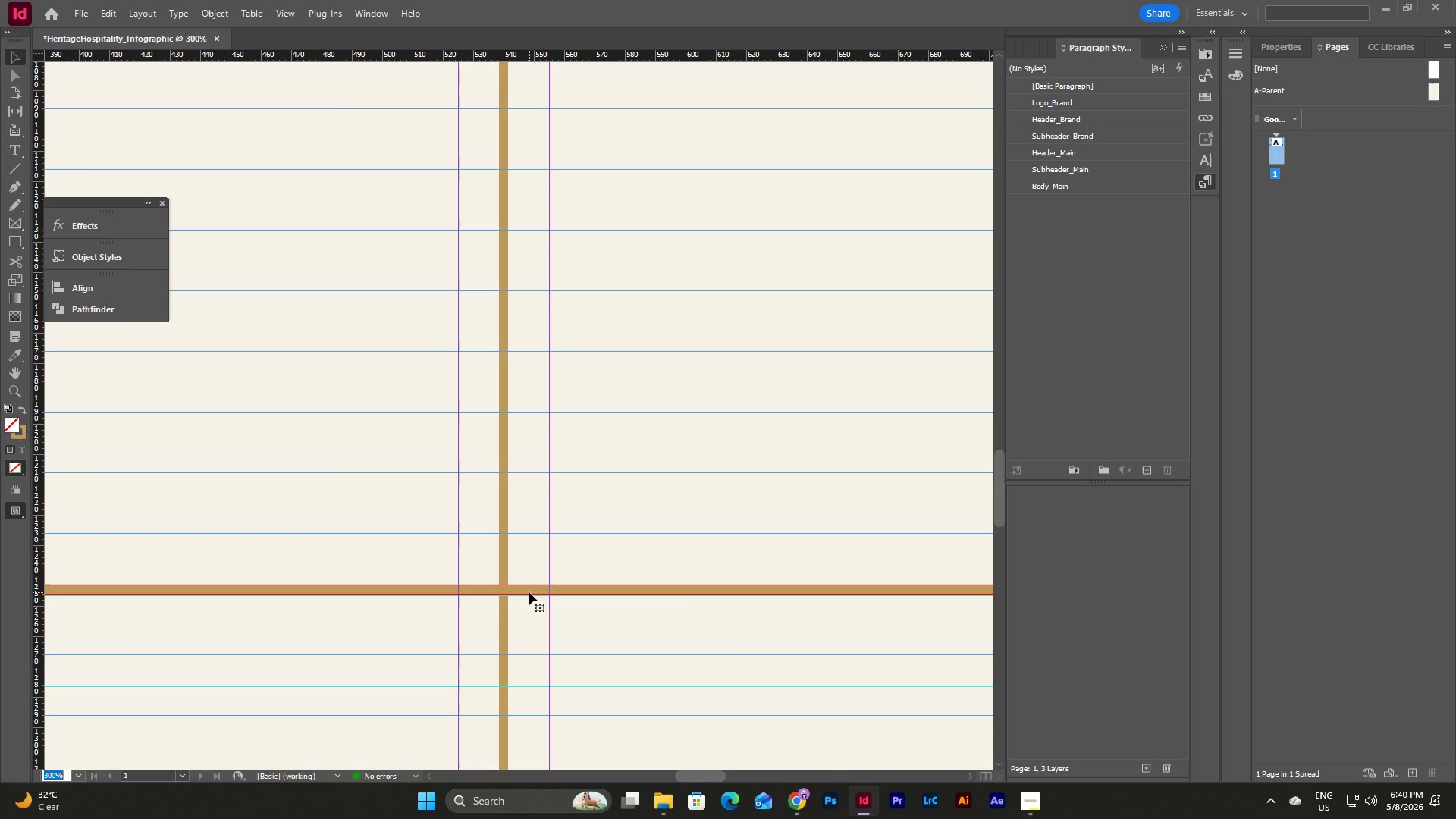 
left_click_drag(start_coordinate=[529, 589], to_coordinate=[514, 592])
 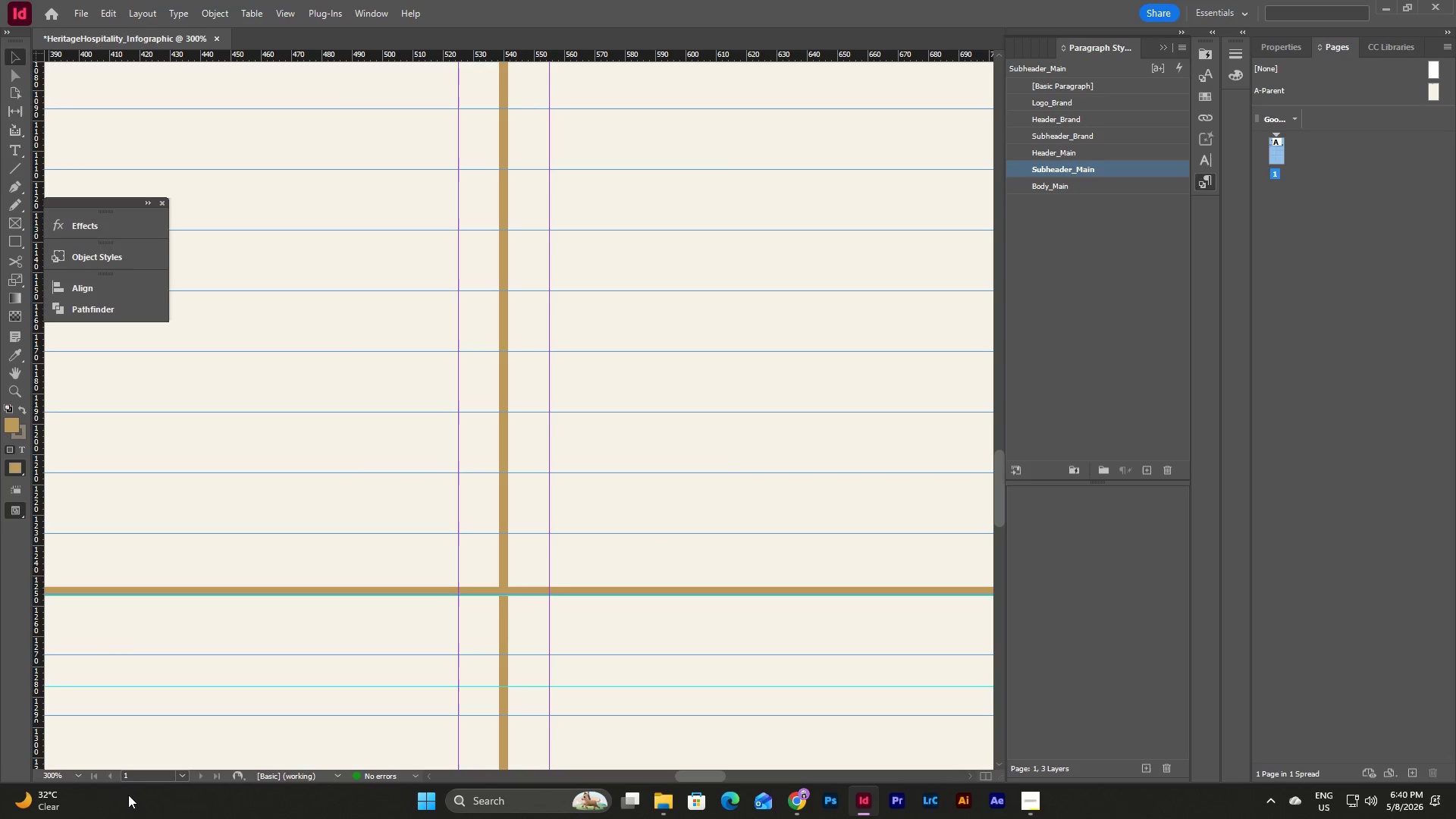 
left_click([80, 772])
 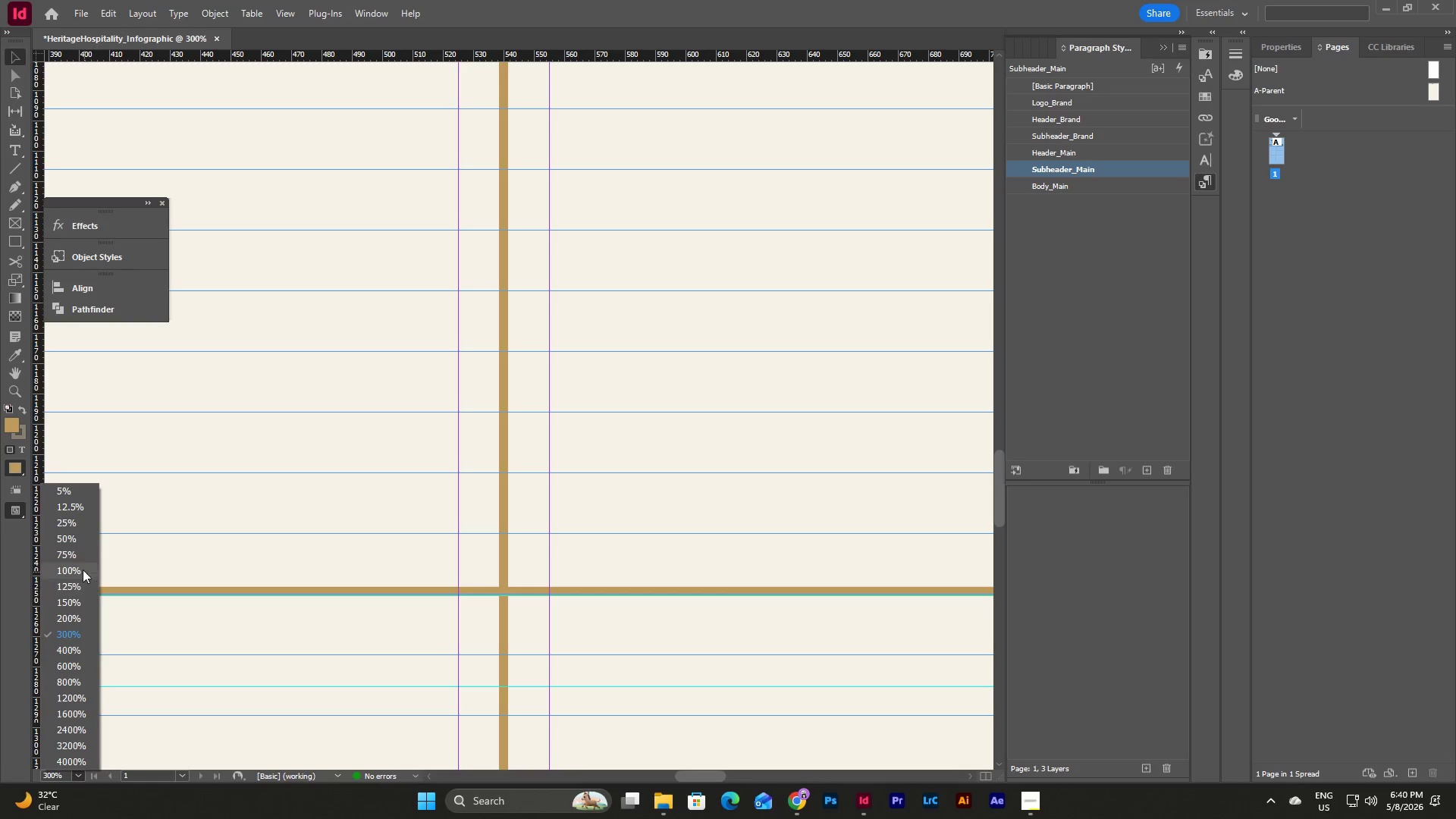 
left_click([79, 563])
 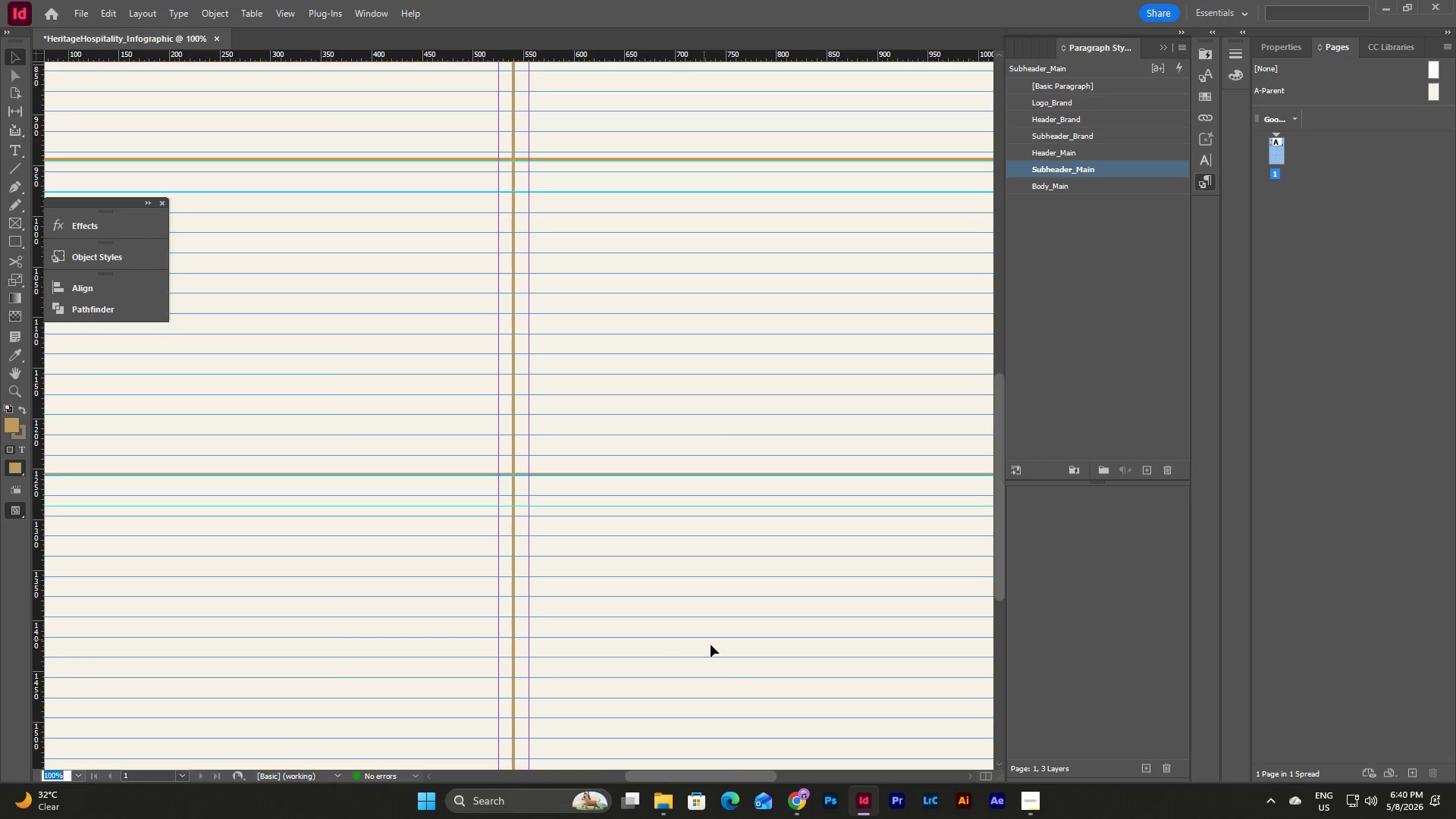 
scroll: coordinate [717, 655], scroll_direction: up, amount: 4.0
 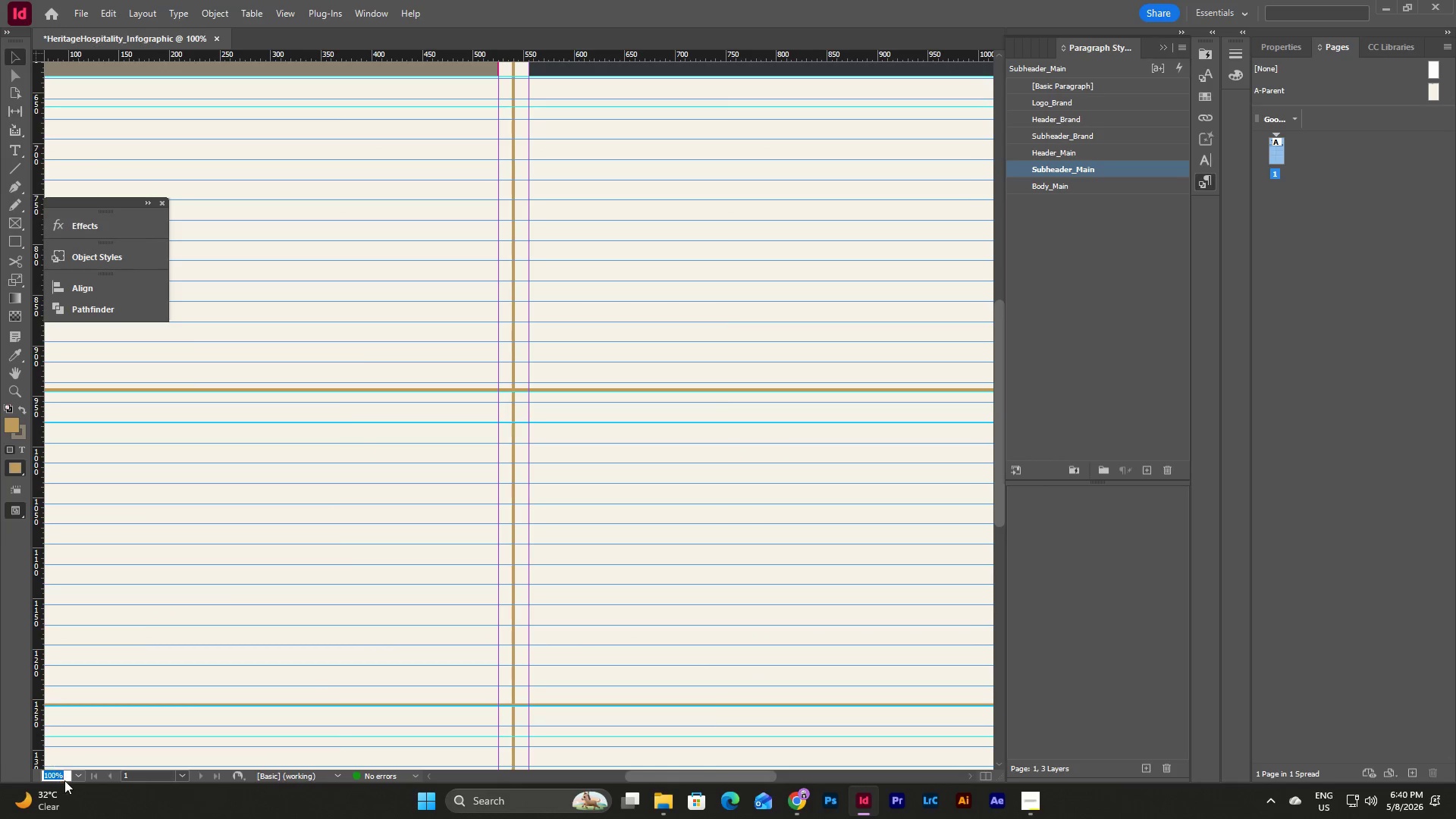 
left_click([77, 777])
 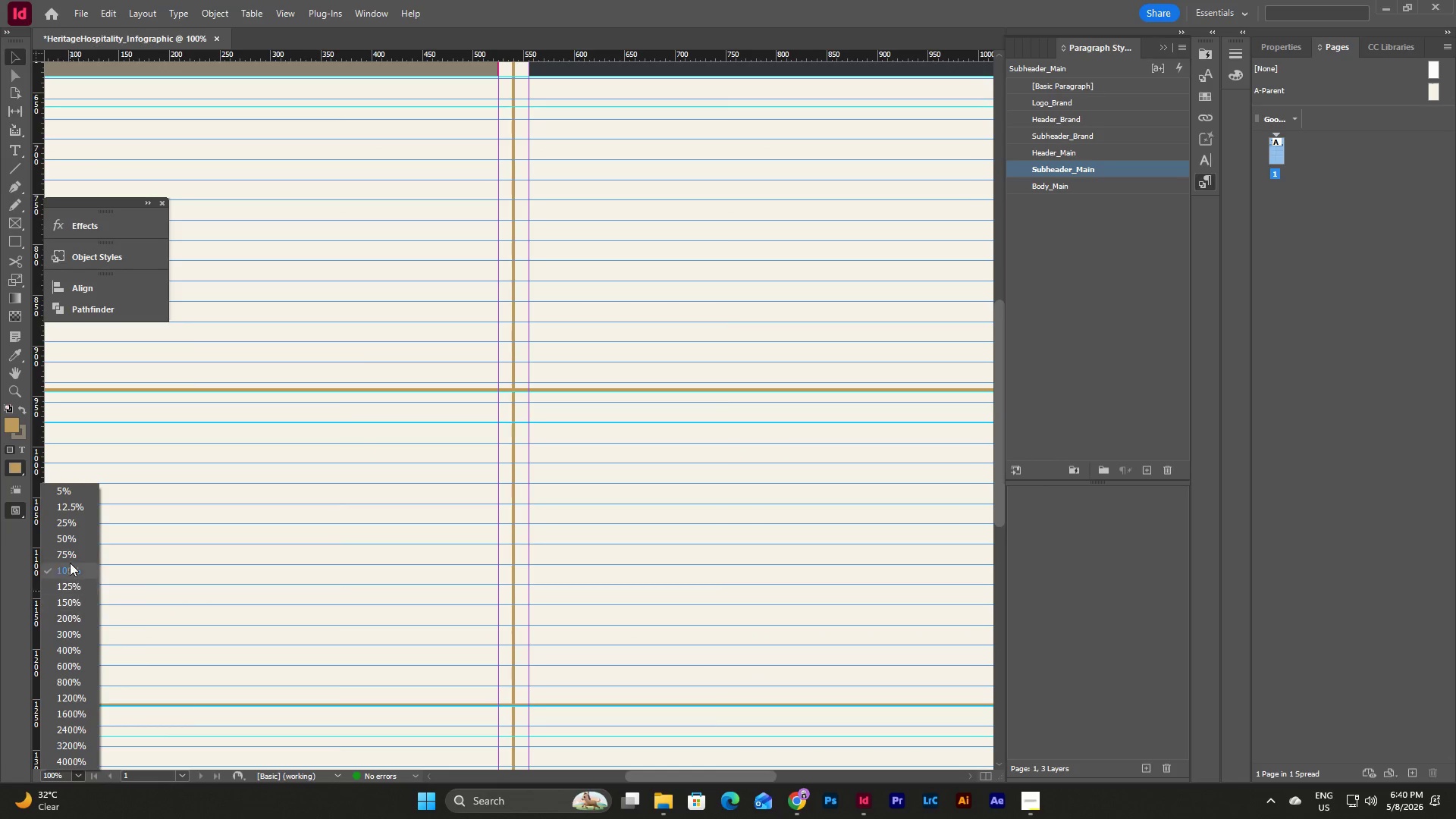 
left_click([67, 548])
 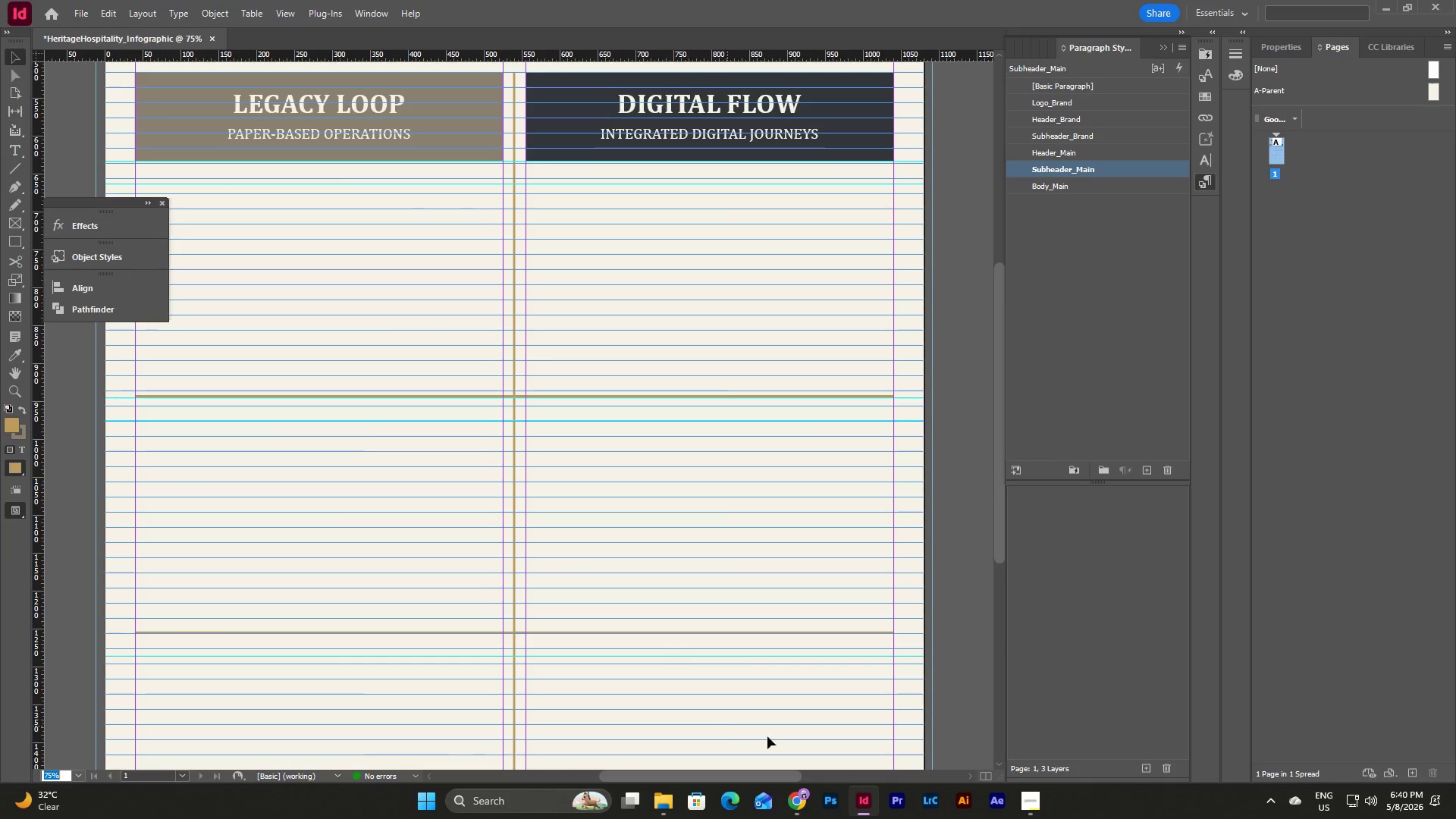 
left_click([808, 718])
 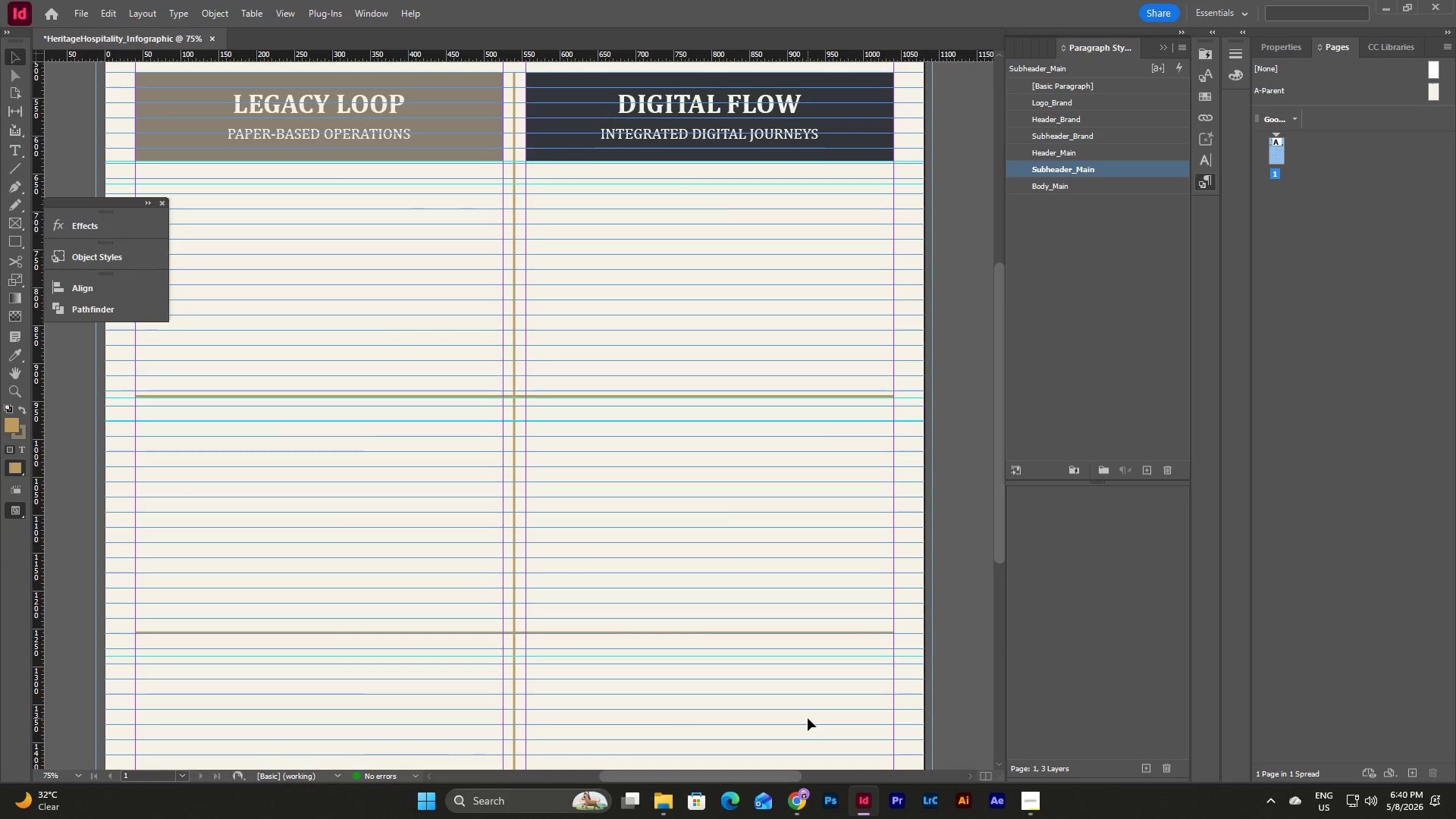 
scroll: coordinate [808, 718], scroll_direction: up, amount: 4.0
 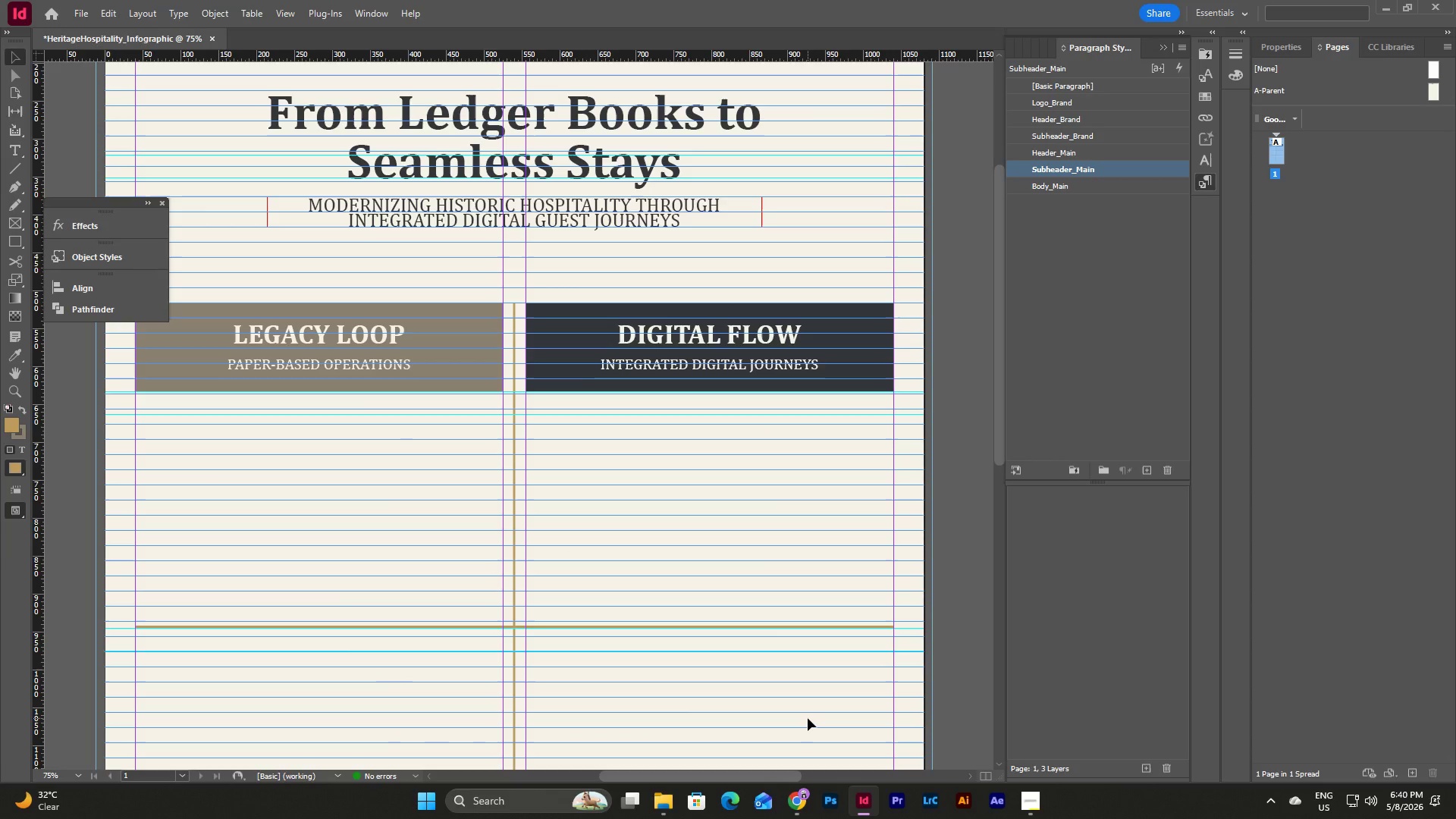 
left_click([808, 718])
 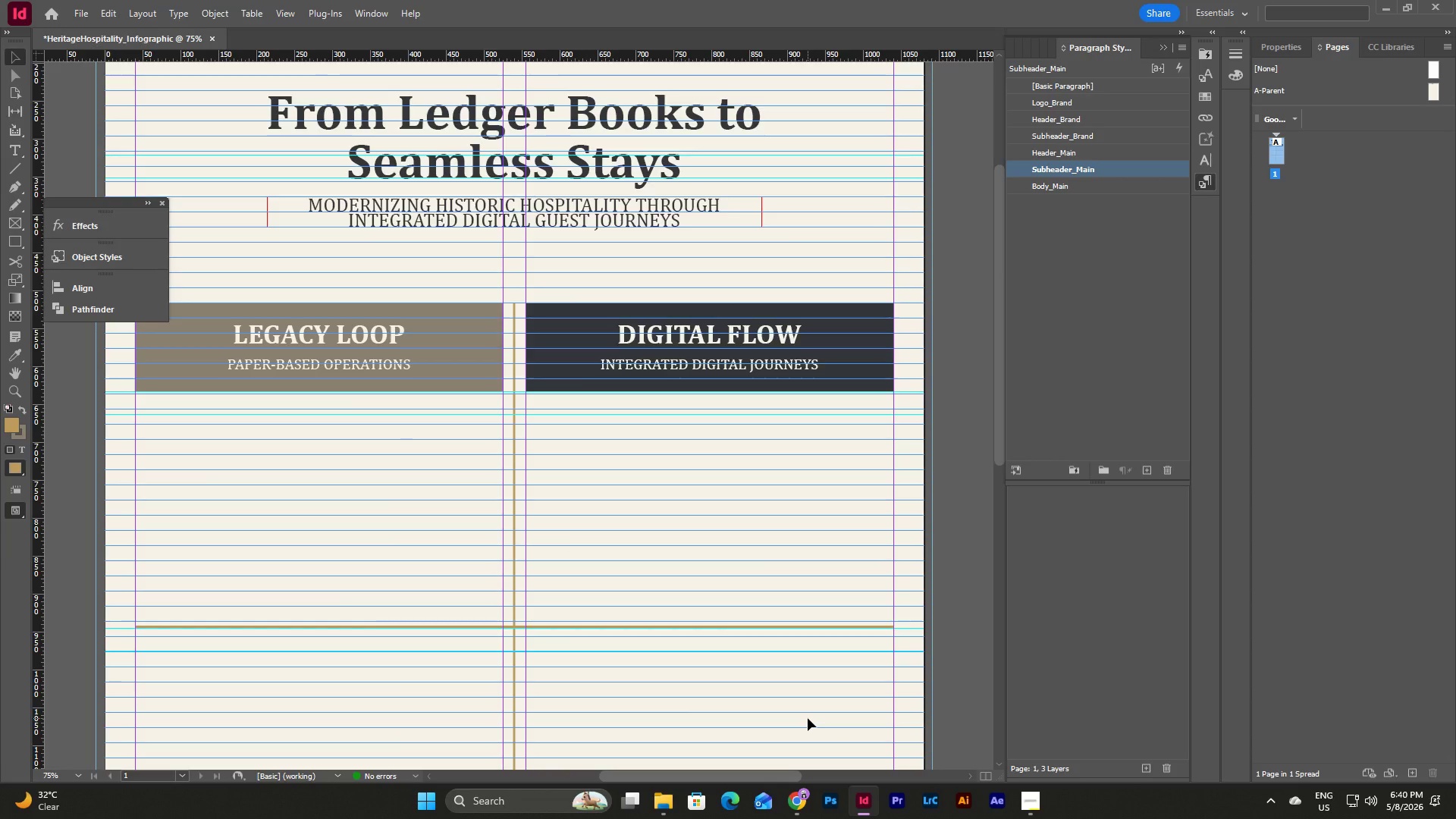 
scroll: coordinate [808, 718], scroll_direction: down, amount: 4.0
 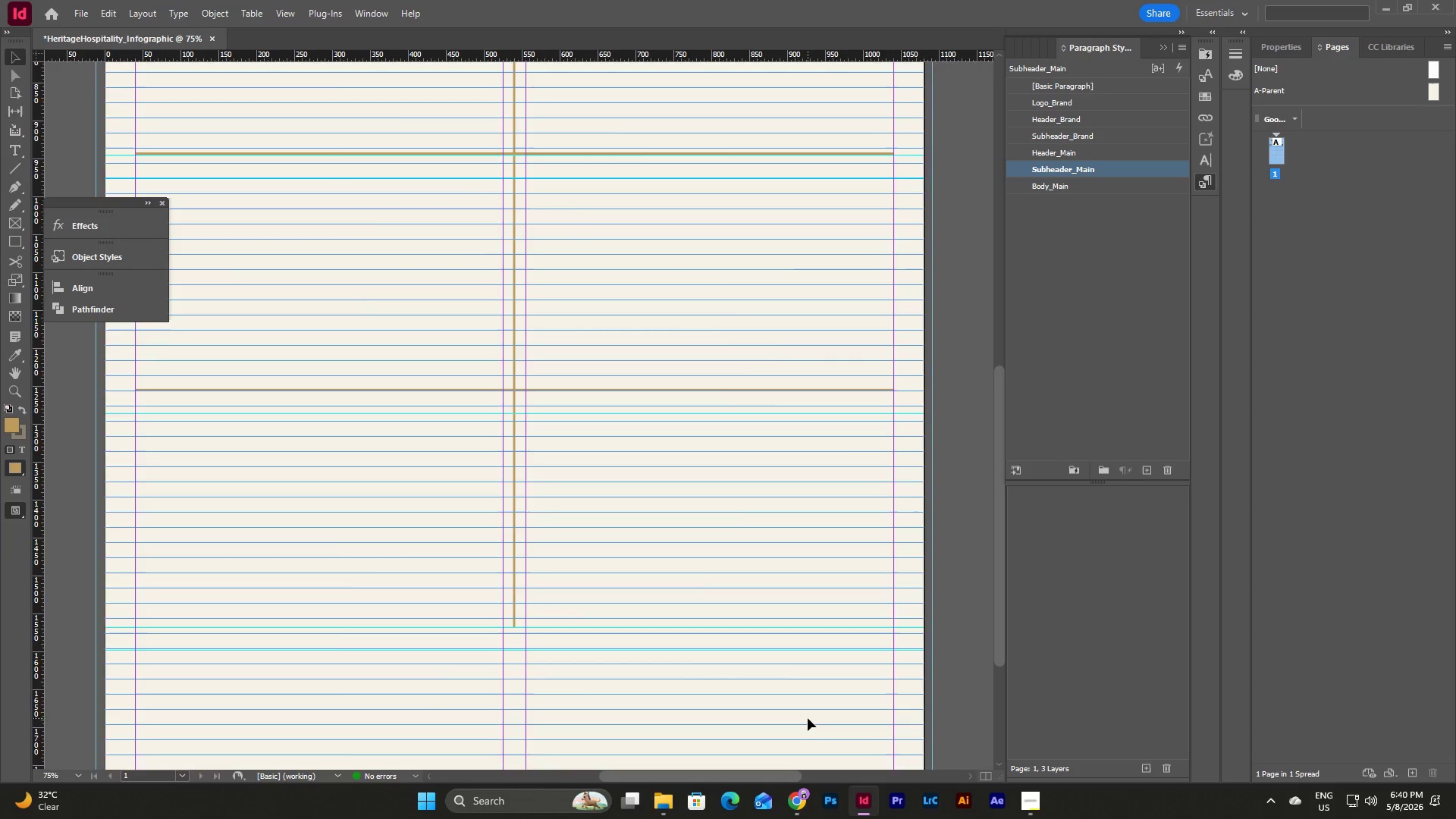 
key(W)
 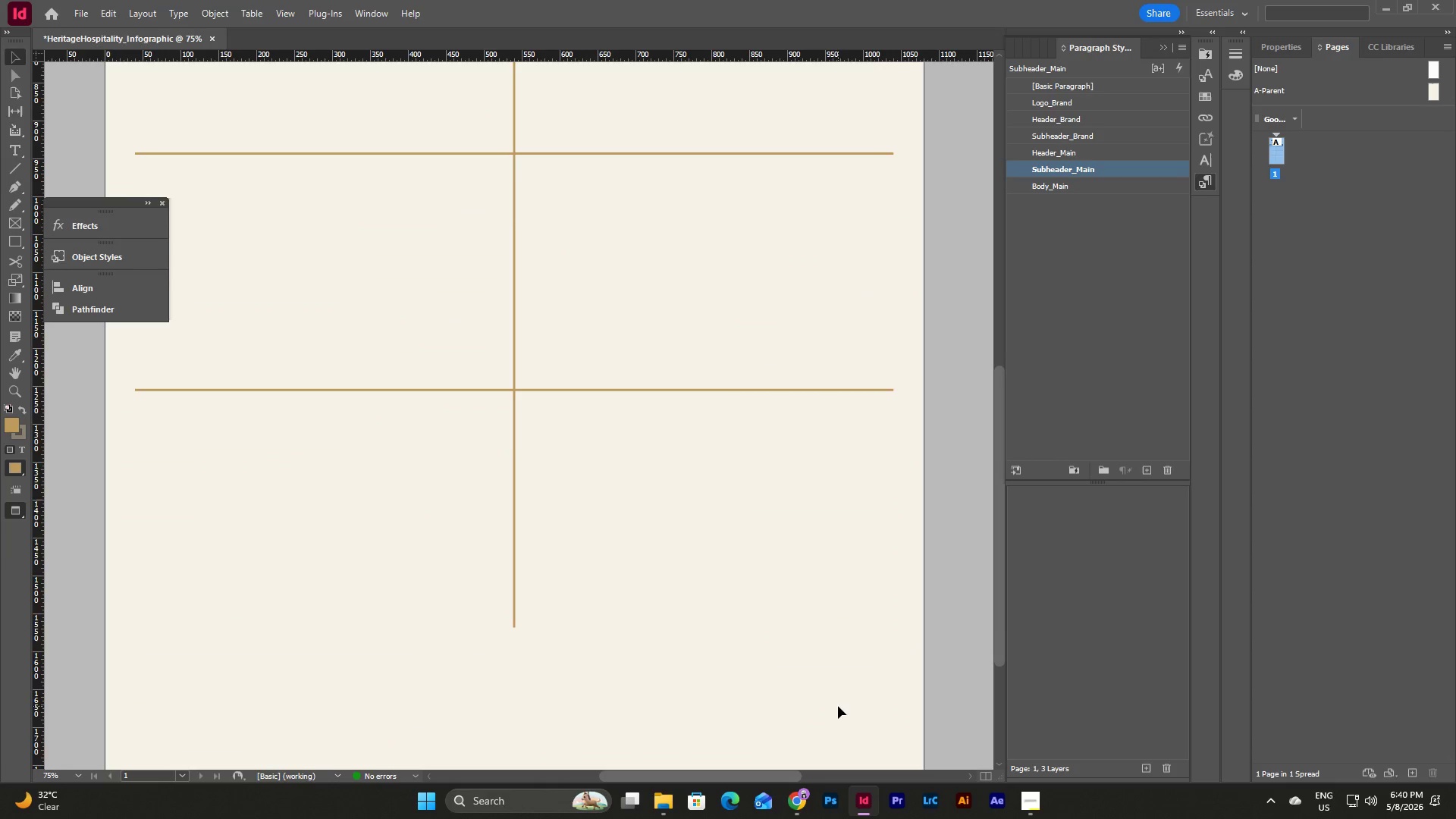 
scroll: coordinate [843, 699], scroll_direction: up, amount: 12.0
 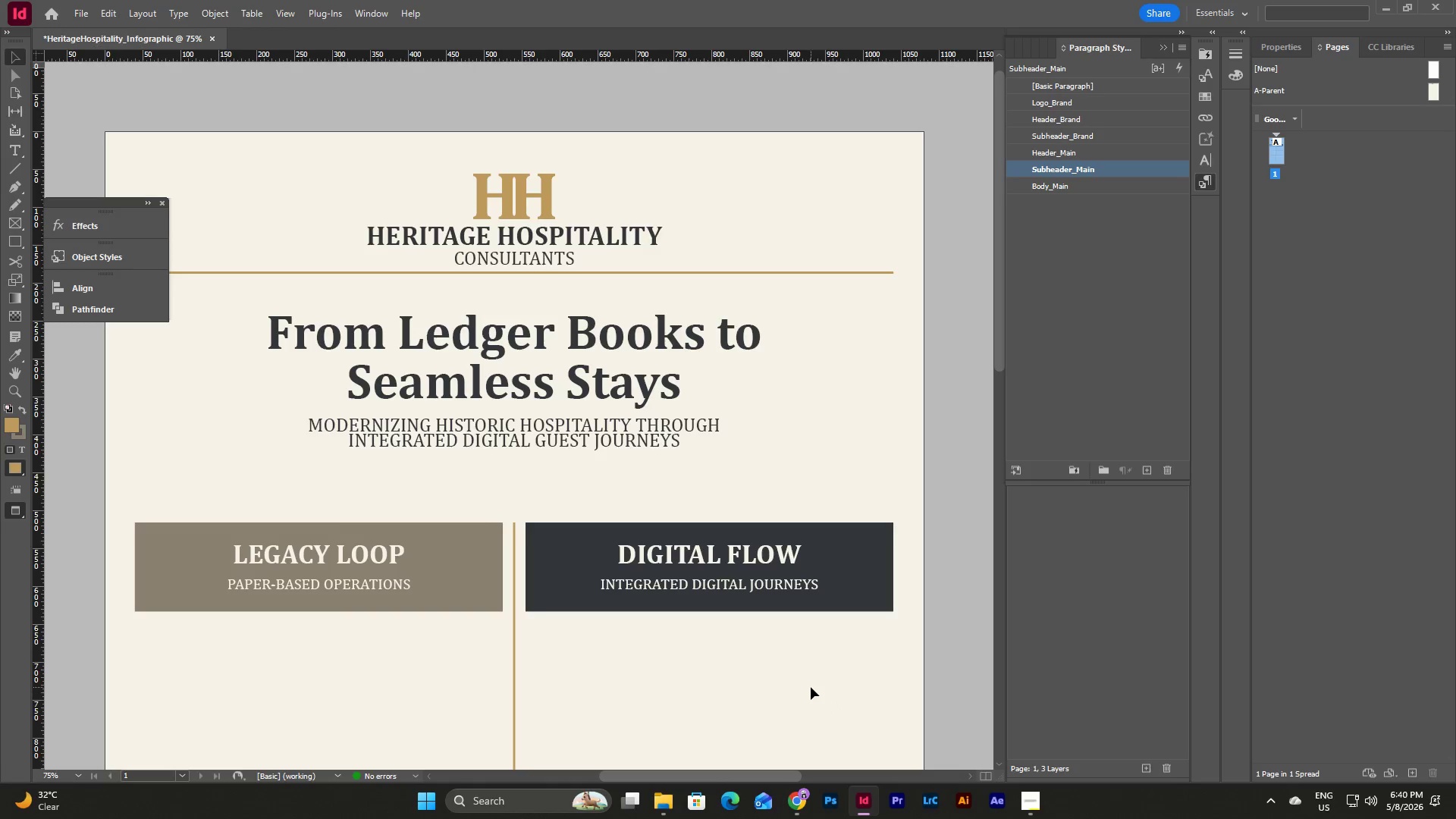 
scroll: coordinate [811, 685], scroll_direction: down, amount: 9.0
 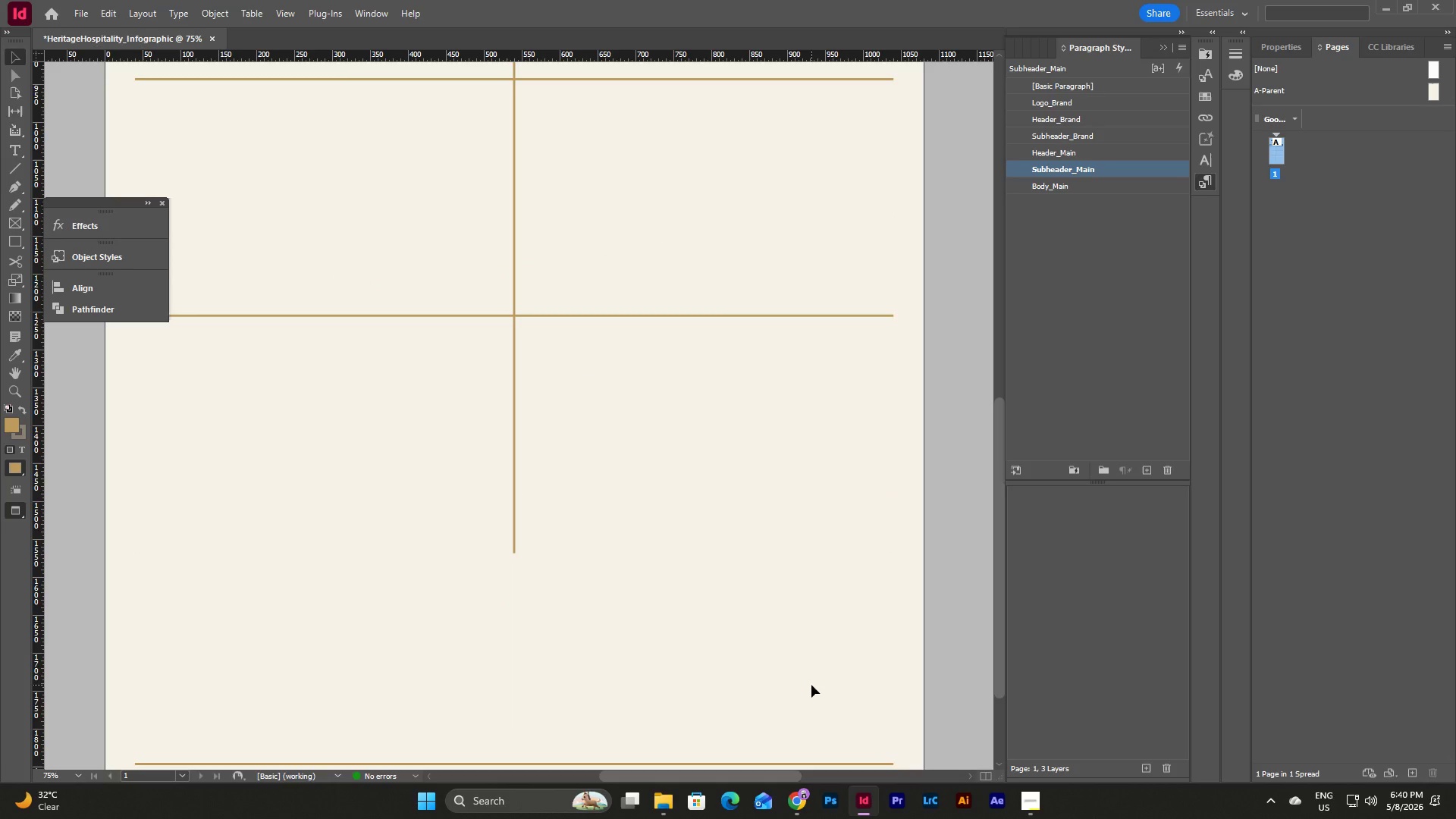 
scroll: coordinate [811, 685], scroll_direction: up, amount: 12.0
 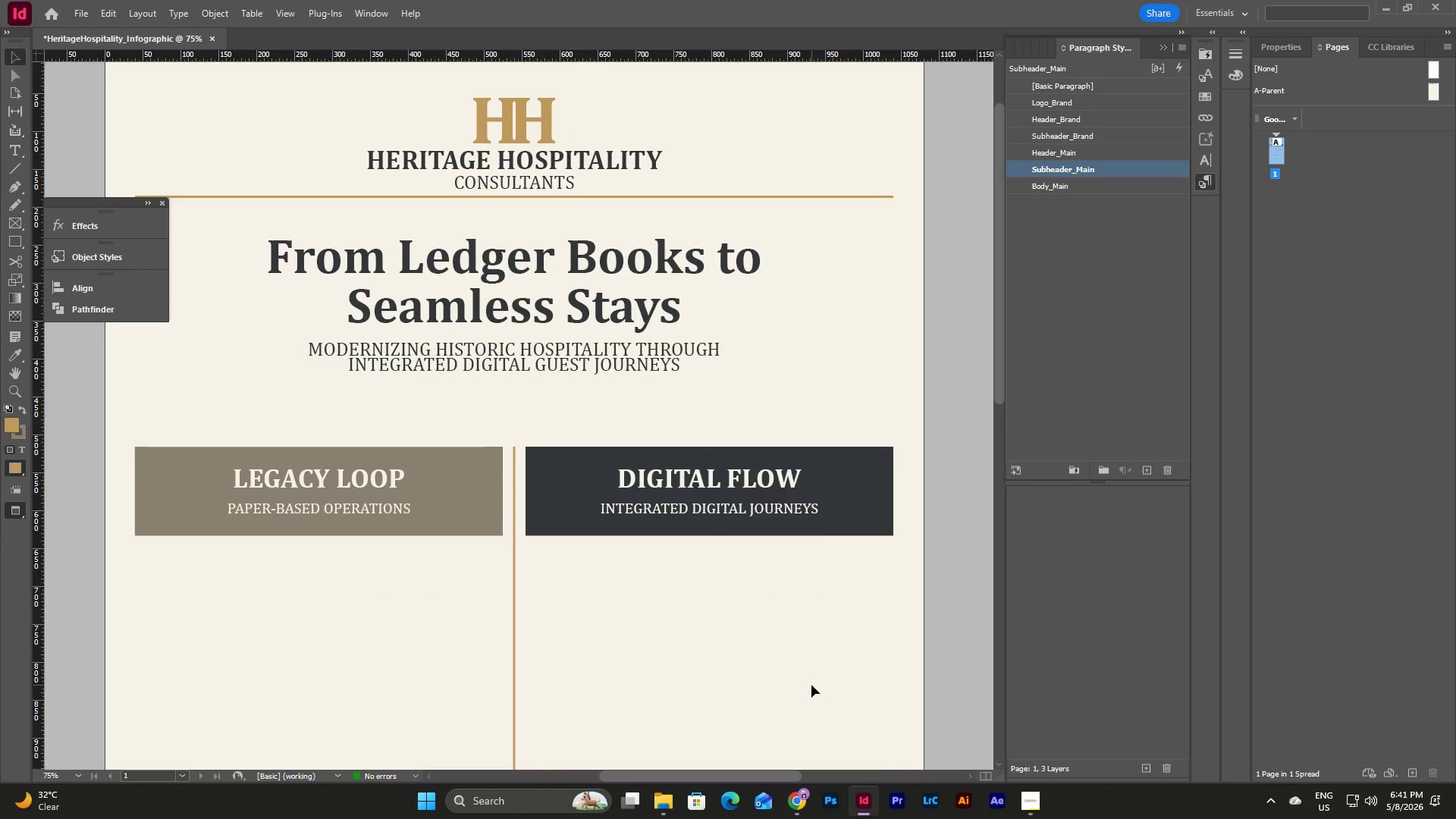 
key(W)
 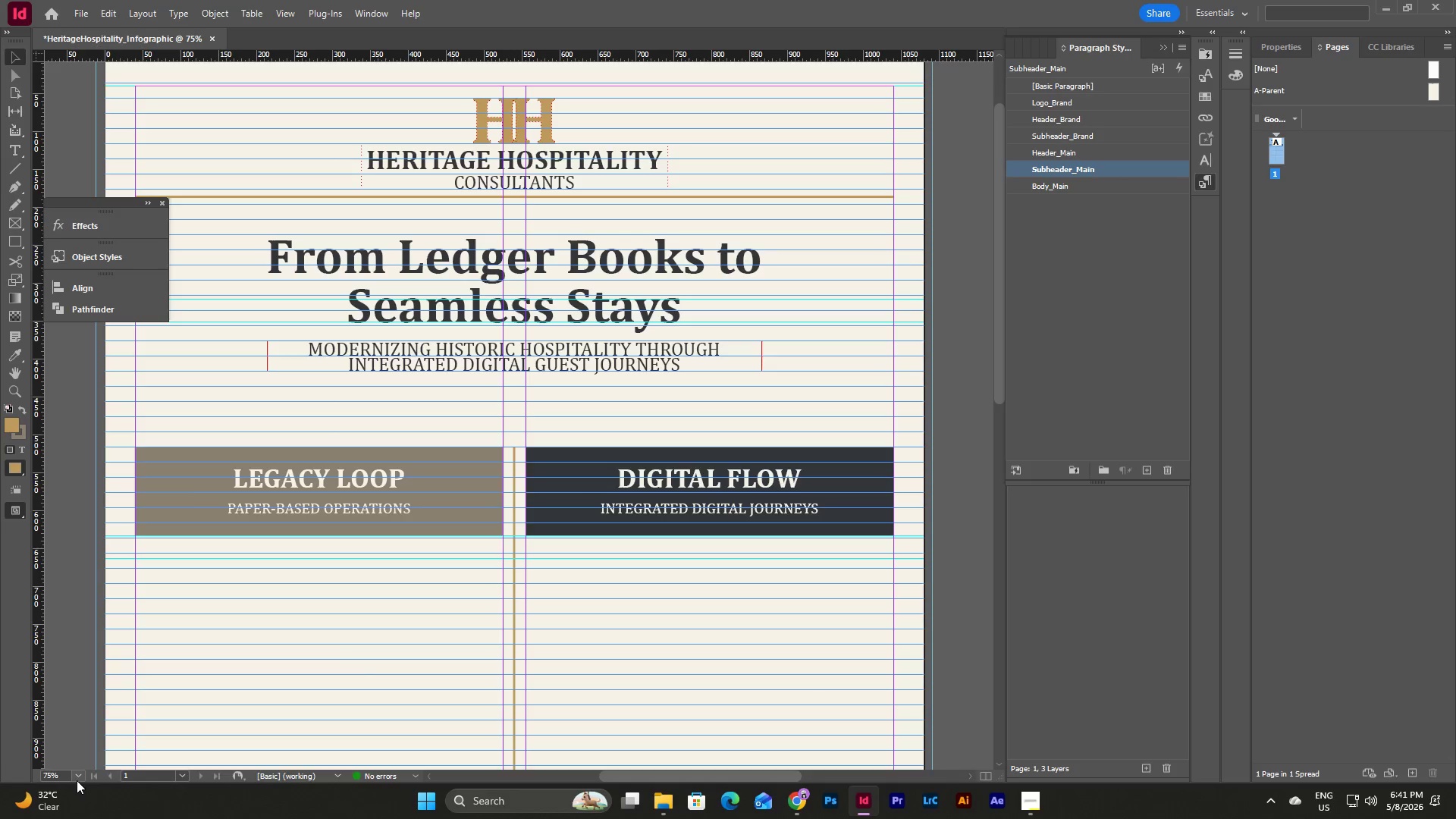 
left_click([627, 756])
 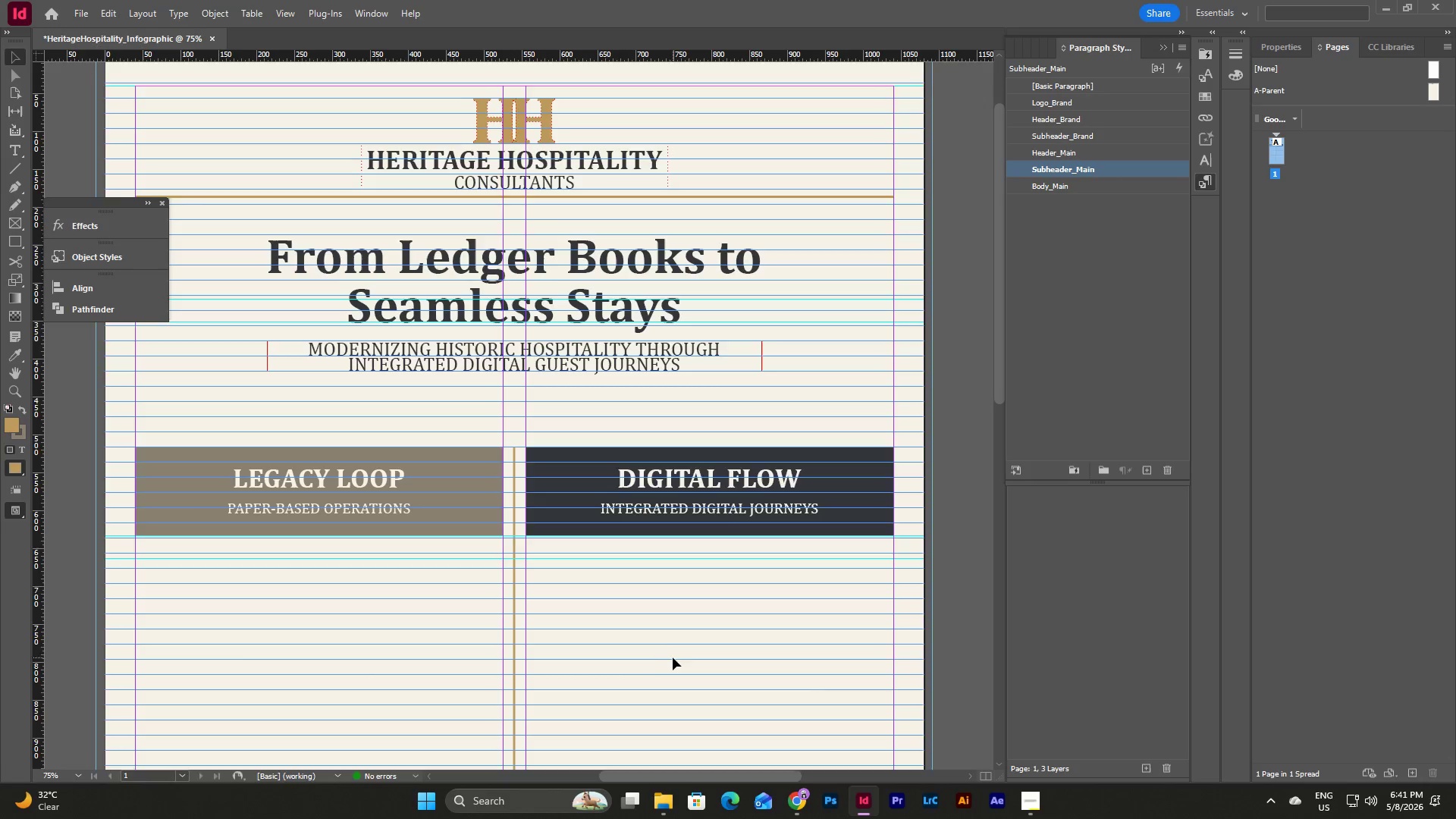 
key(W)
 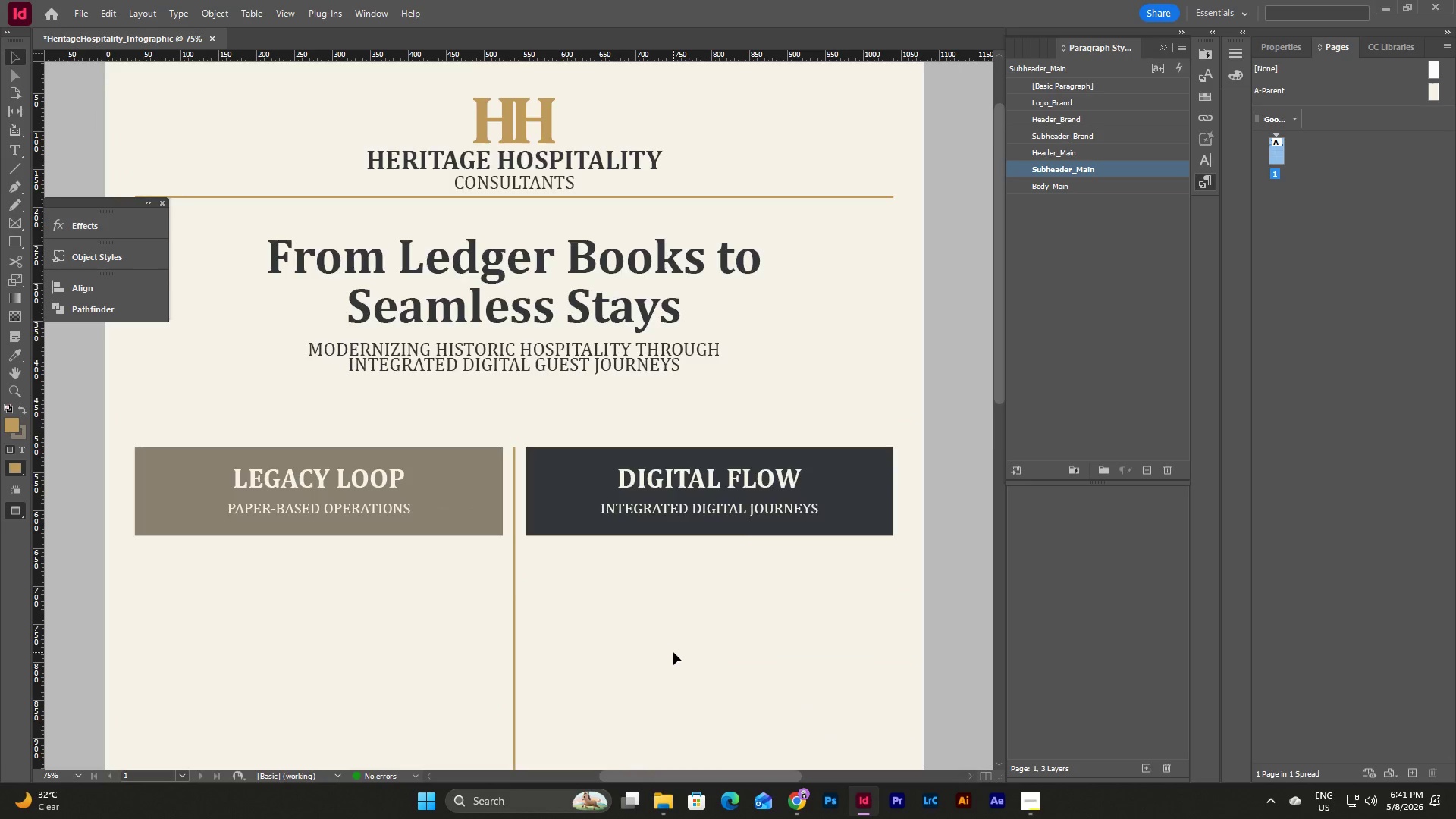 
scroll: coordinate [673, 652], scroll_direction: down, amount: 5.0
 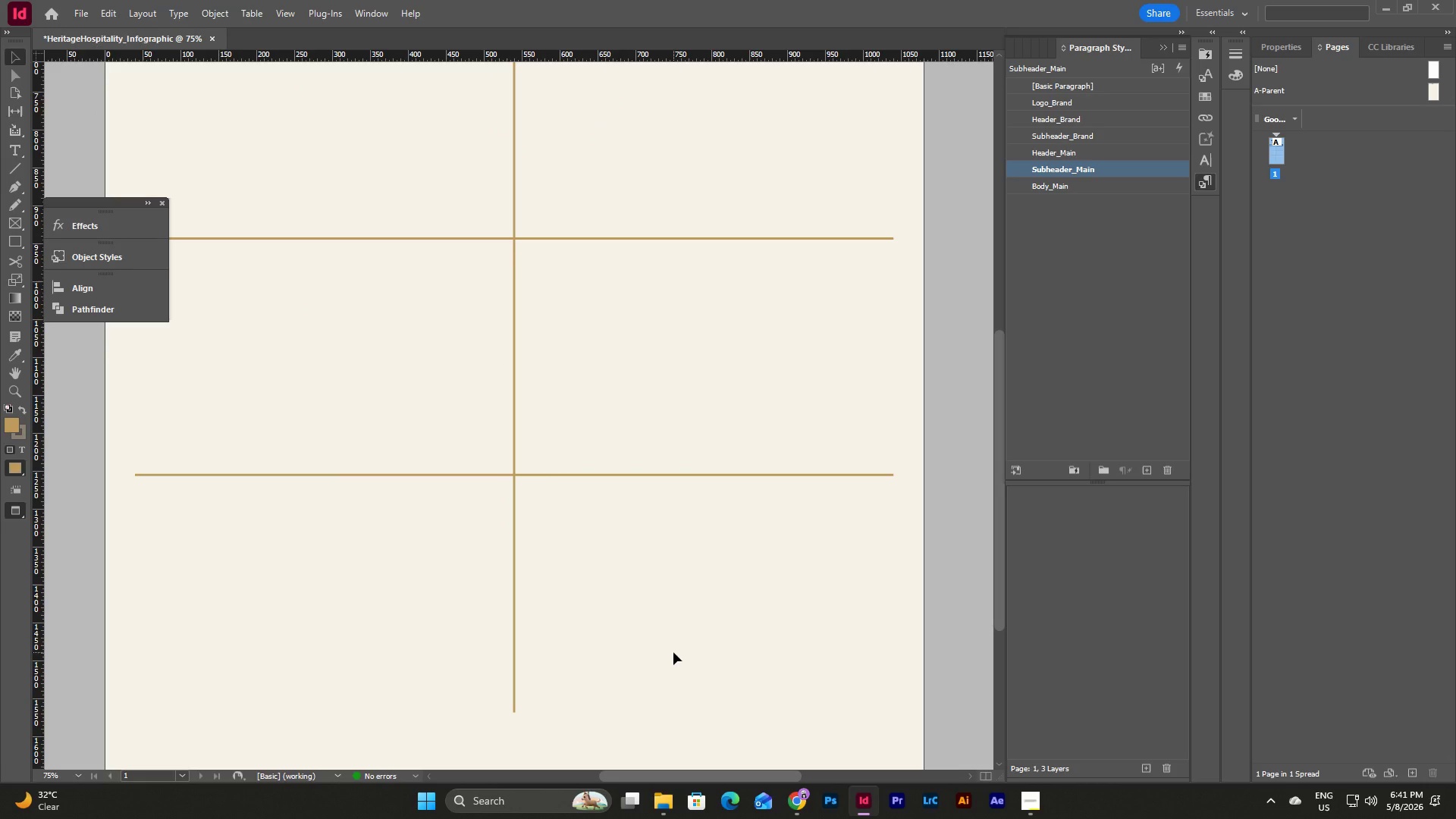 
key(W)
 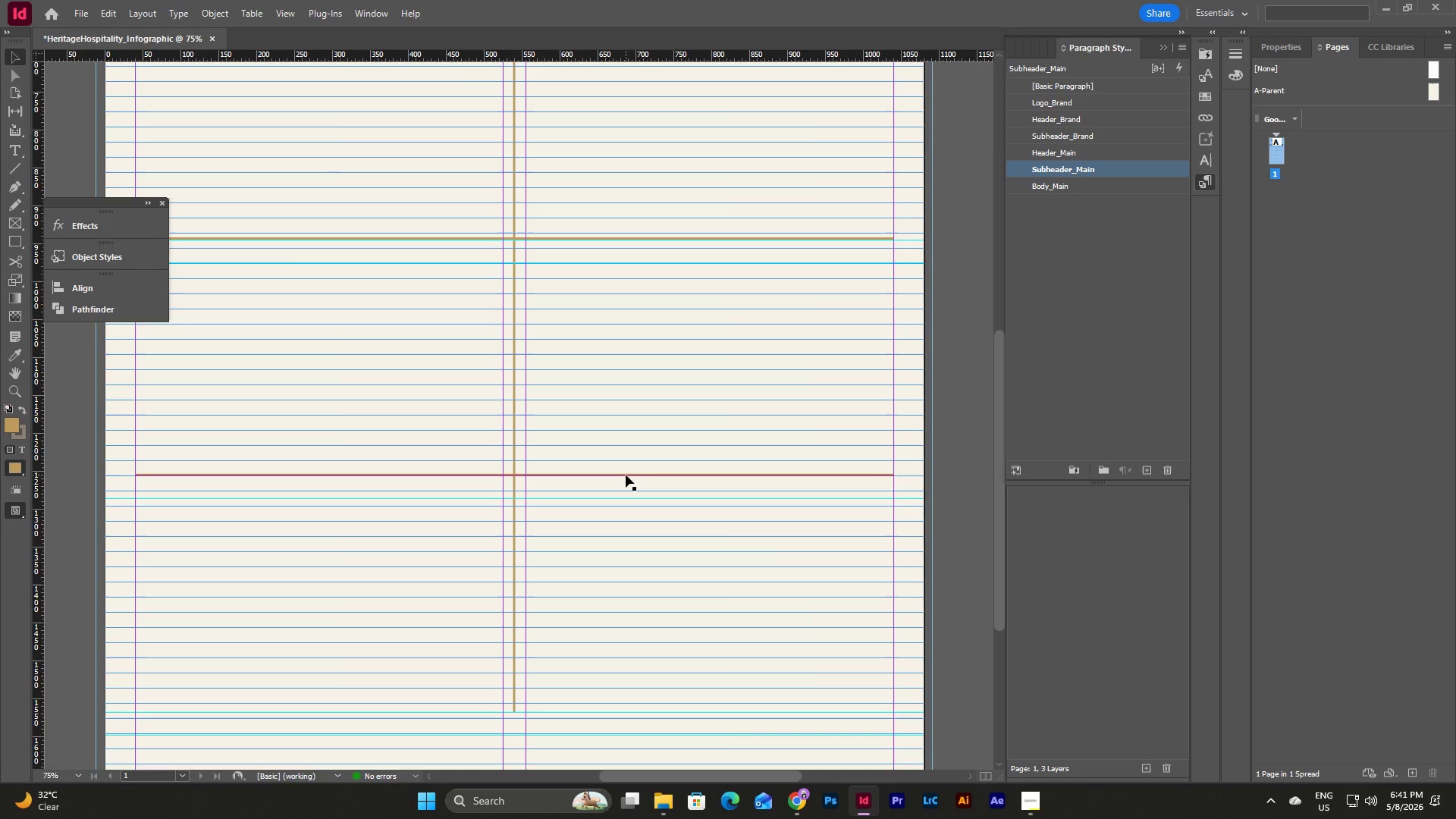 
left_click_drag(start_coordinate=[635, 455], to_coordinate=[655, 516])
 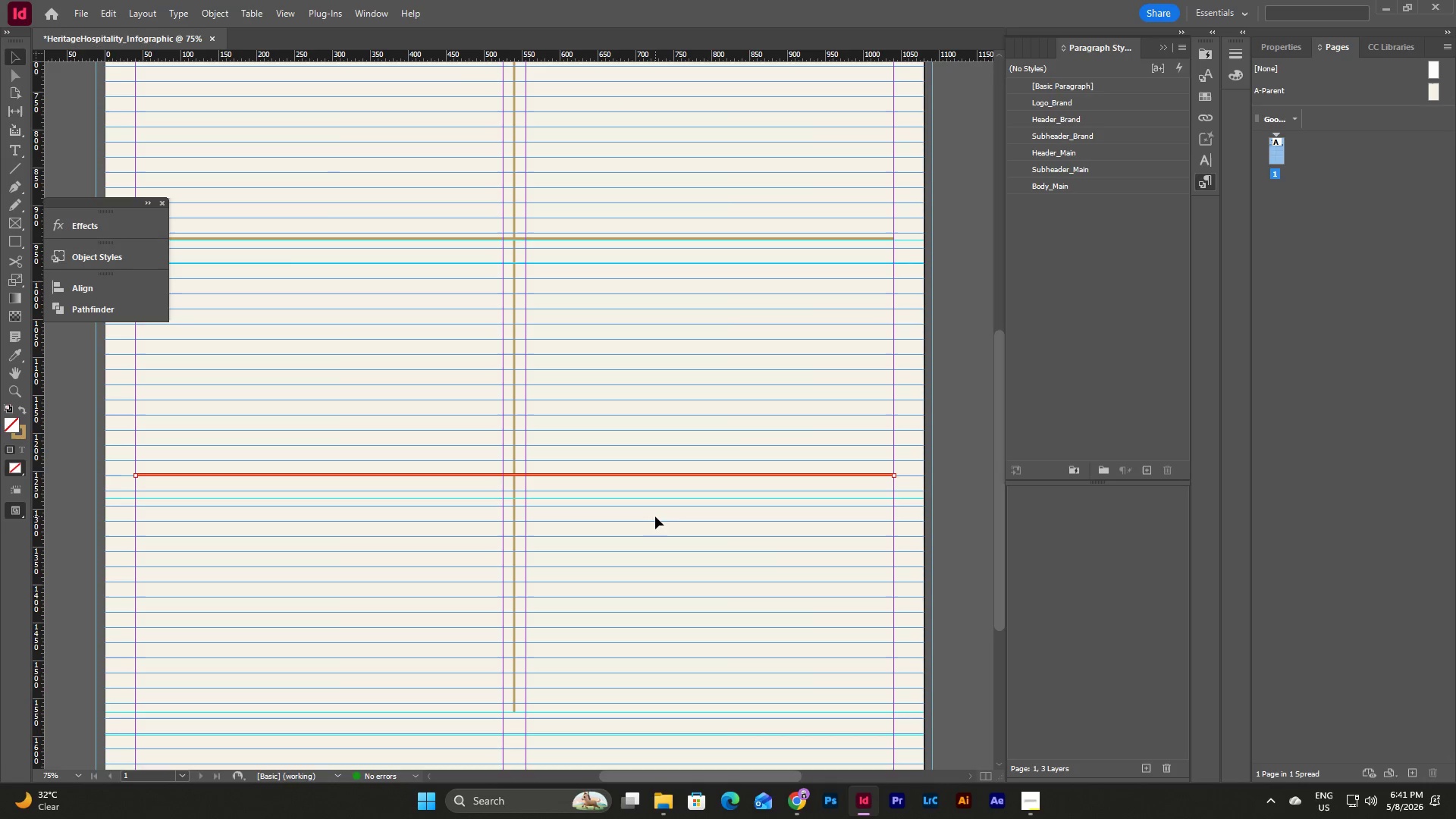 
hold_key(key=ControlLeft, duration=0.88)
 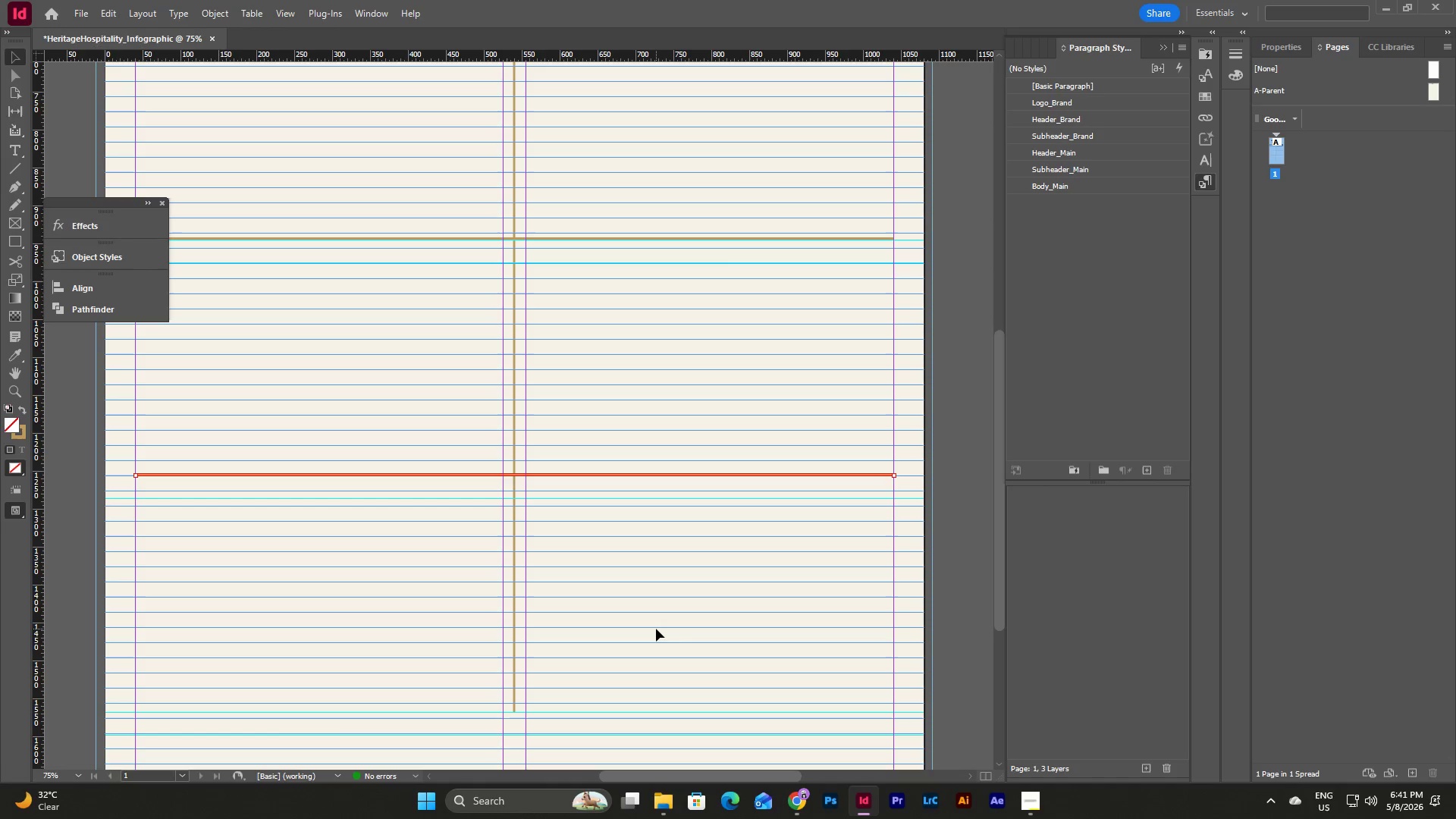 
left_click([656, 629])
 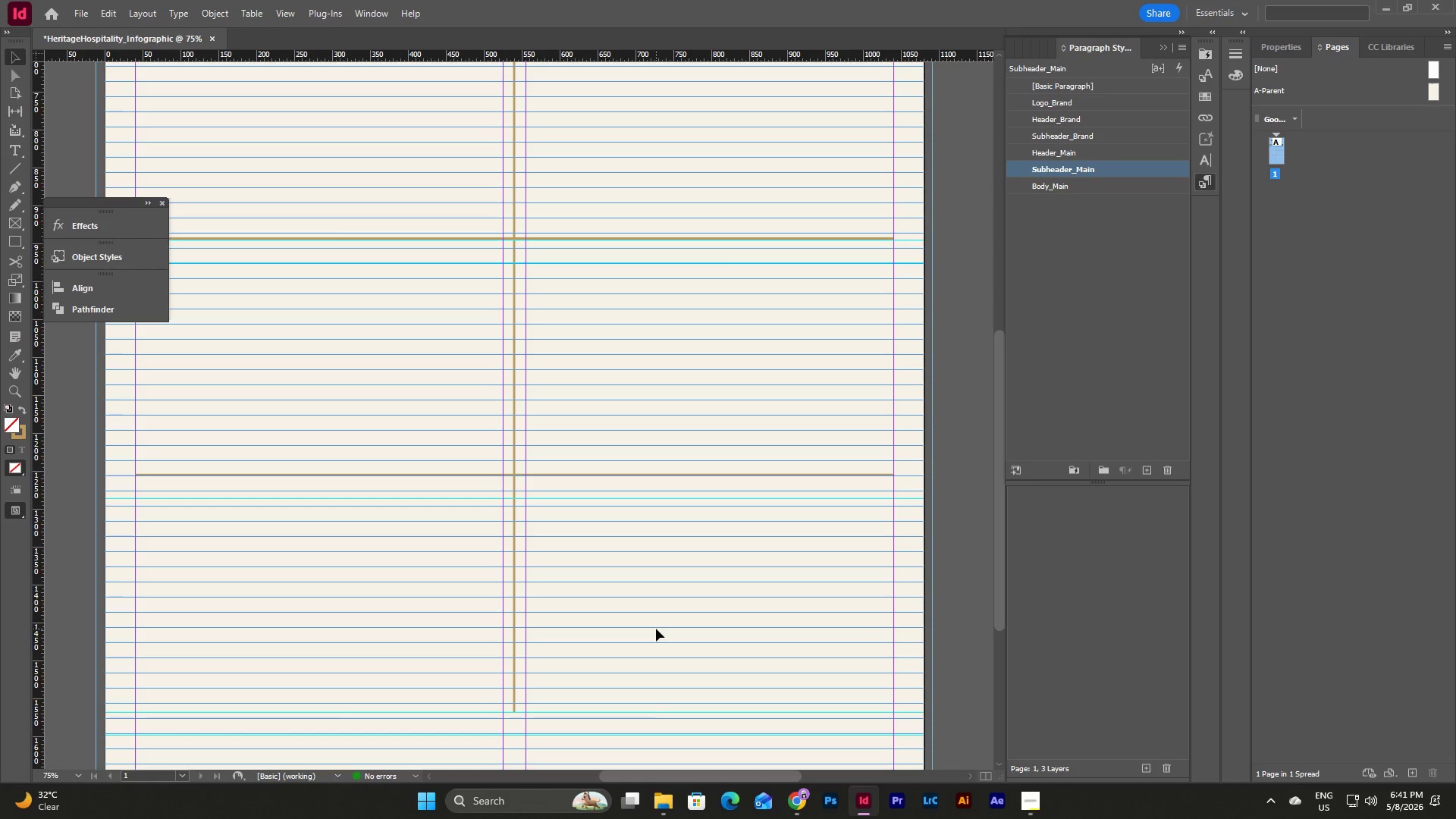 
key(Control+V)
 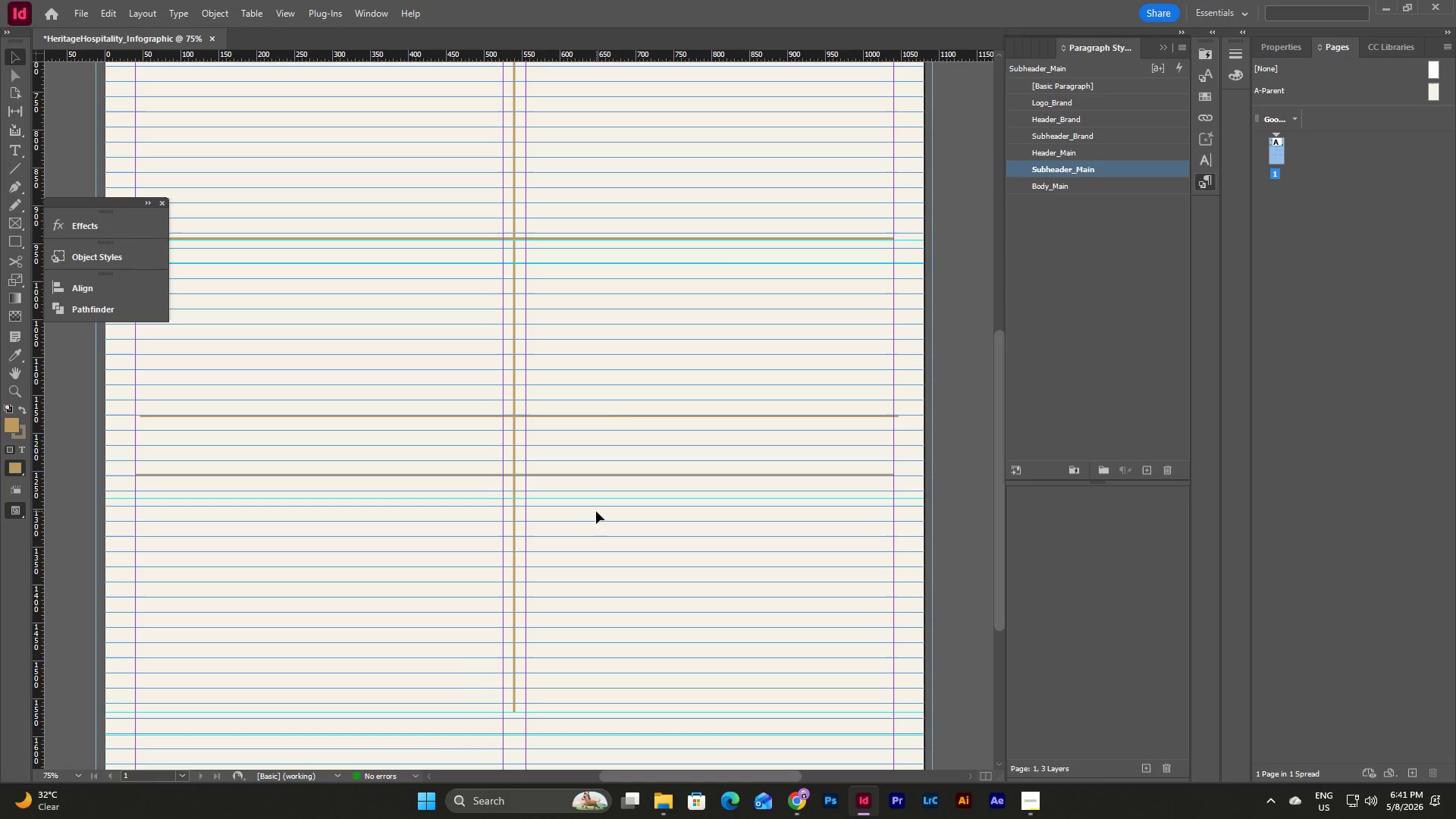 
left_click_drag(start_coordinate=[613, 418], to_coordinate=[612, 657])
 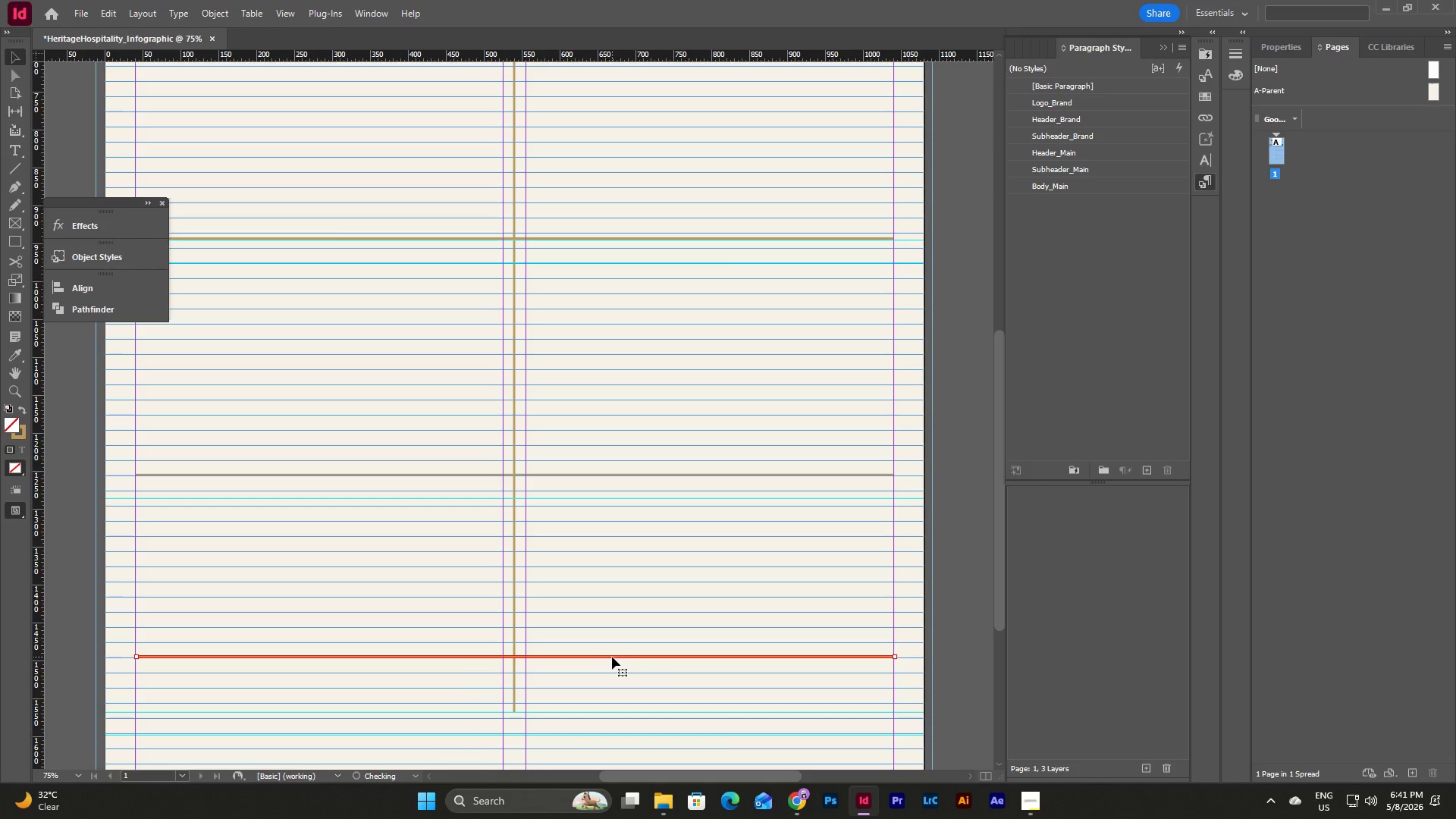 
left_click_drag(start_coordinate=[612, 657], to_coordinate=[614, 710])
 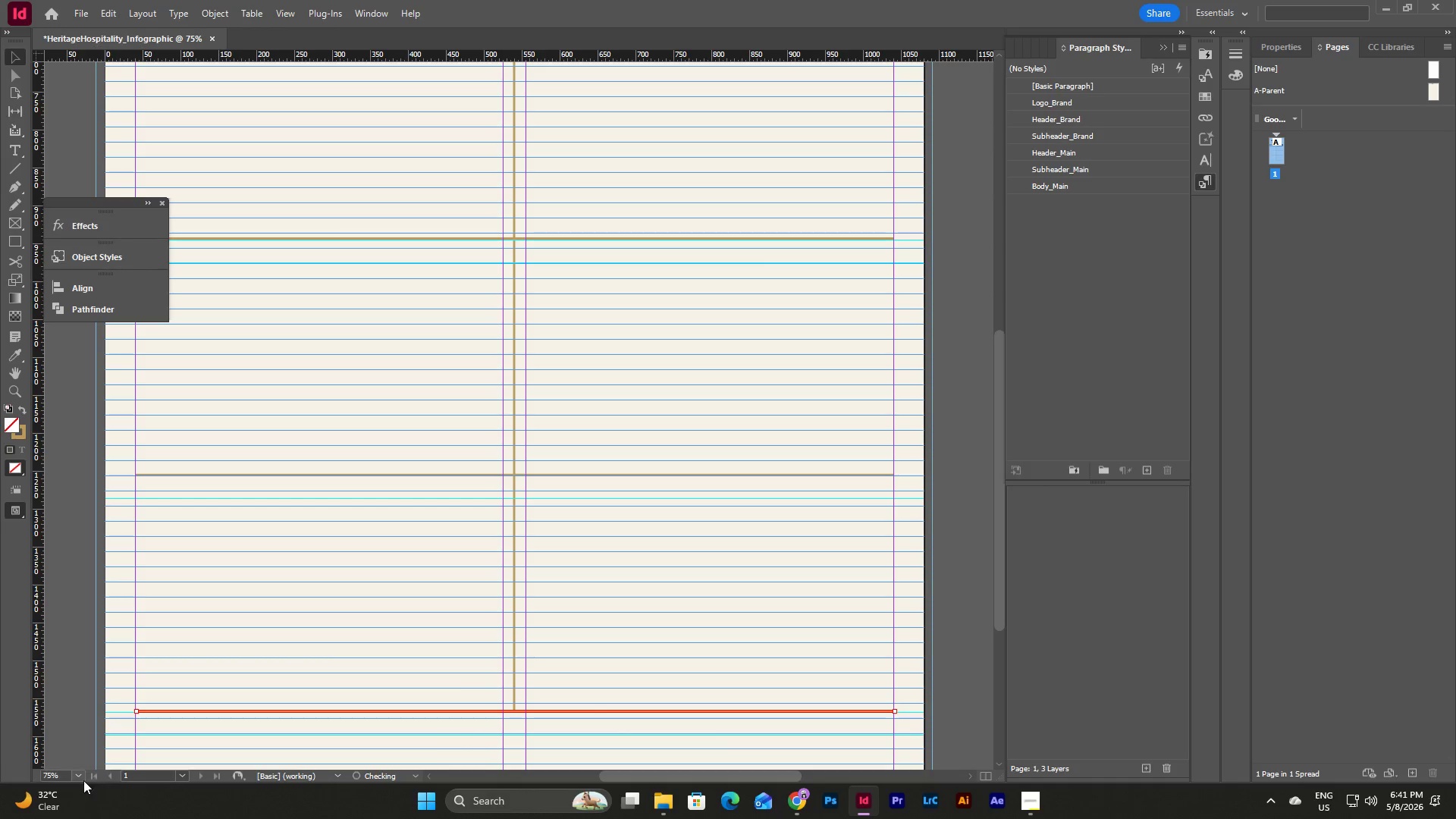 
left_click([75, 781])
 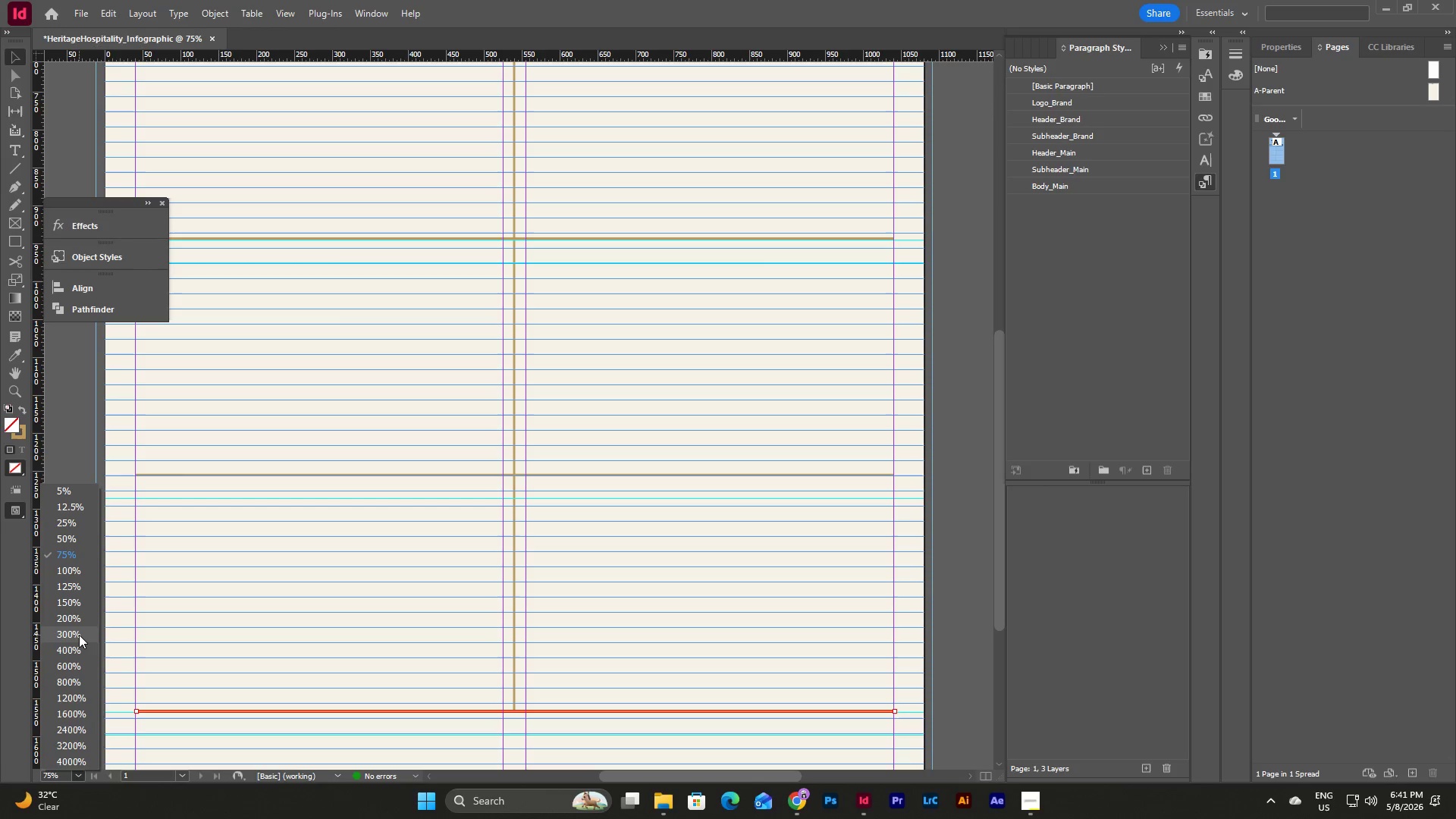 
left_click([79, 634])
 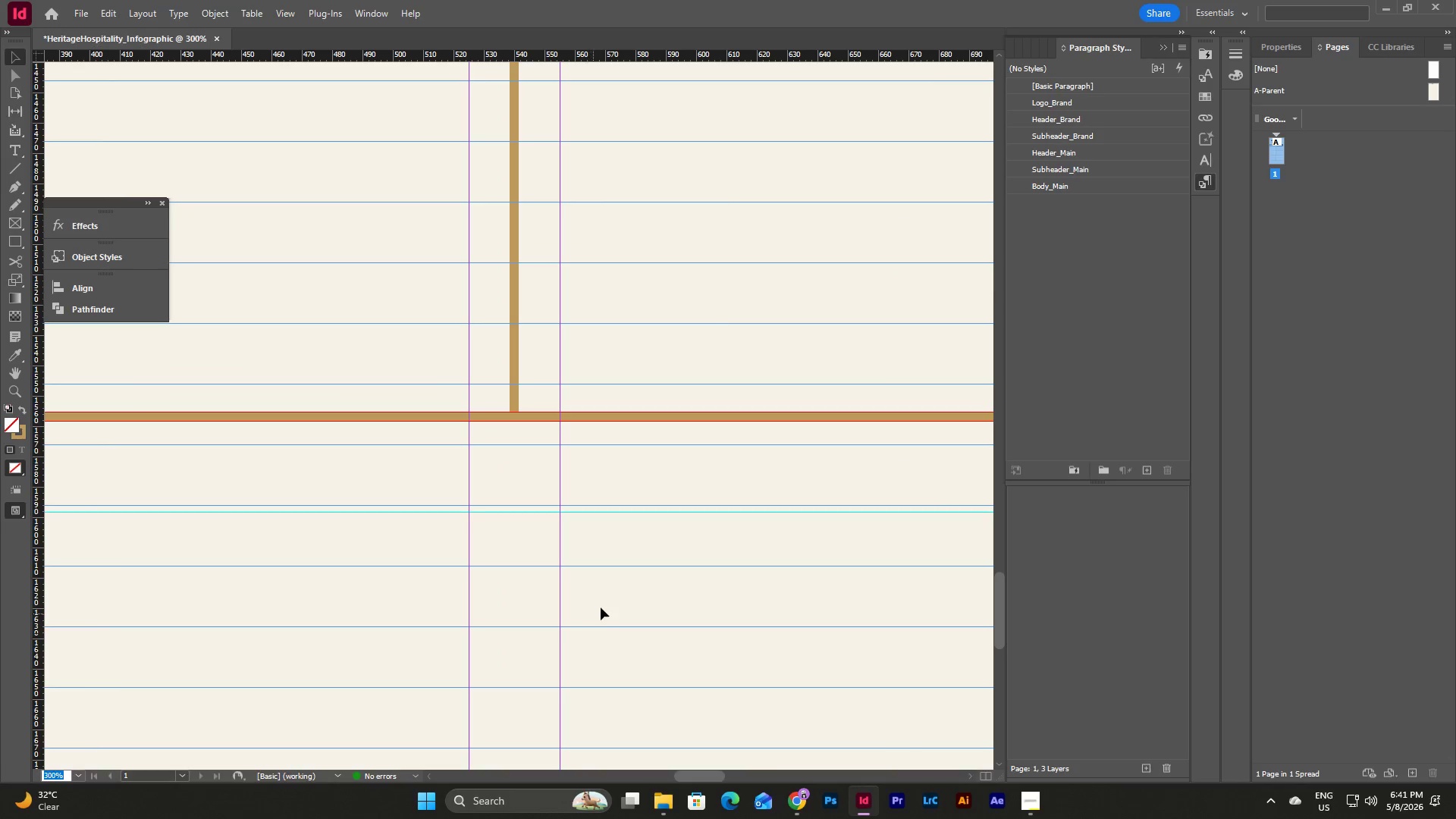 
scroll: coordinate [601, 604], scroll_direction: up, amount: 2.0
 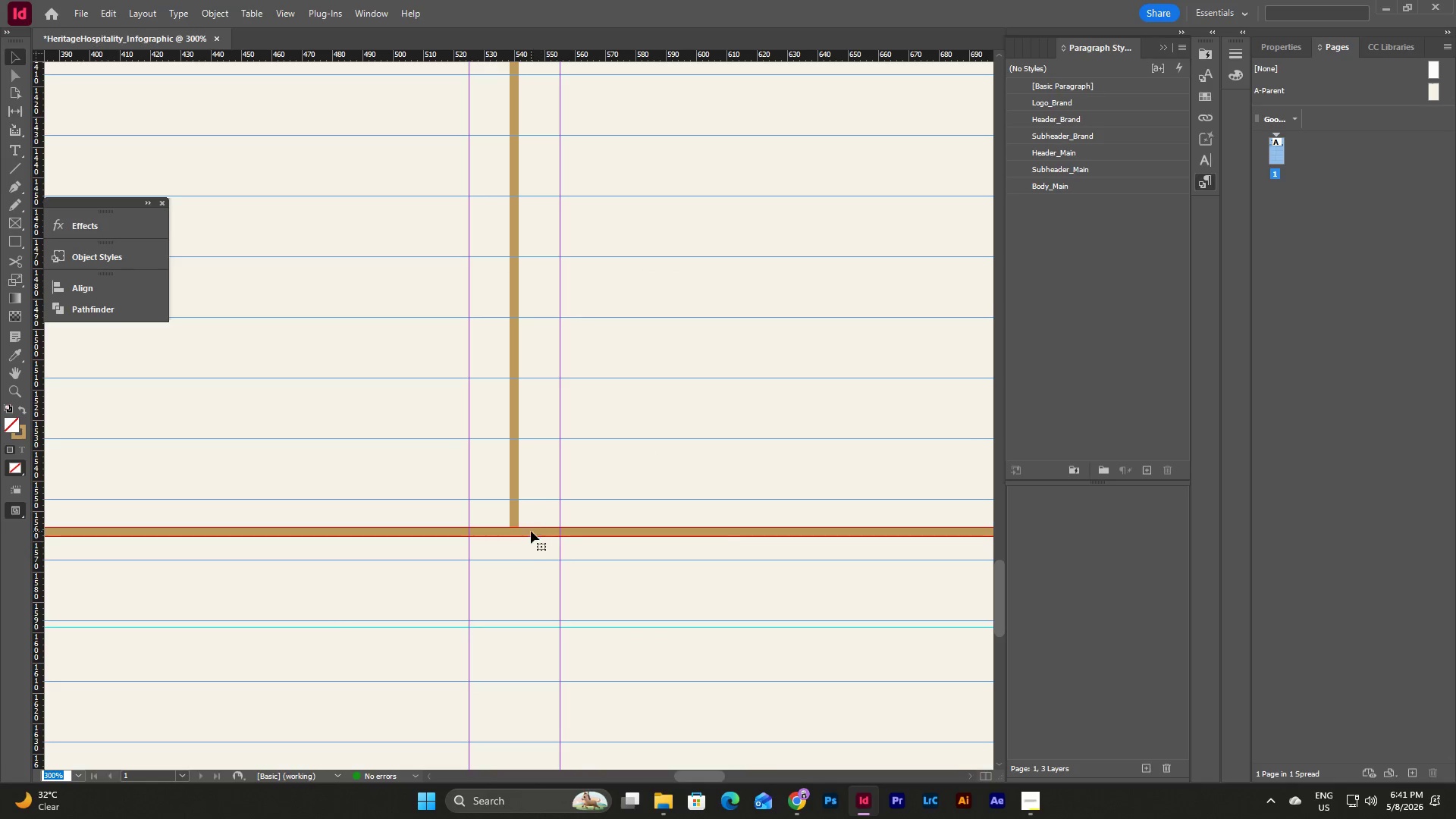 
left_click_drag(start_coordinate=[531, 531], to_coordinate=[727, 477])
 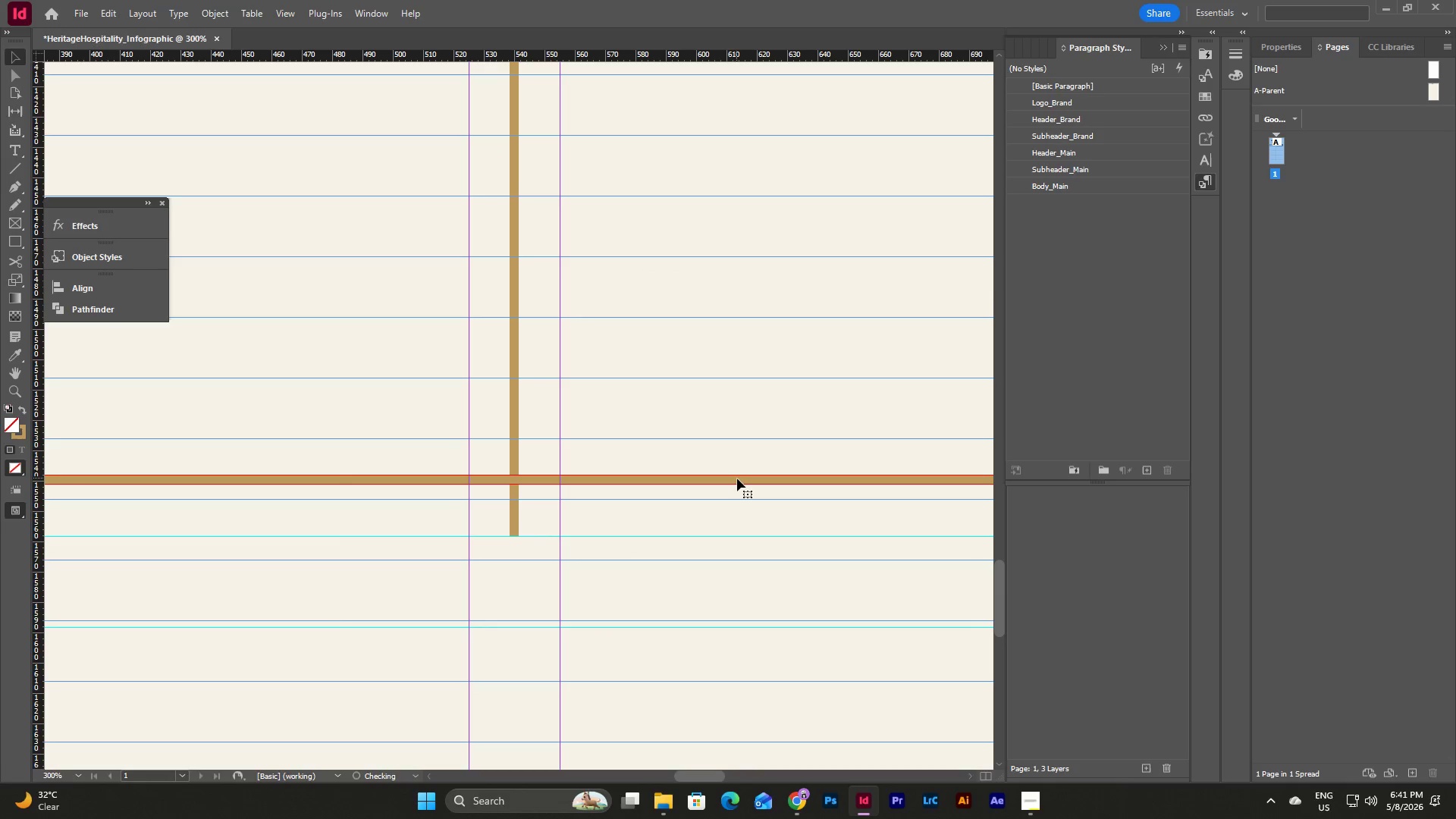 
left_click_drag(start_coordinate=[737, 479], to_coordinate=[537, 532])
 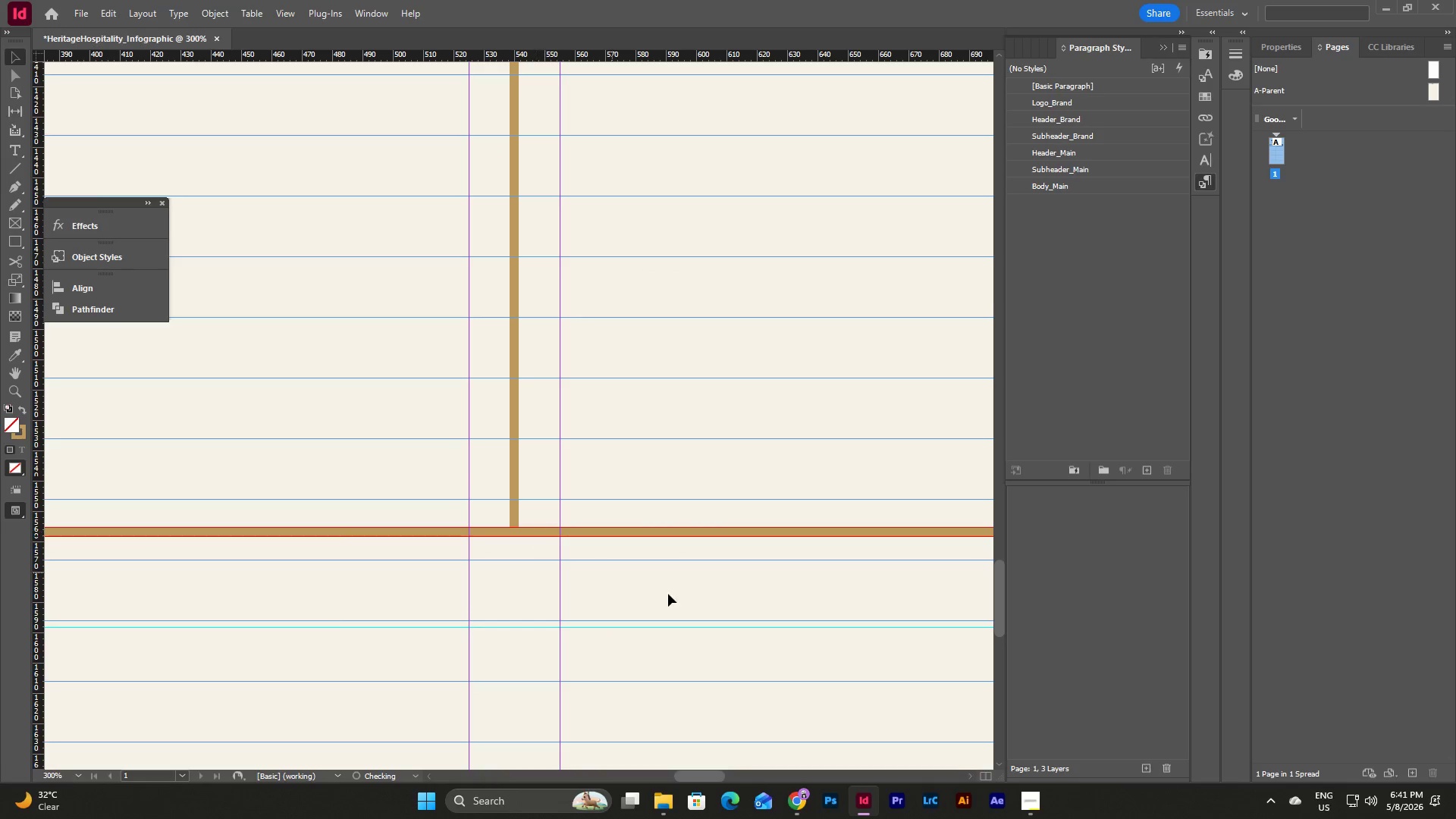 
left_click([669, 595])
 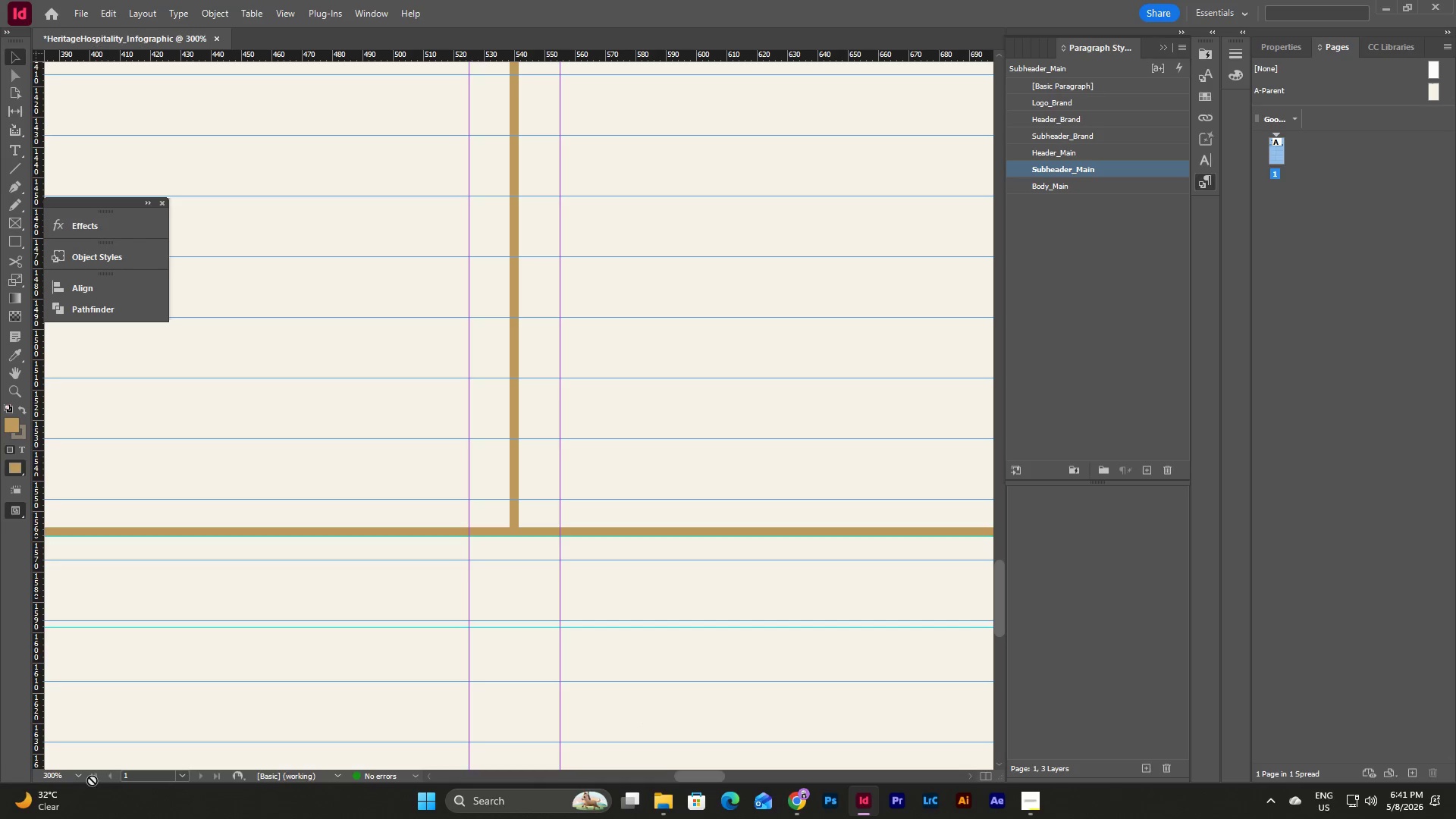 
left_click([82, 772])
 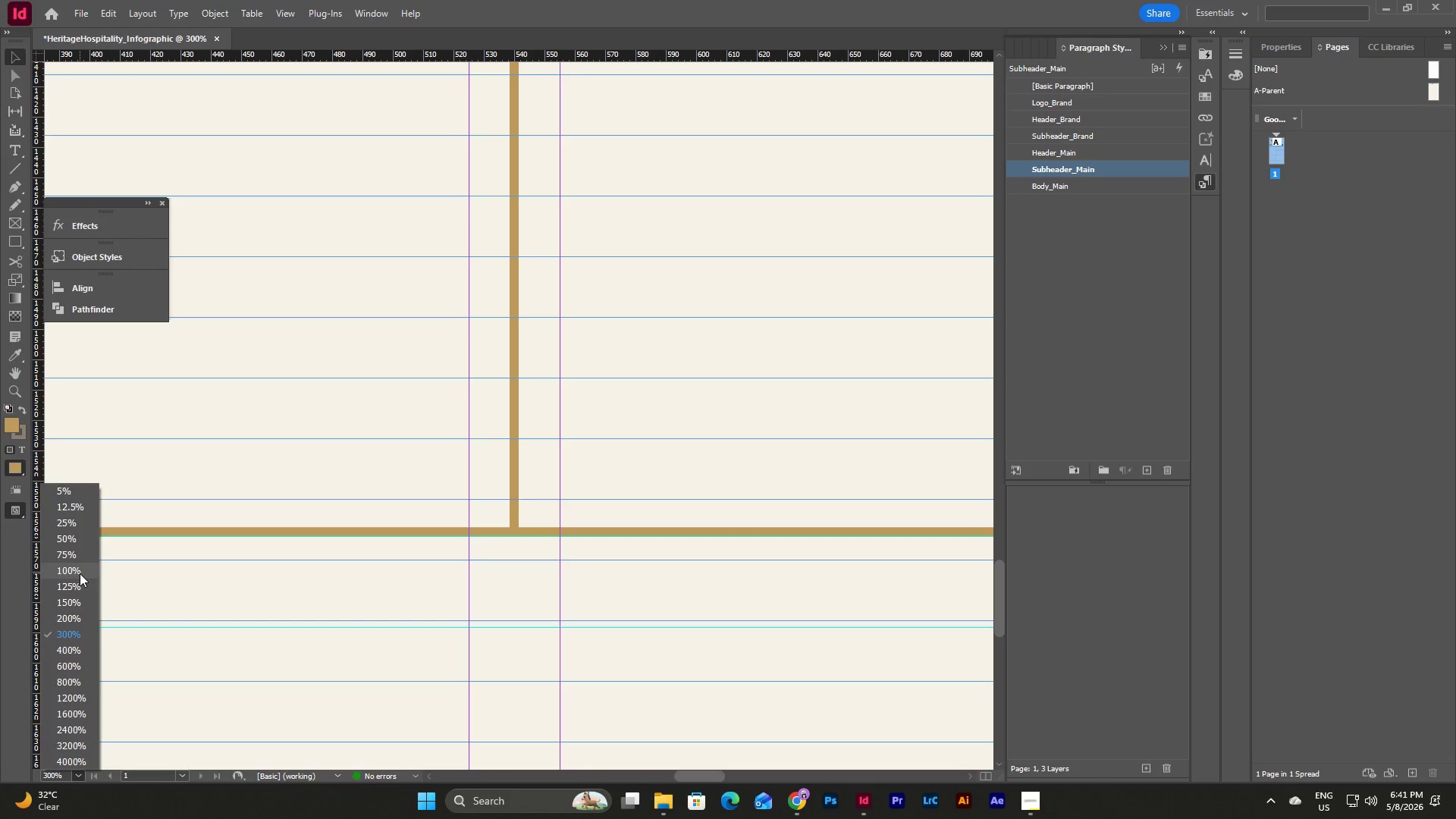 
left_click([80, 573])
 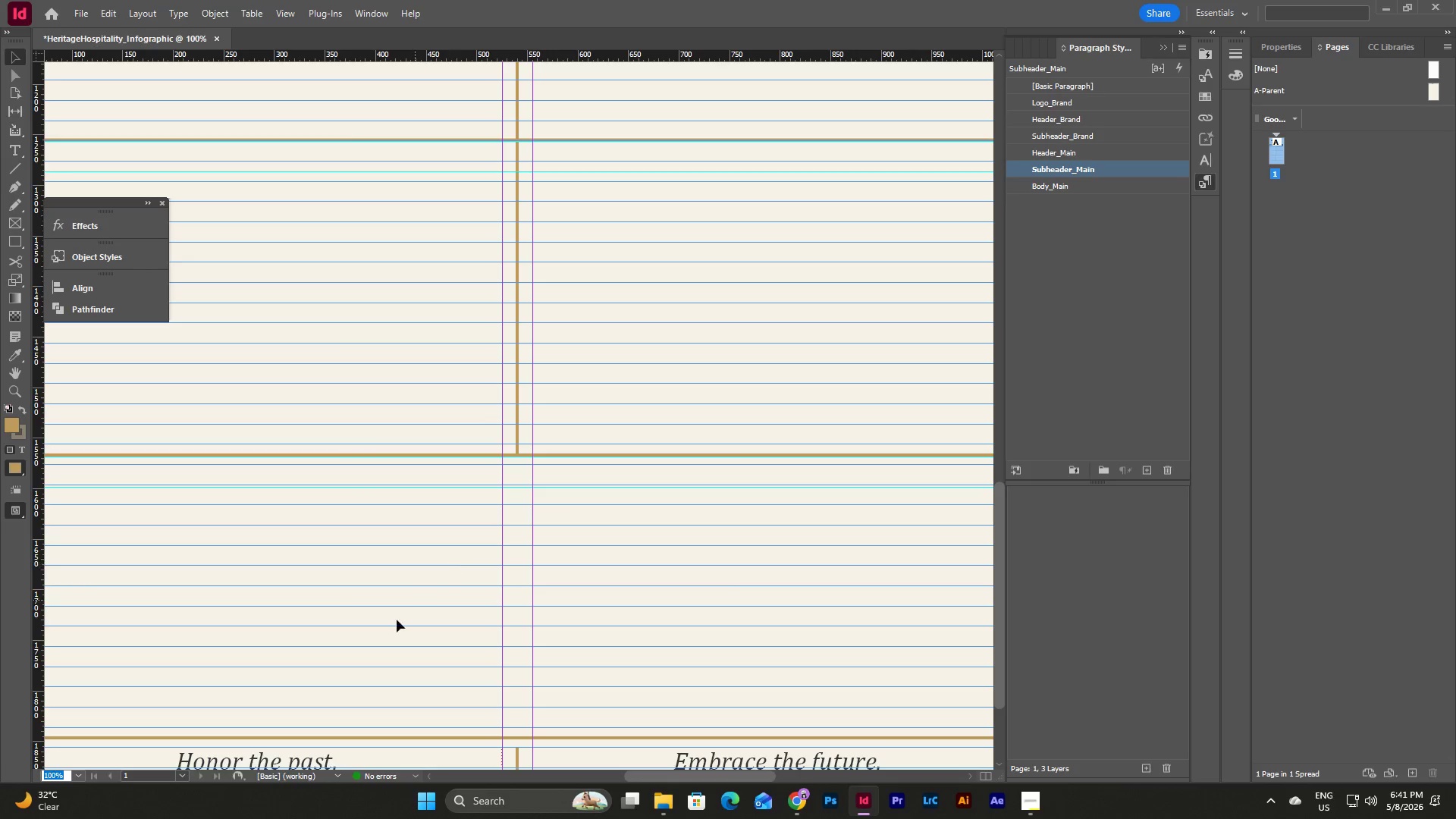 
scroll: coordinate [416, 646], scroll_direction: up, amount: 16.0
 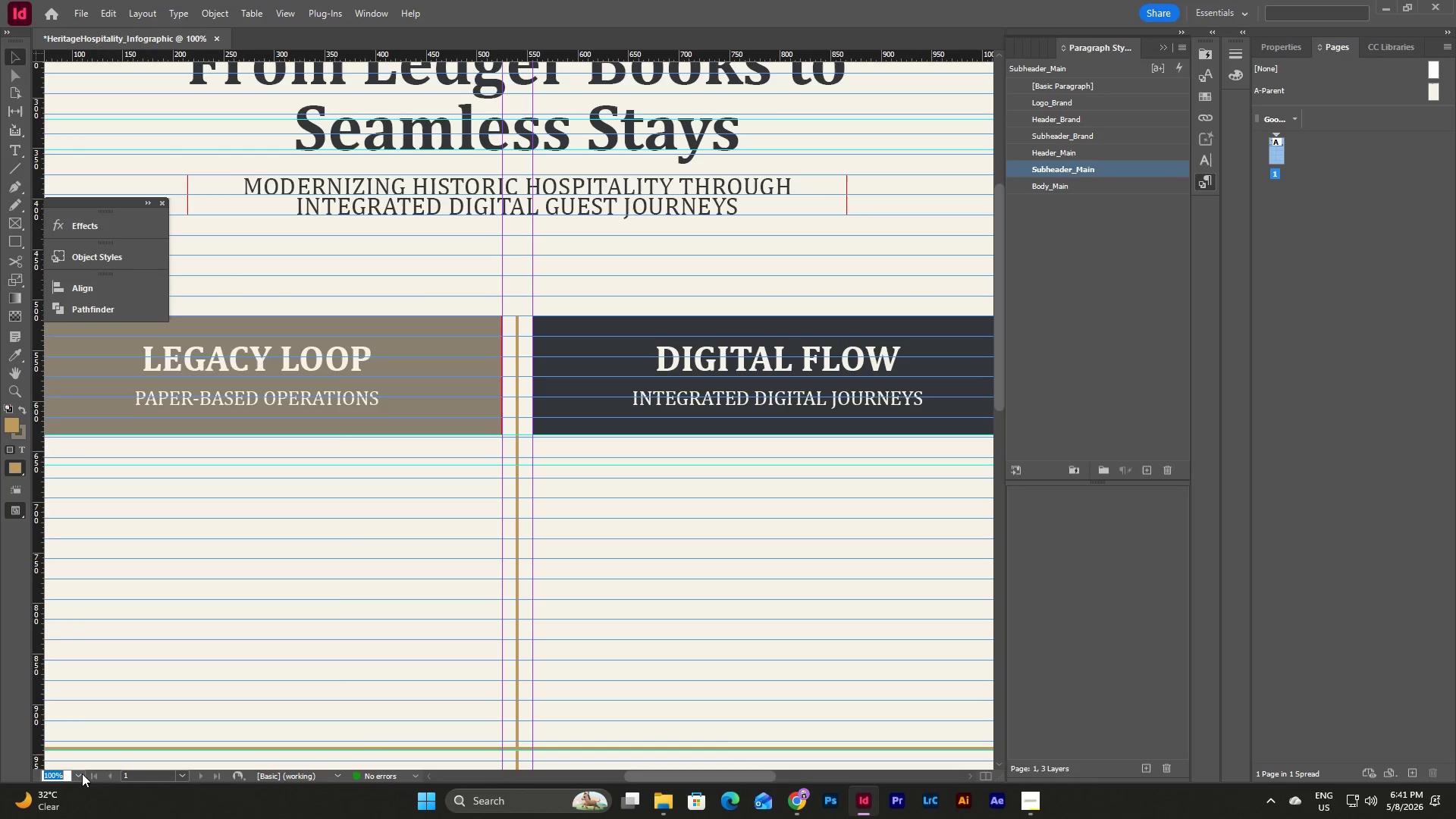 
left_click([78, 775])
 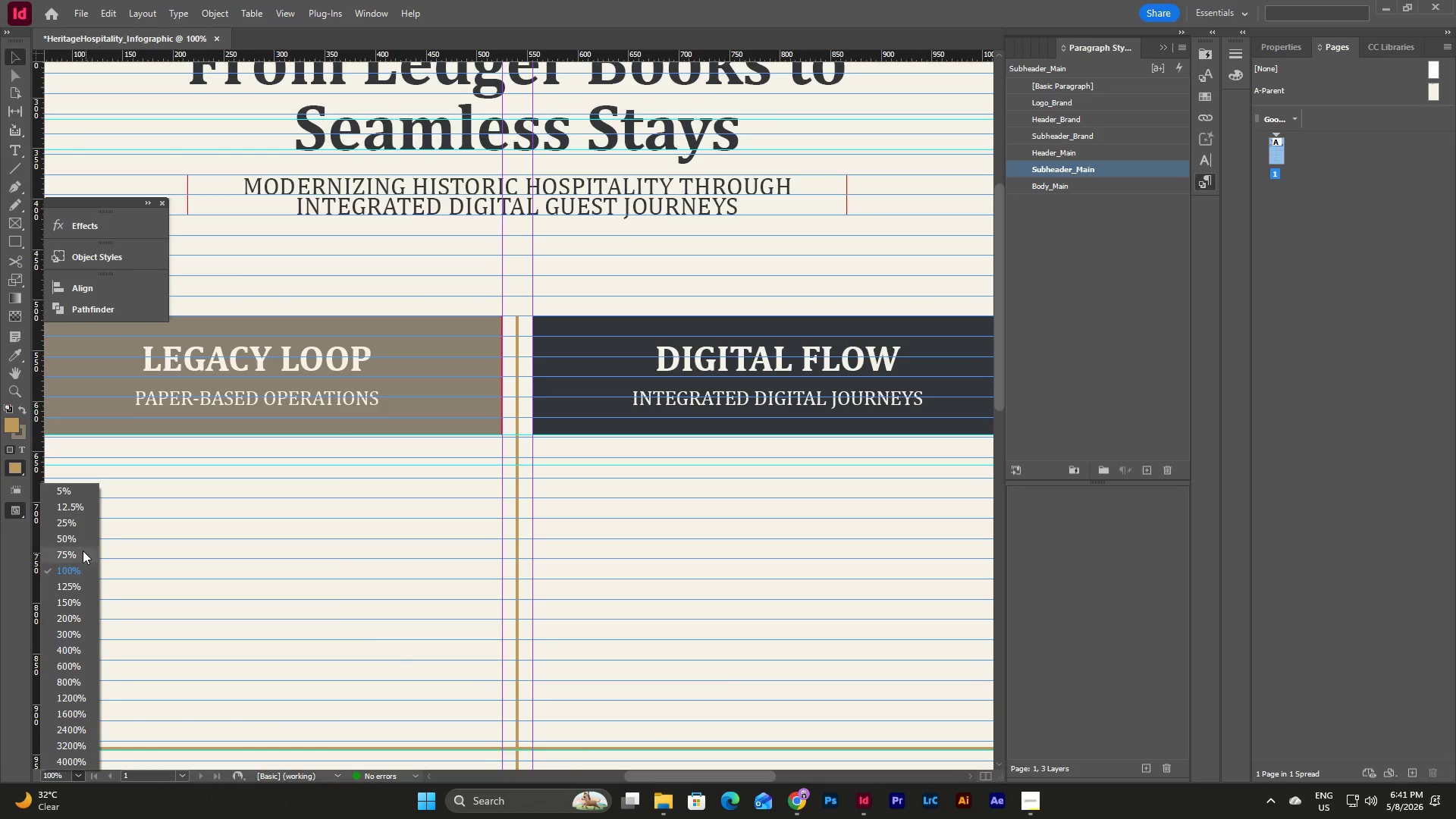 
left_click([80, 550])
 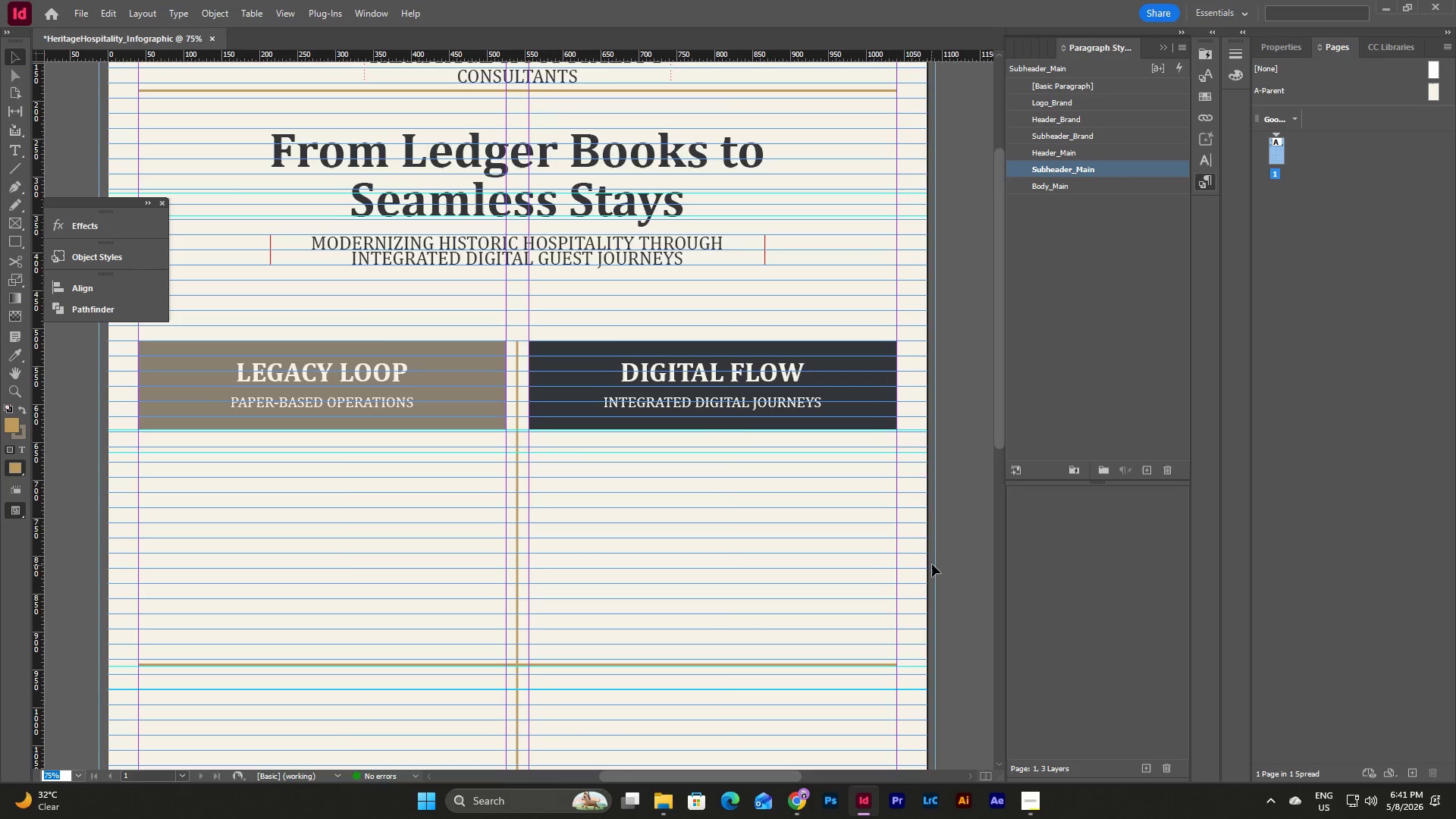 
left_click([955, 565])
 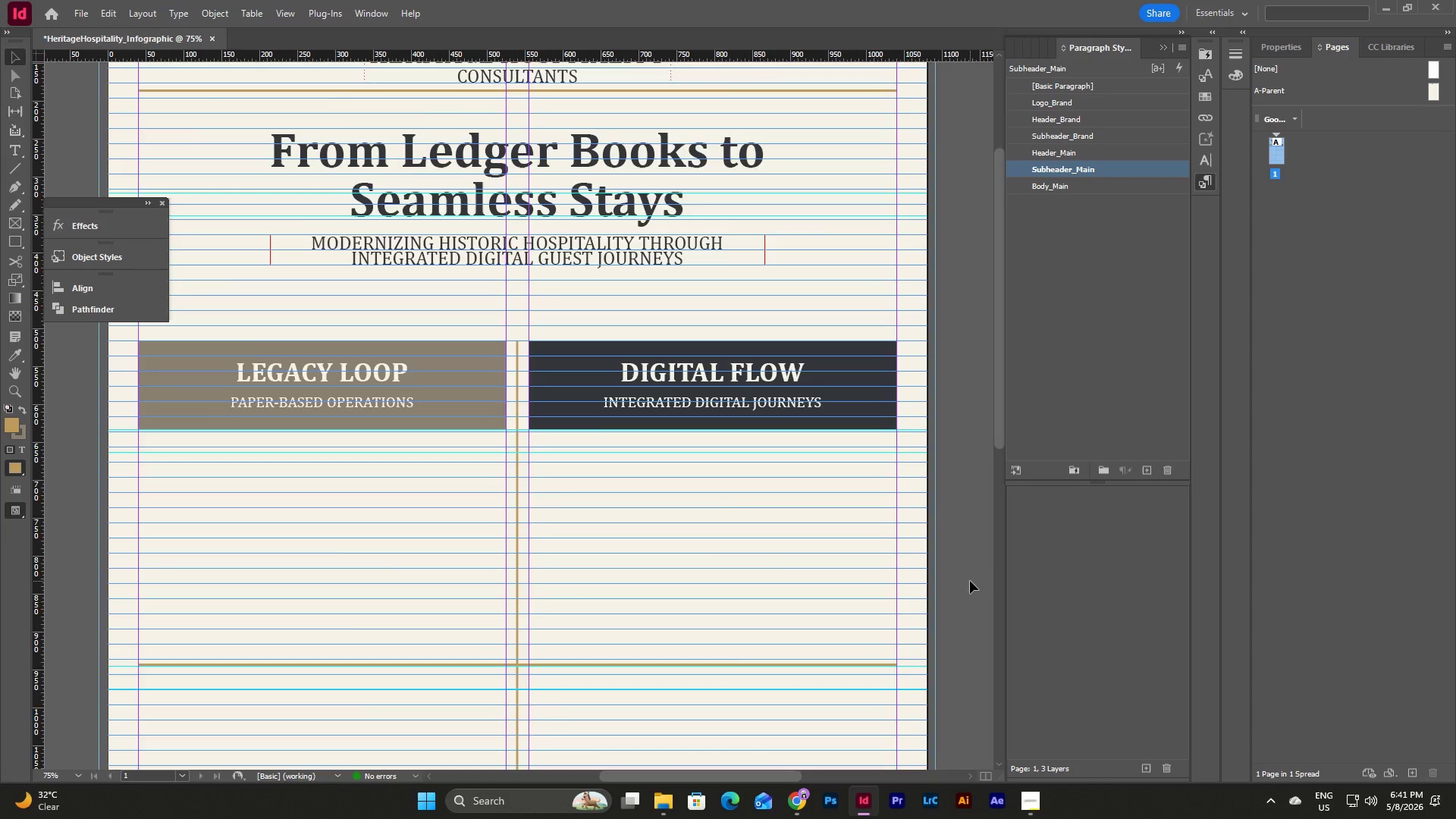 
key(W)
 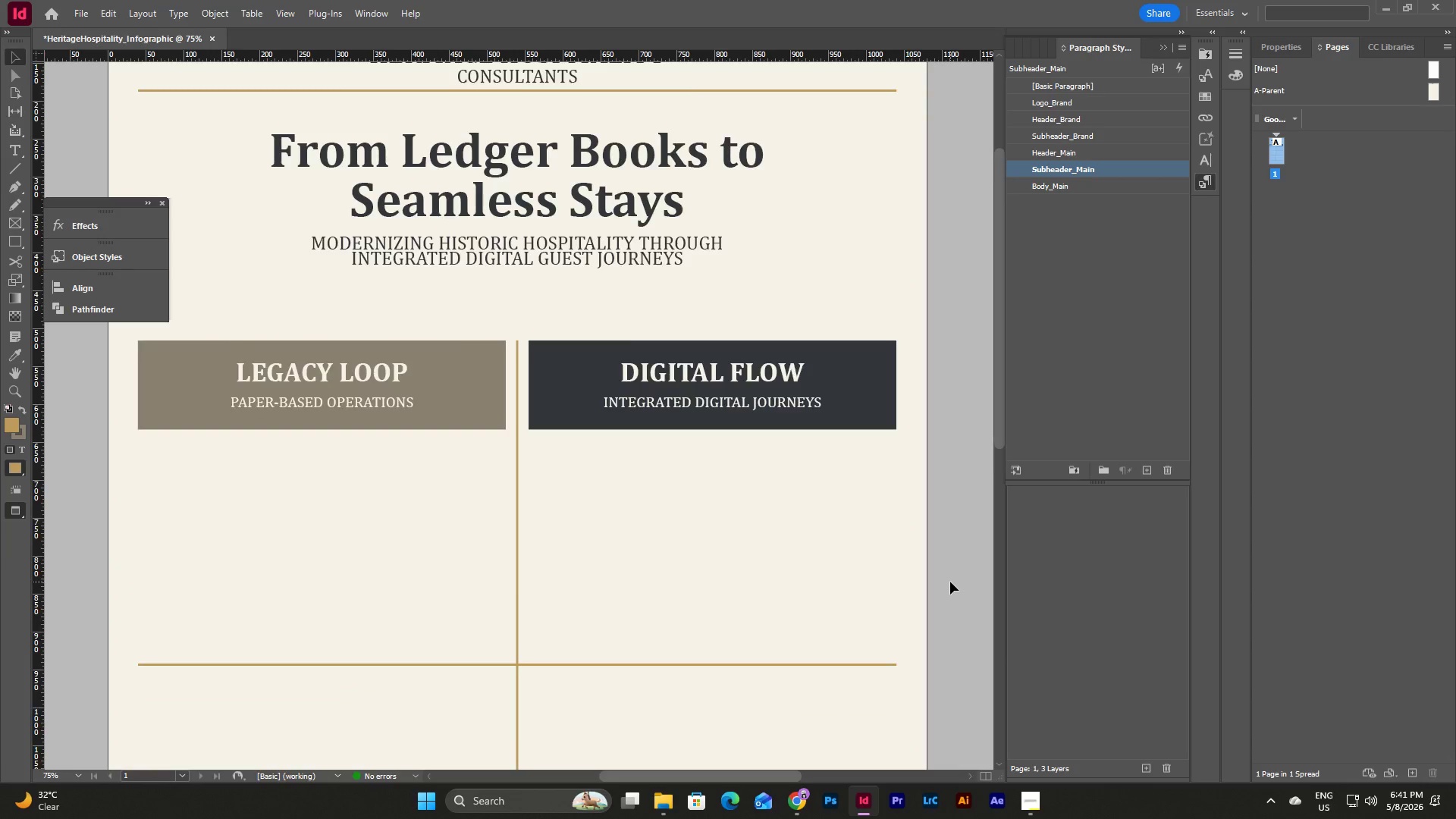 
scroll: coordinate [950, 582], scroll_direction: down, amount: 4.0
 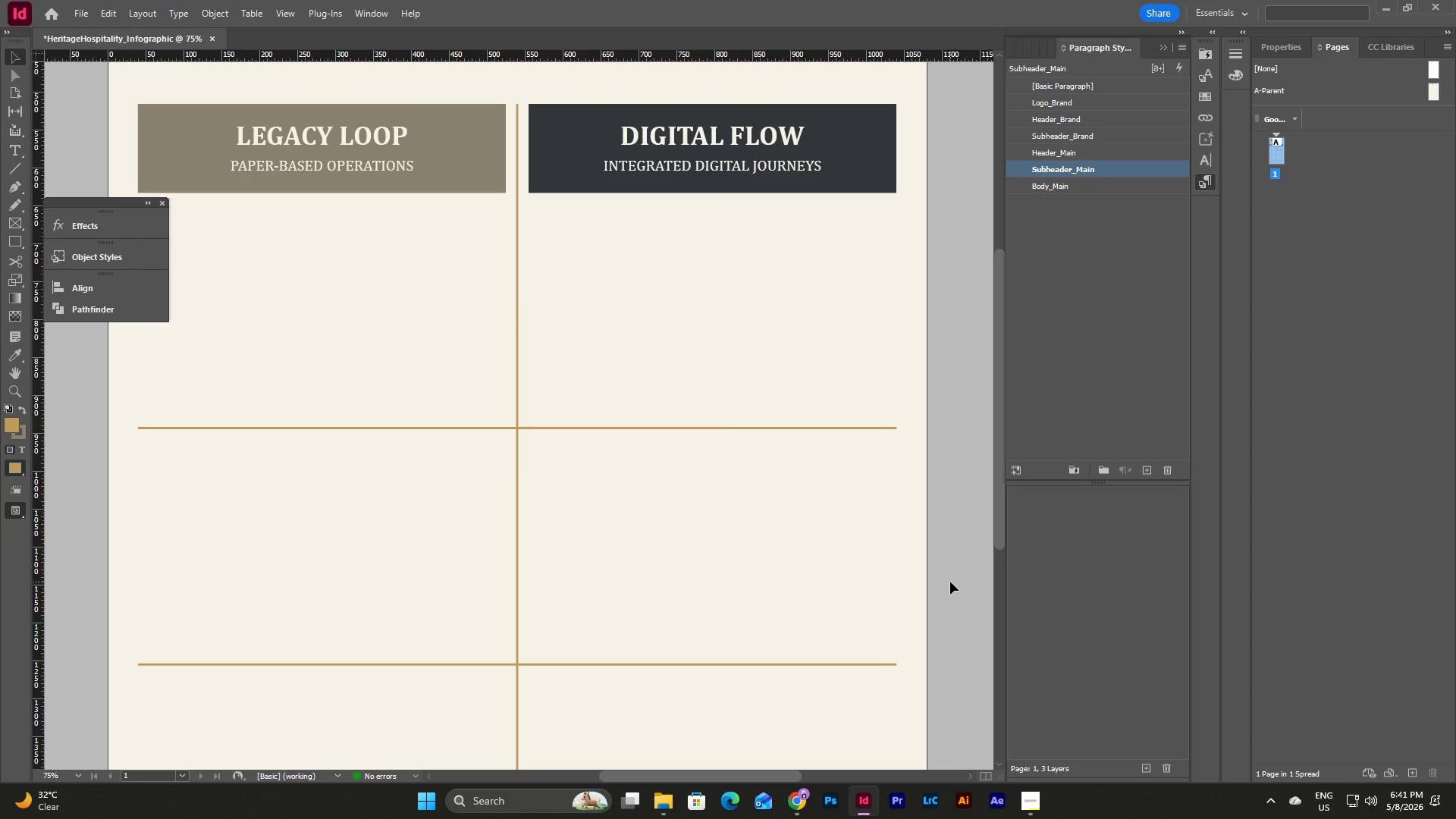 
key(W)
 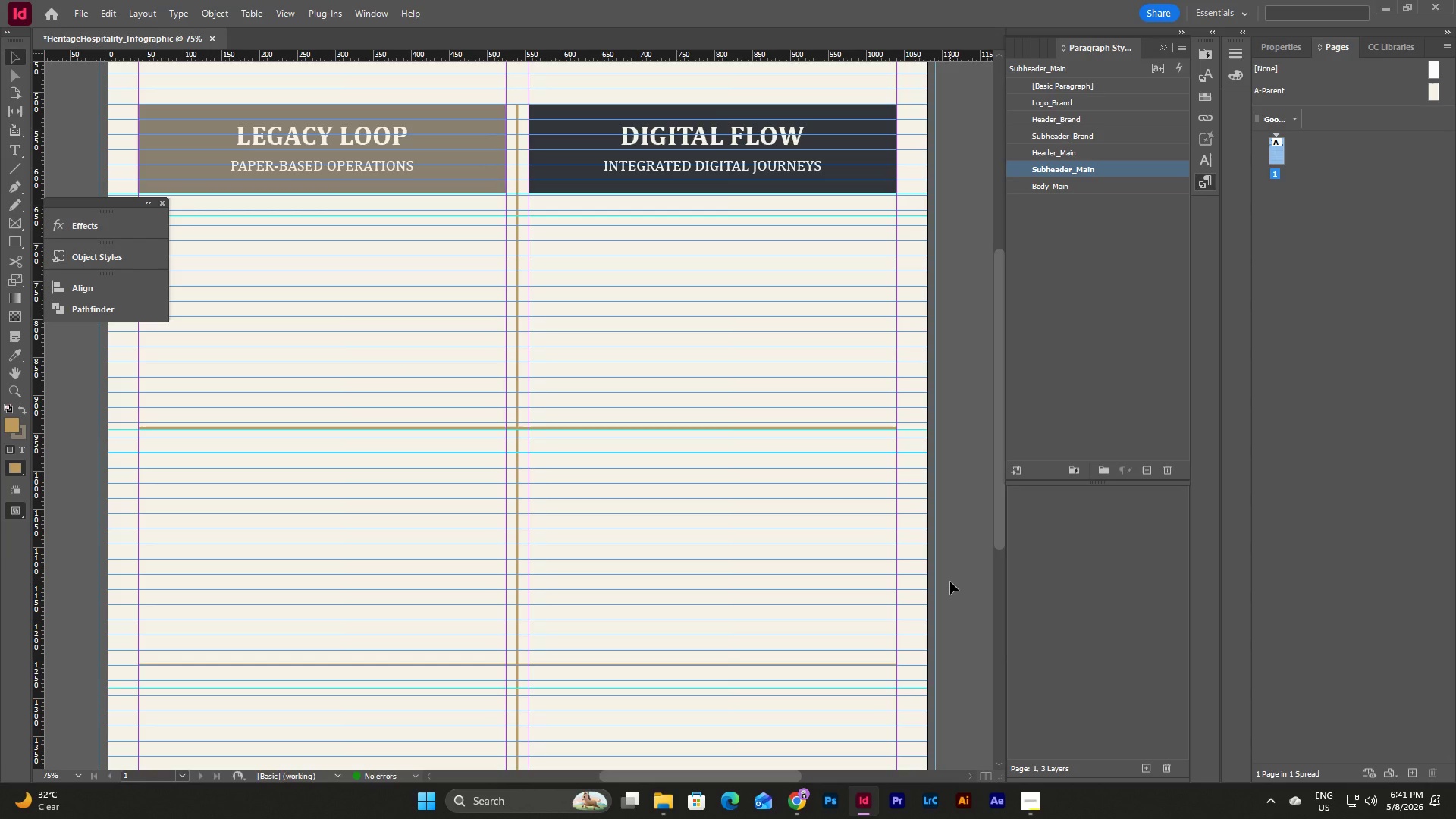 
scroll: coordinate [950, 582], scroll_direction: down, amount: 11.0
 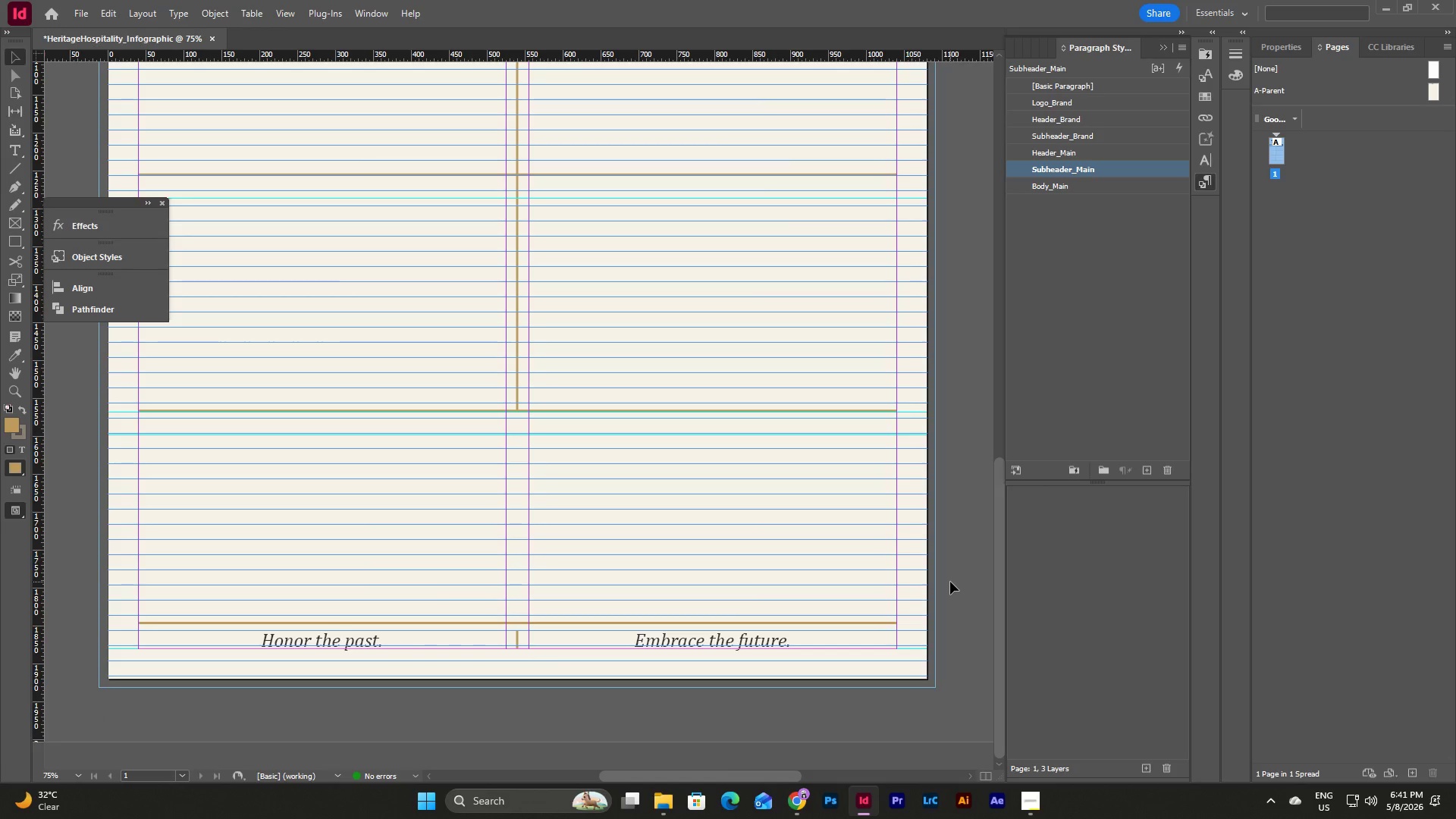 
key(W)
 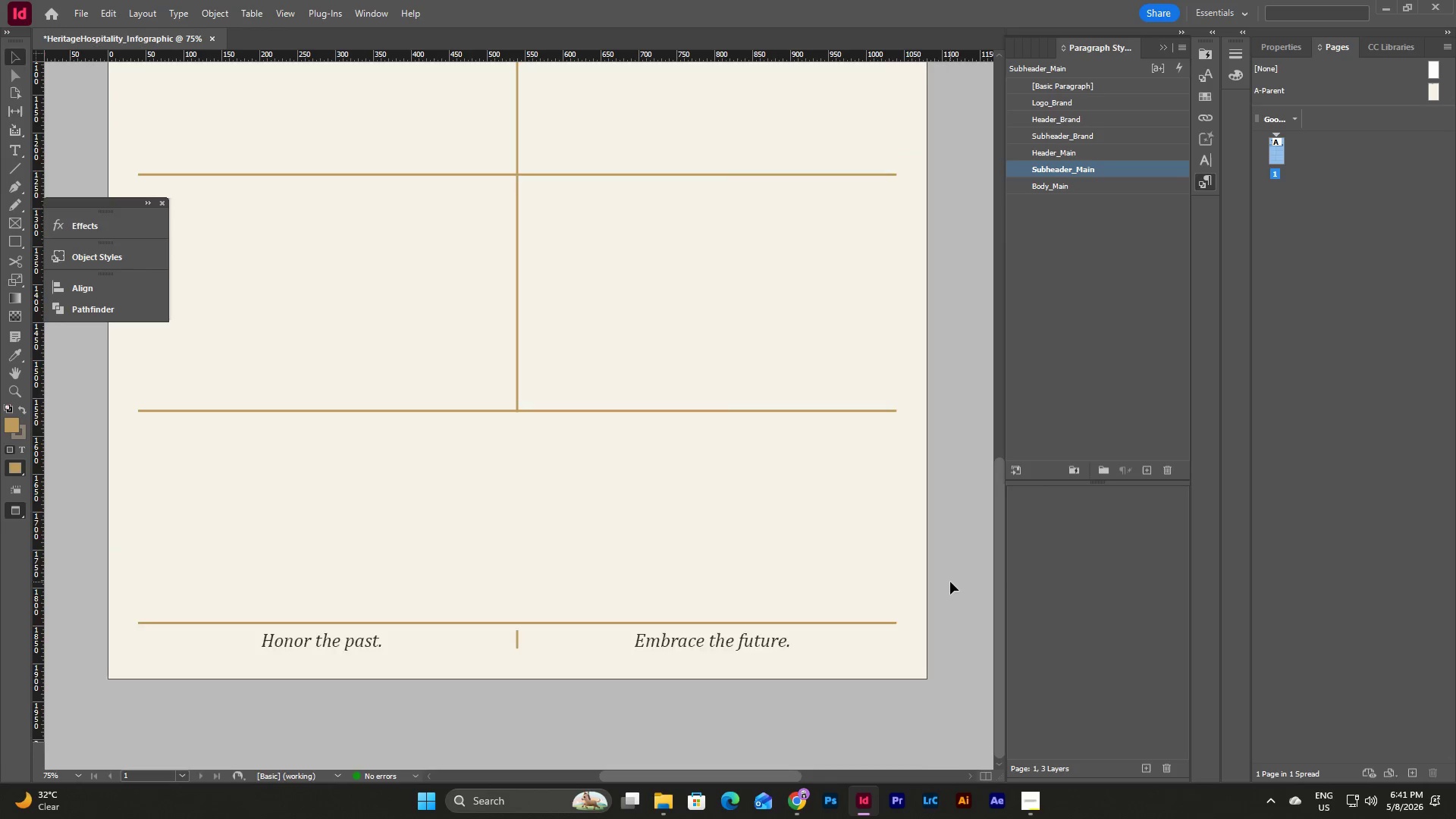 
scroll: coordinate [892, 631], scroll_direction: up, amount: 15.0
 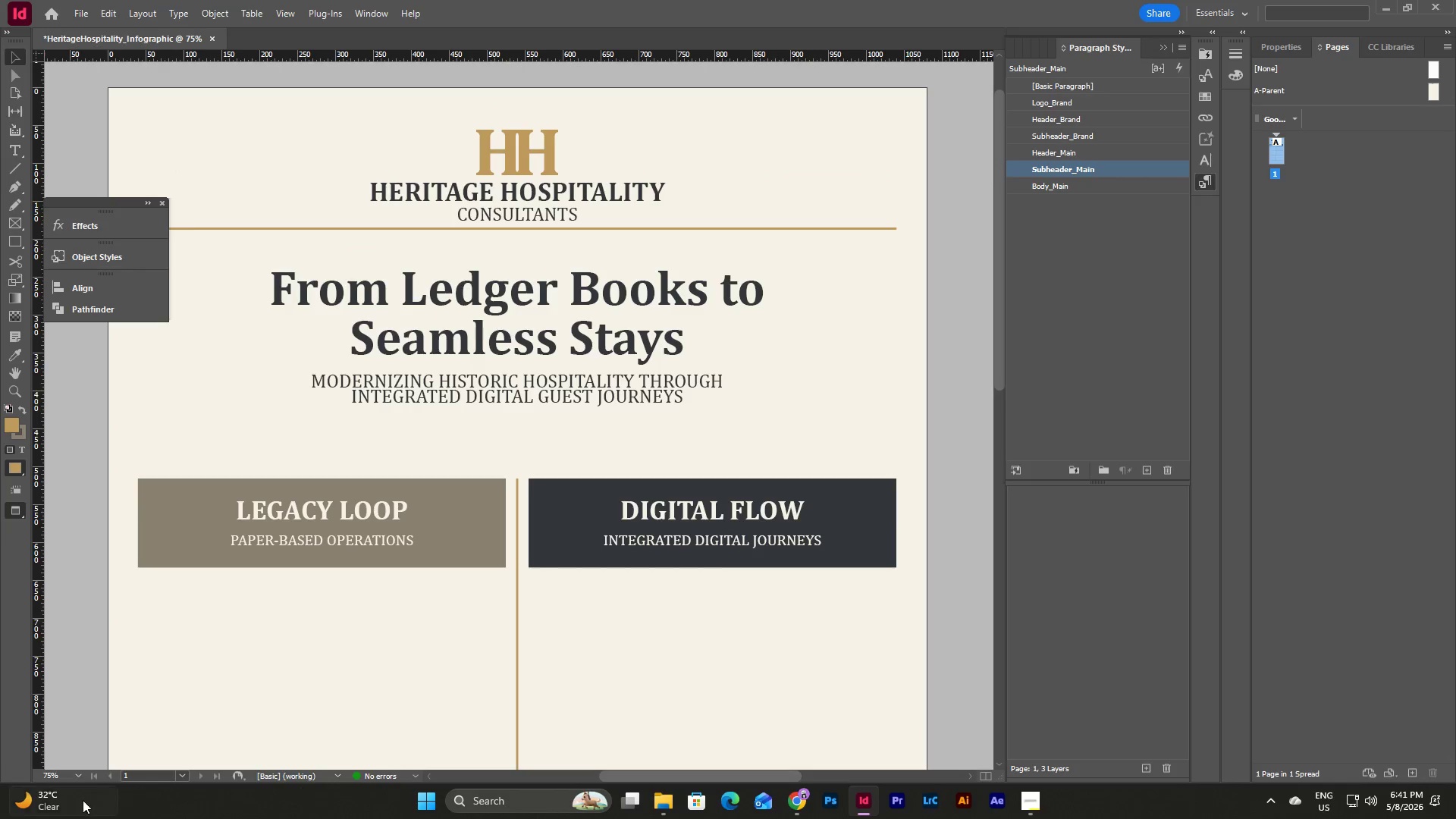 
left_click([75, 780])
 